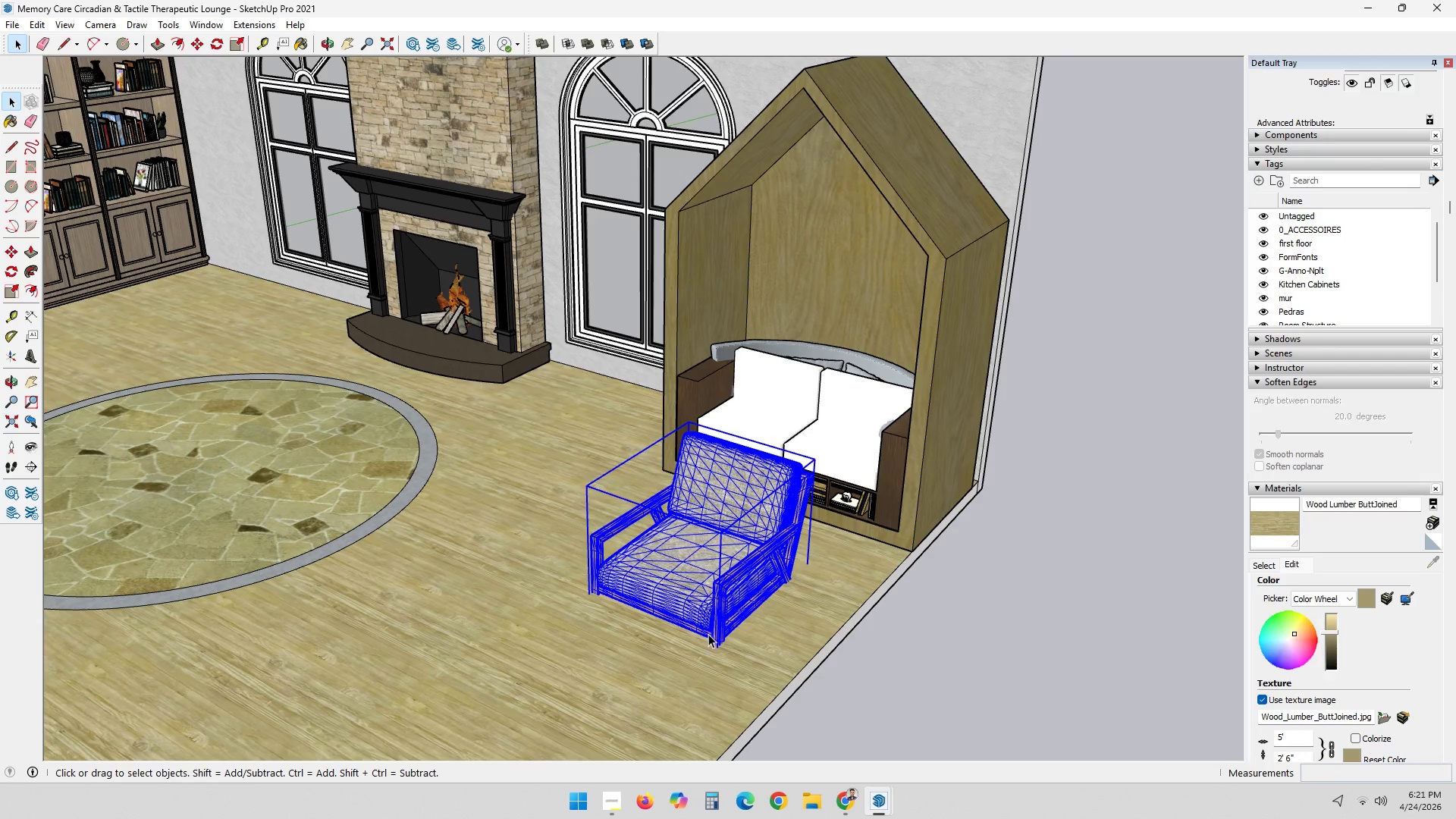 
key(M)
 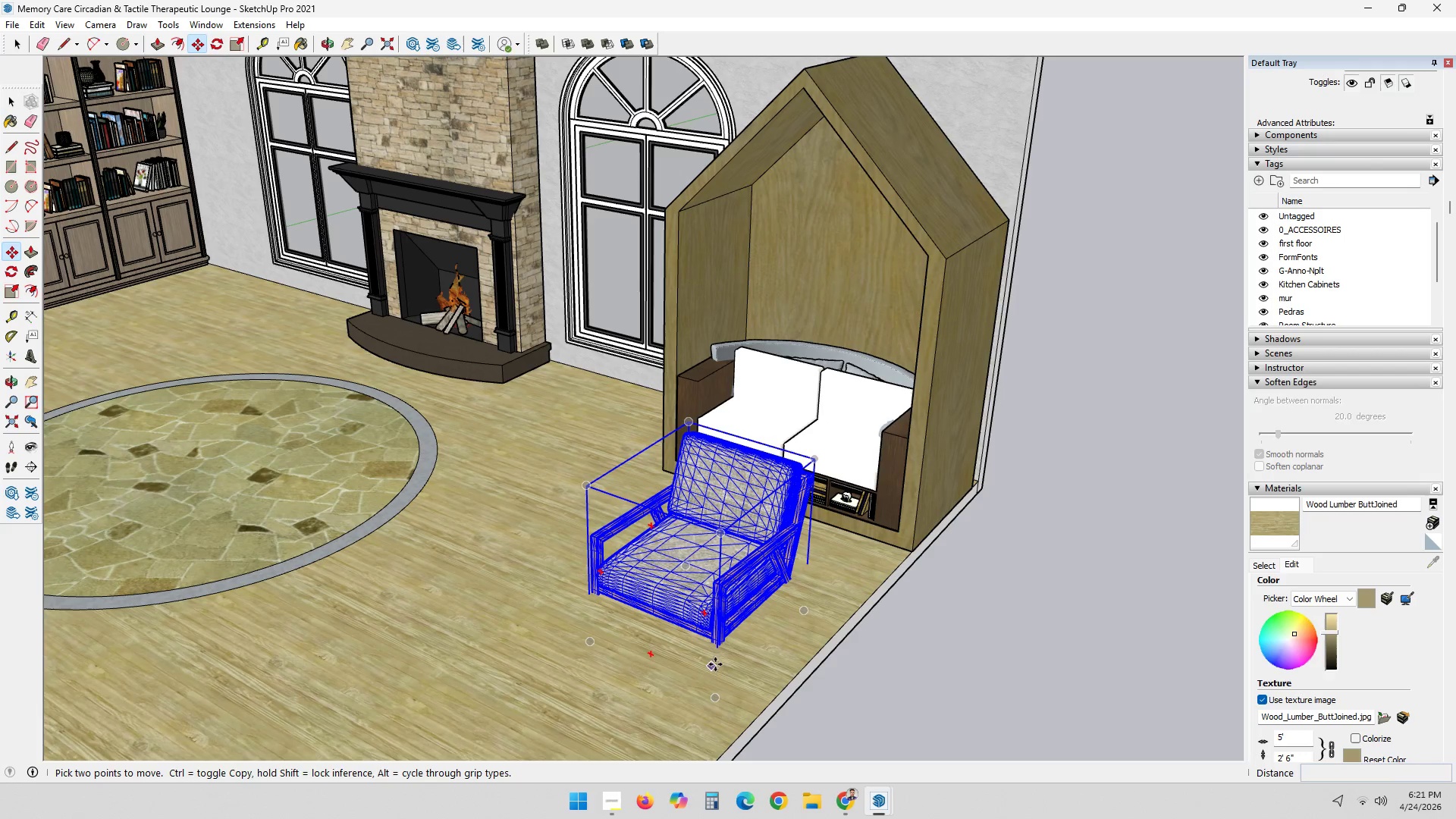 
left_click([719, 659])
 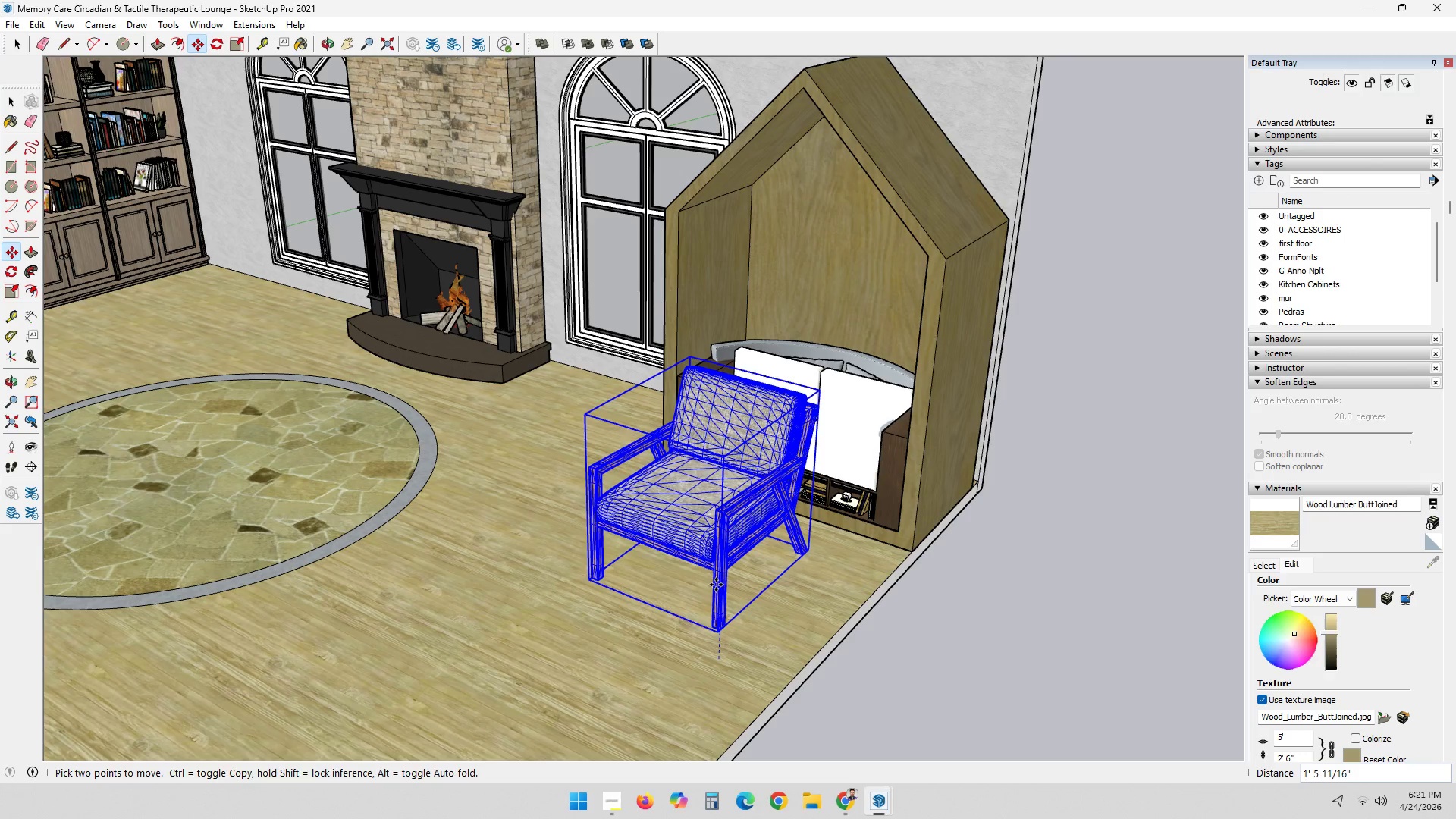 
left_click([716, 585])
 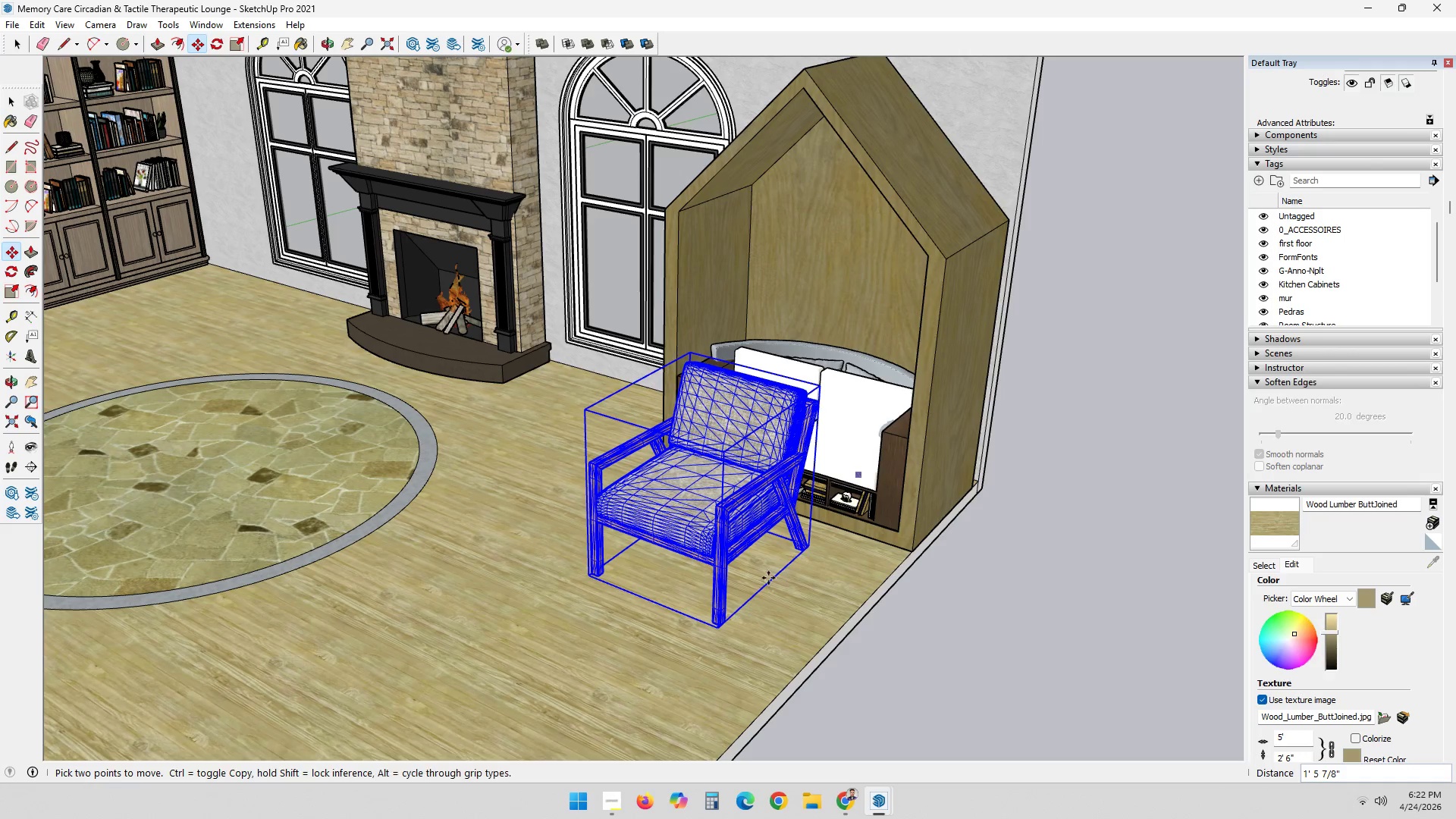 
scroll: coordinate [726, 628], scroll_direction: up, amount: 3.0
 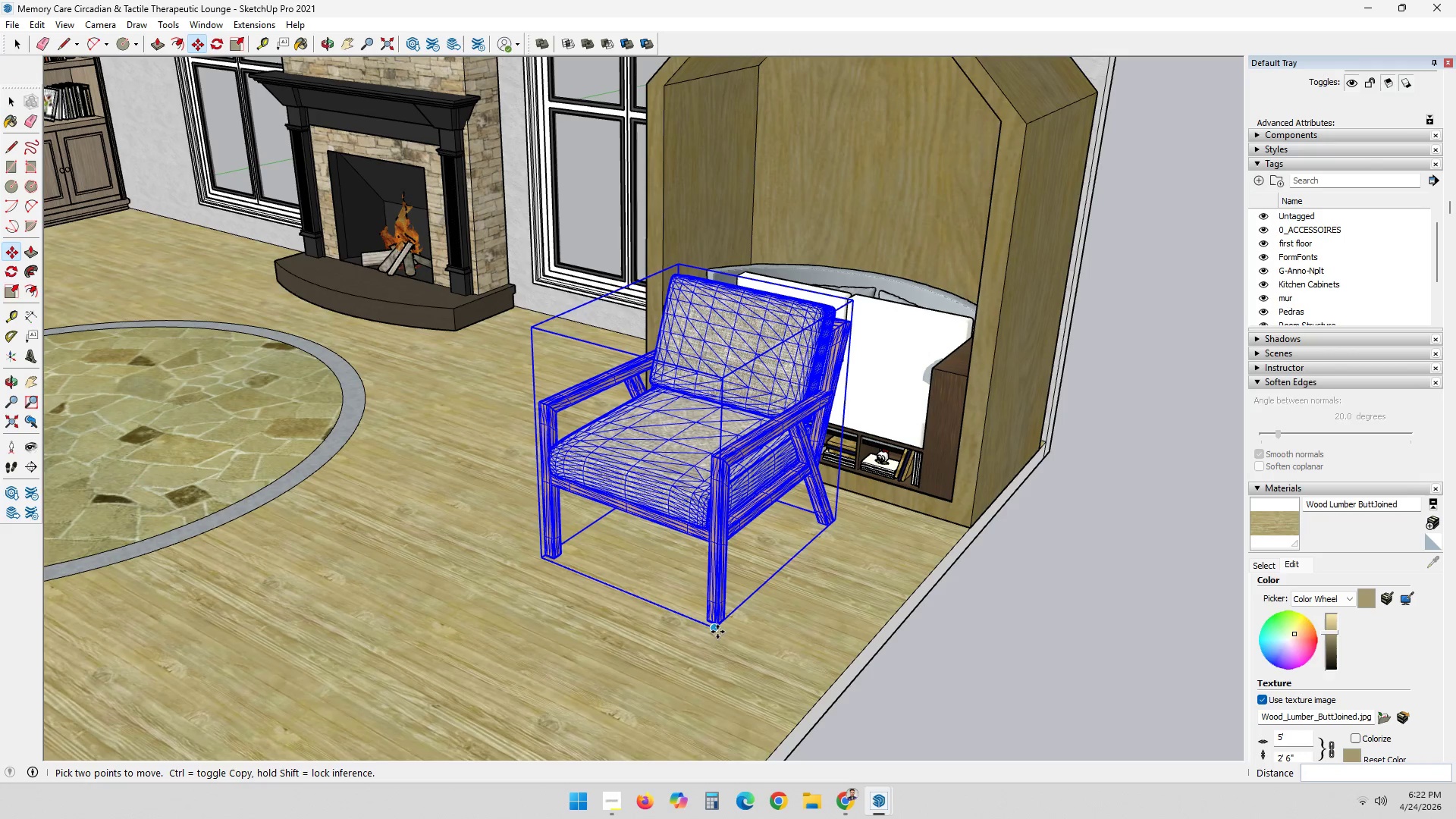 
left_click([717, 632])
 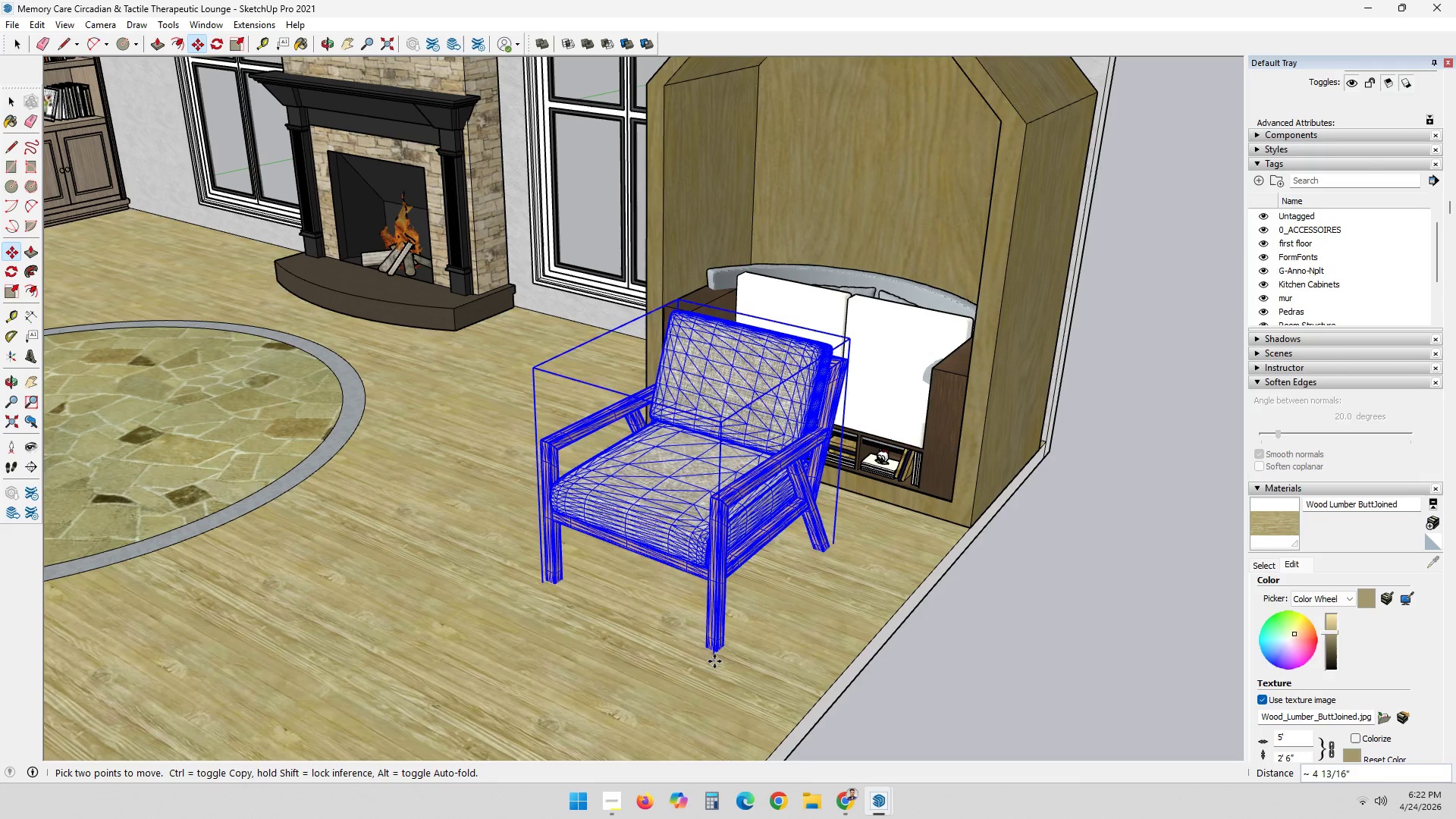 
left_click([714, 660])
 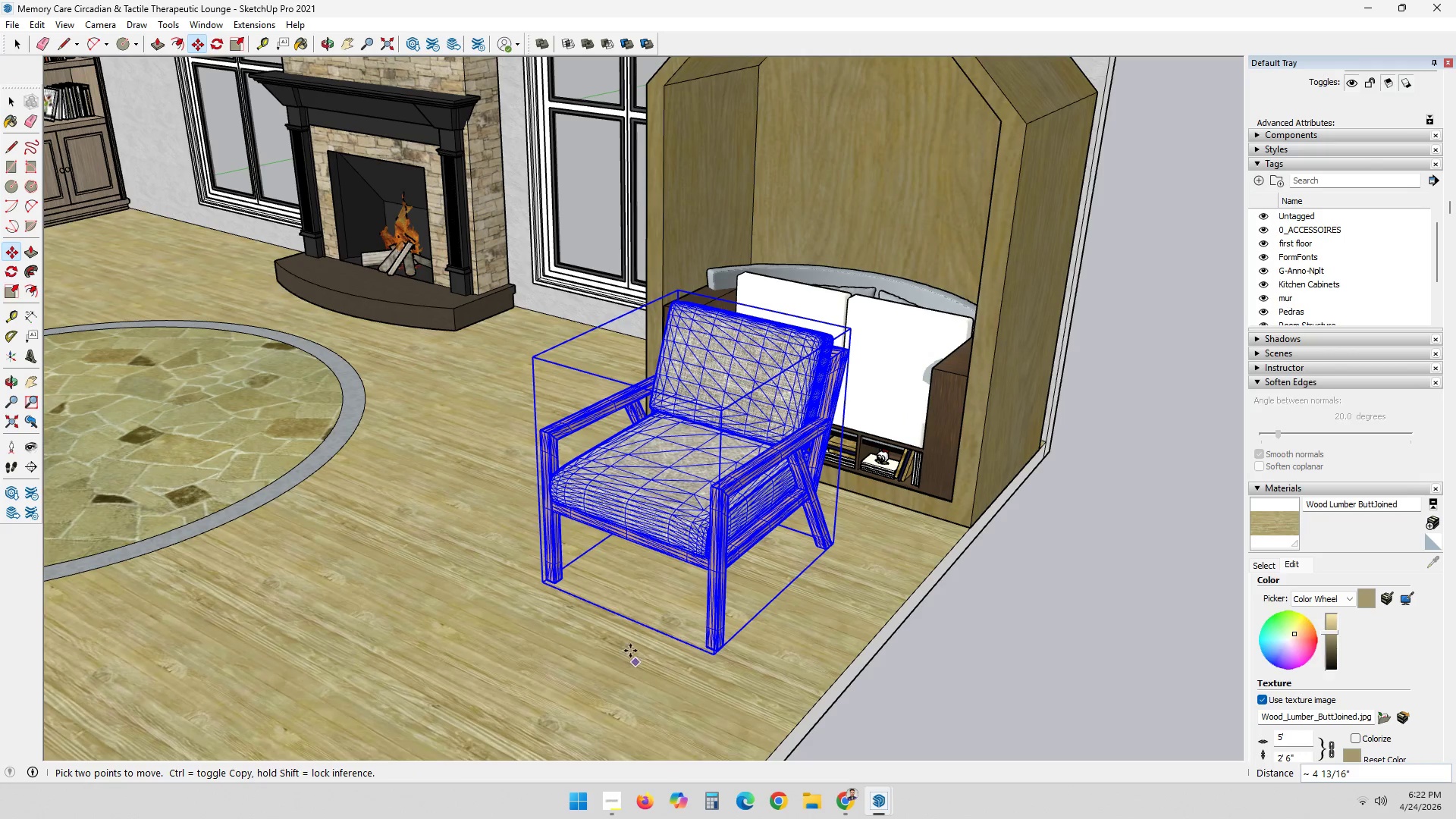 
scroll: coordinate [618, 620], scroll_direction: down, amount: 2.0
 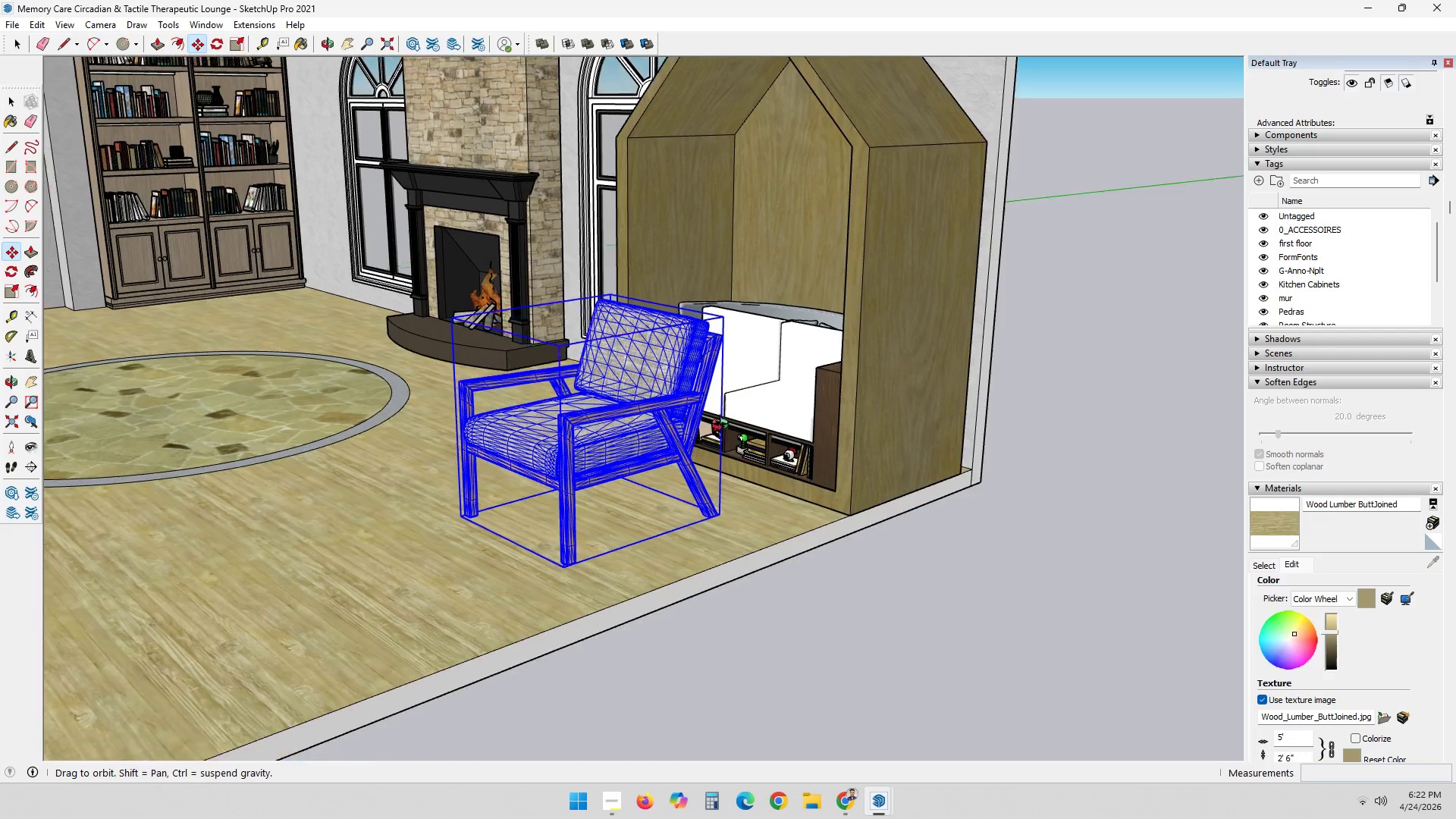 
key(S)
 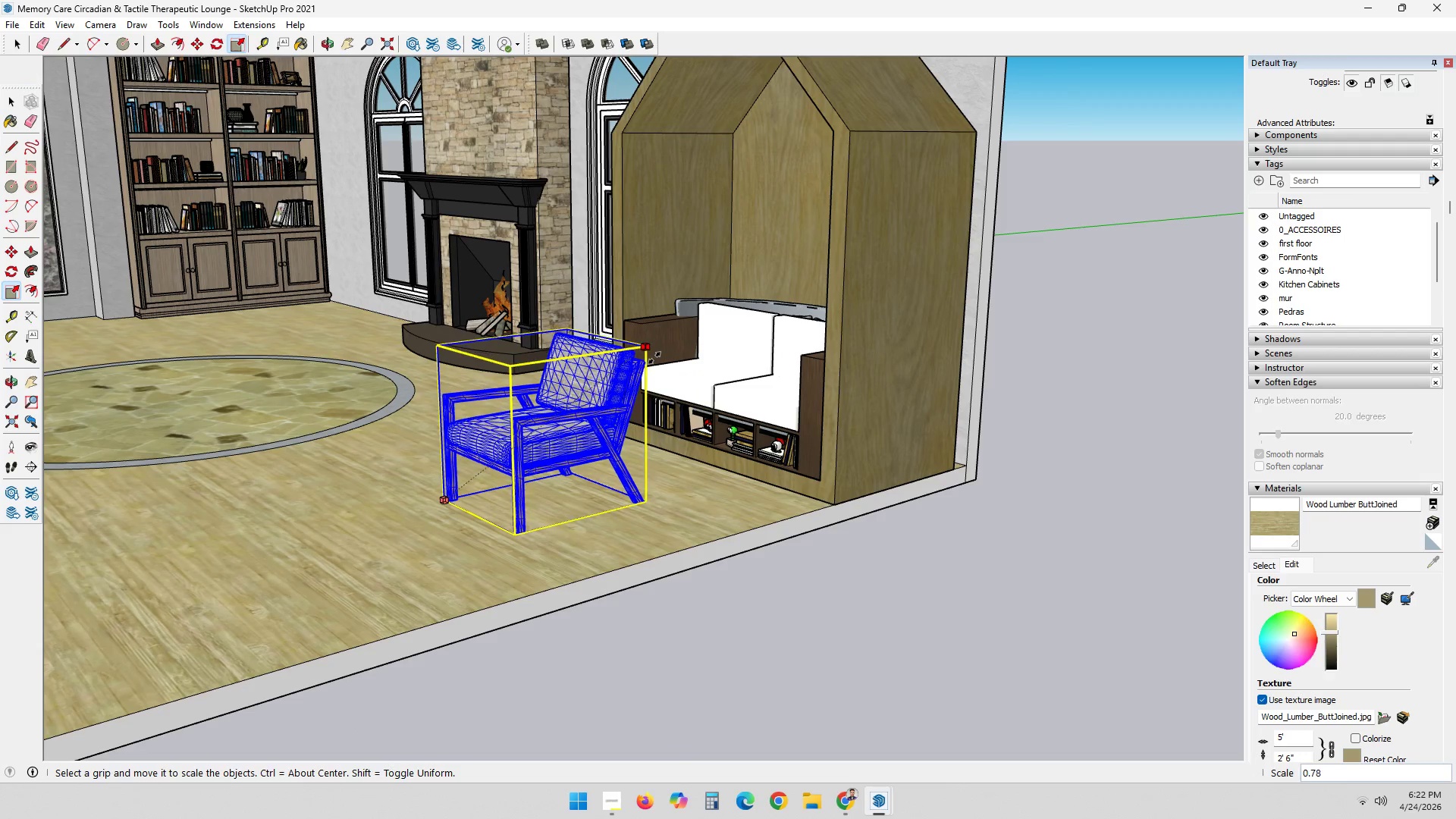 
left_click([670, 352])
 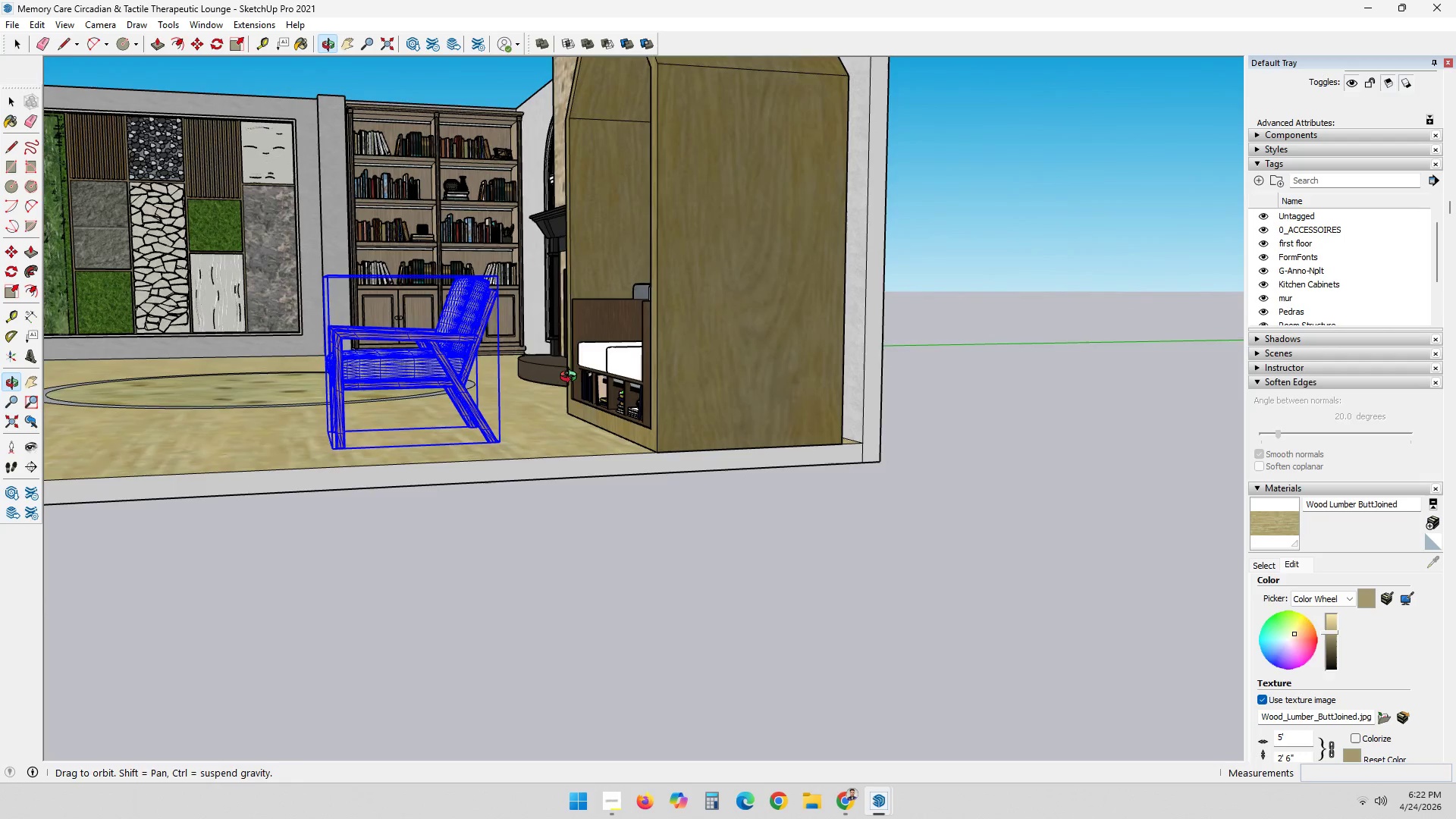 
key(Space)
 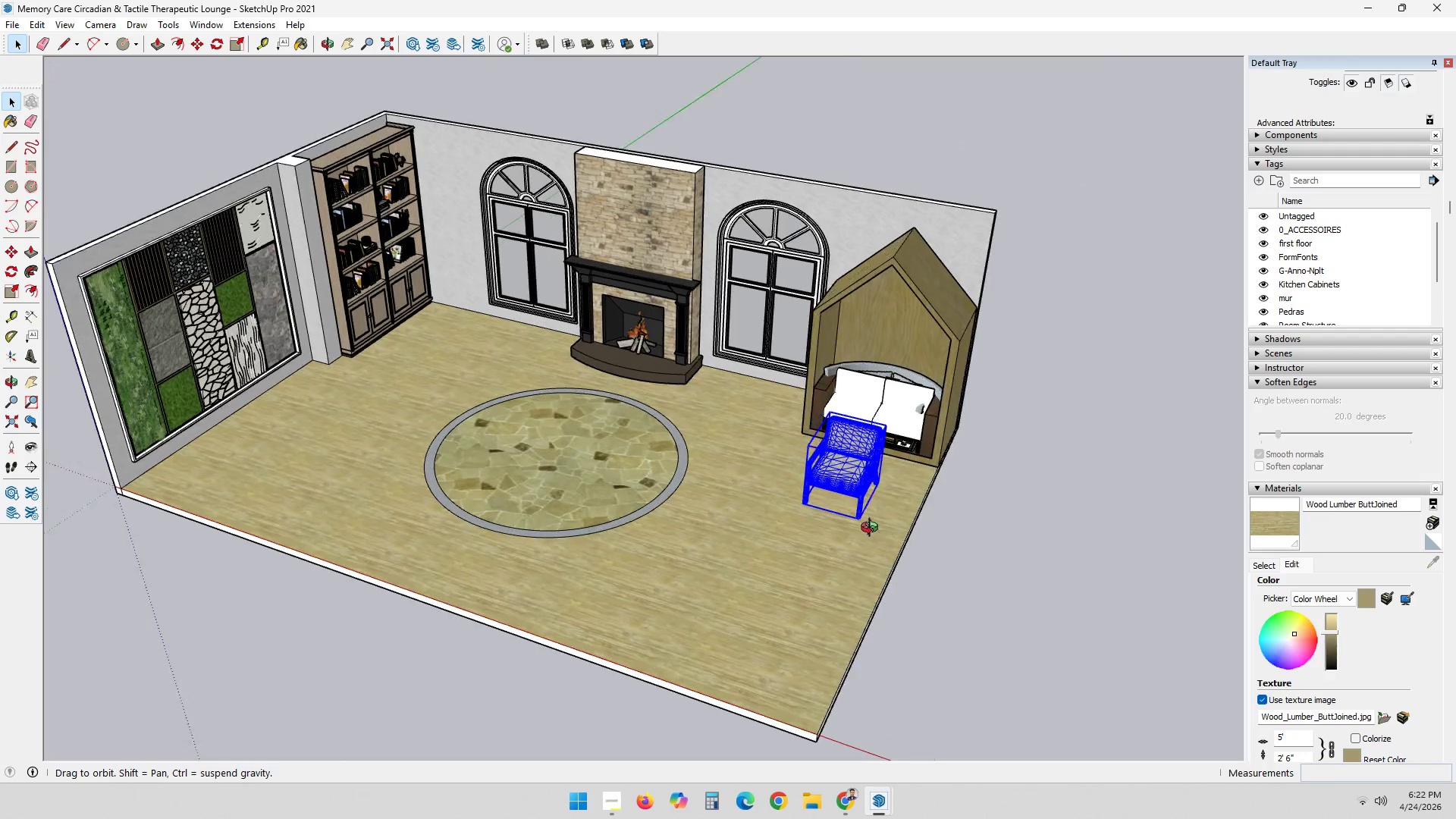 
scroll: coordinate [982, 419], scroll_direction: down, amount: 12.0
 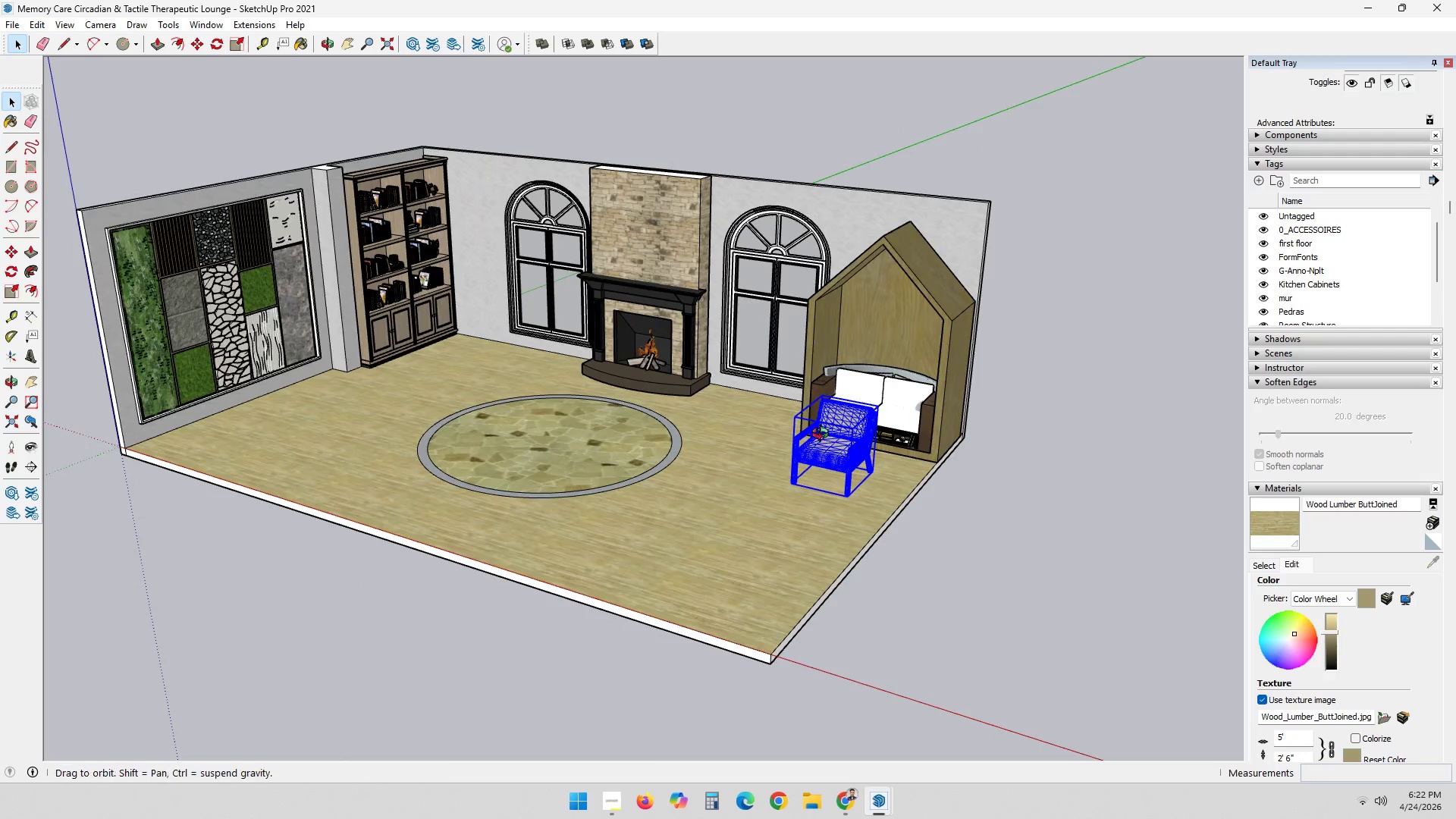 
scroll: coordinate [785, 479], scroll_direction: up, amount: 5.0
 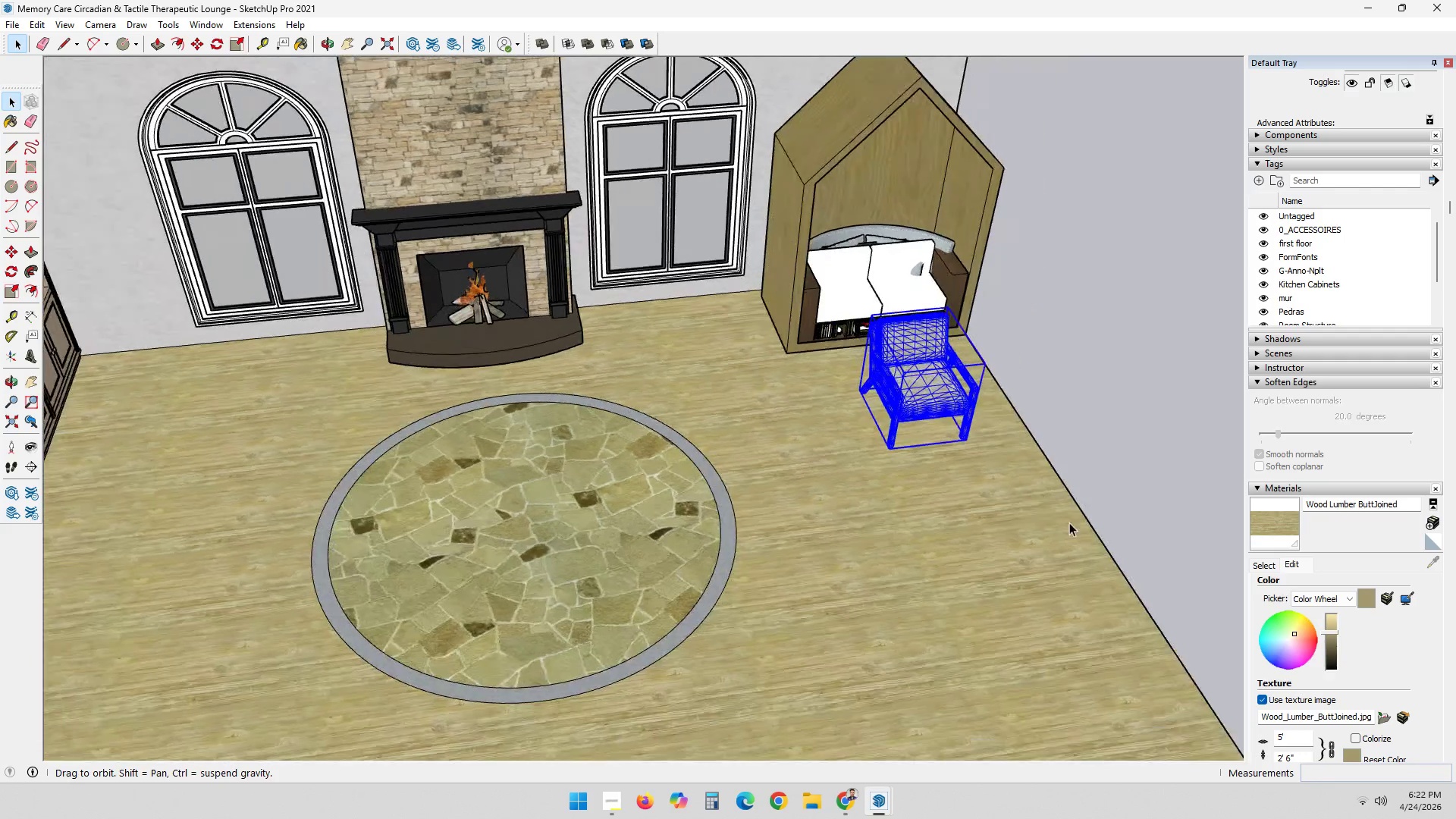 
key(M)
 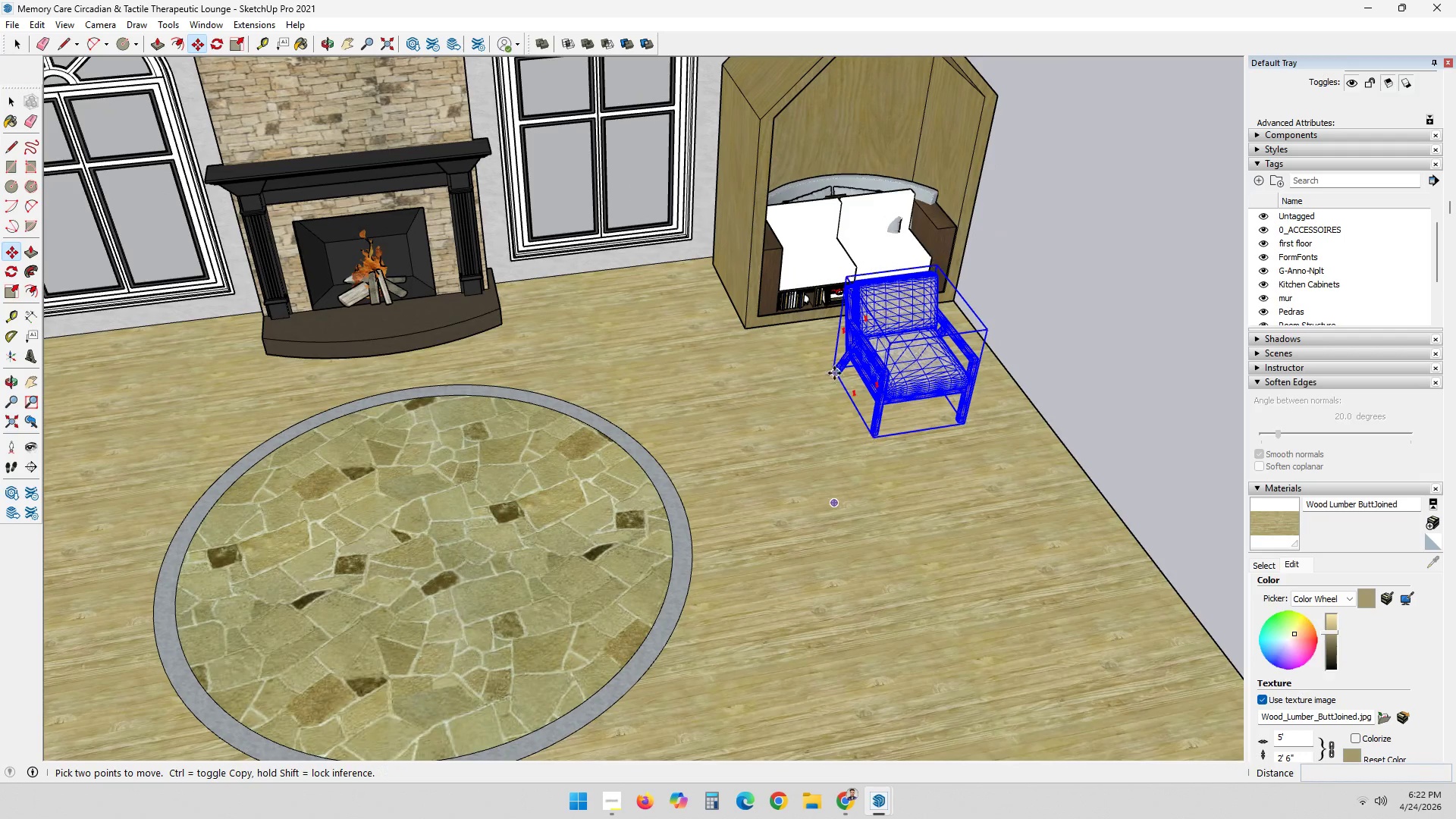 
scroll: coordinate [959, 447], scroll_direction: up, amount: 2.0
 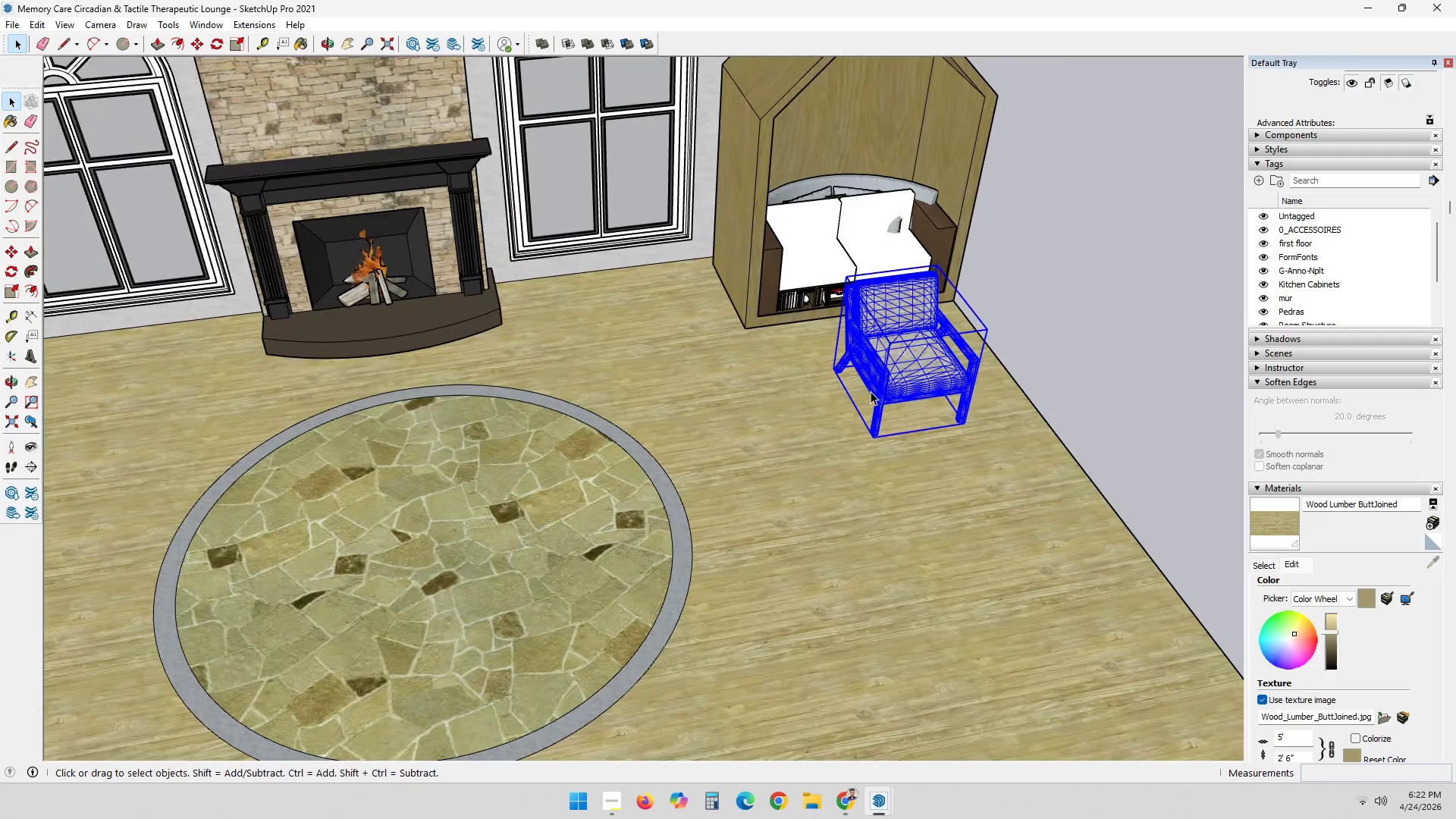 
left_click([832, 372])
 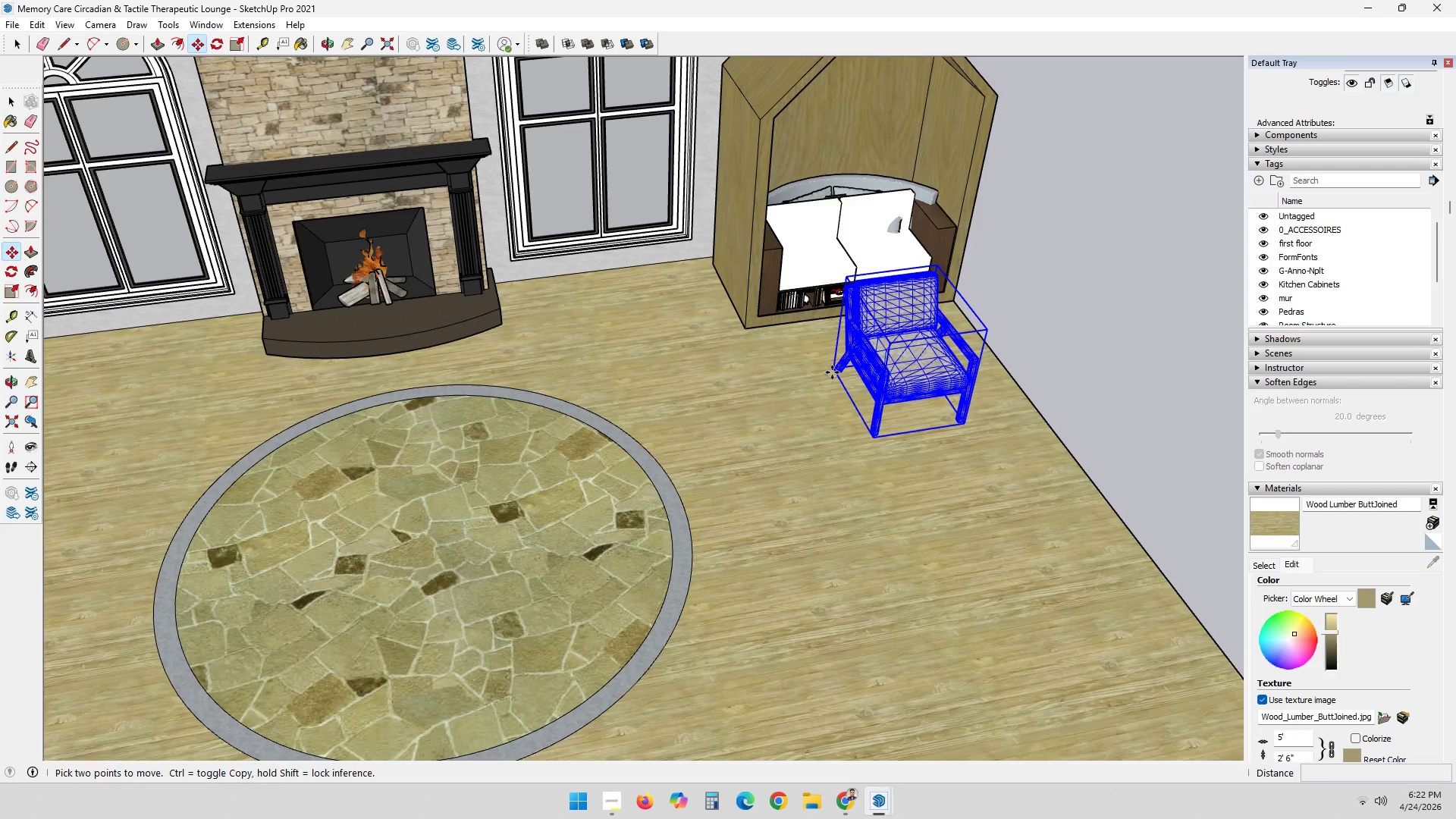 
scroll: coordinate [832, 372], scroll_direction: down, amount: 1.0
 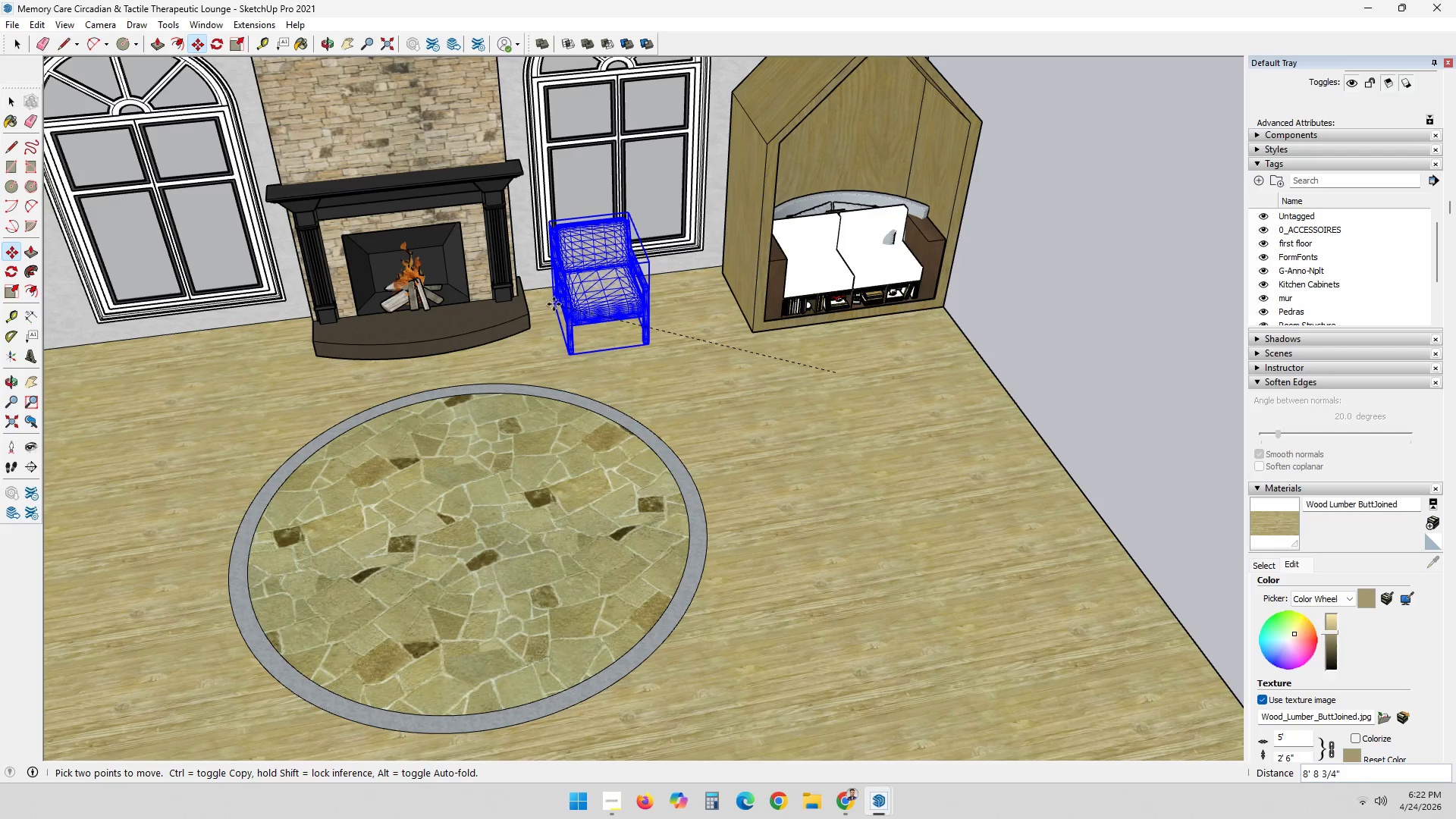 
left_click([544, 301])
 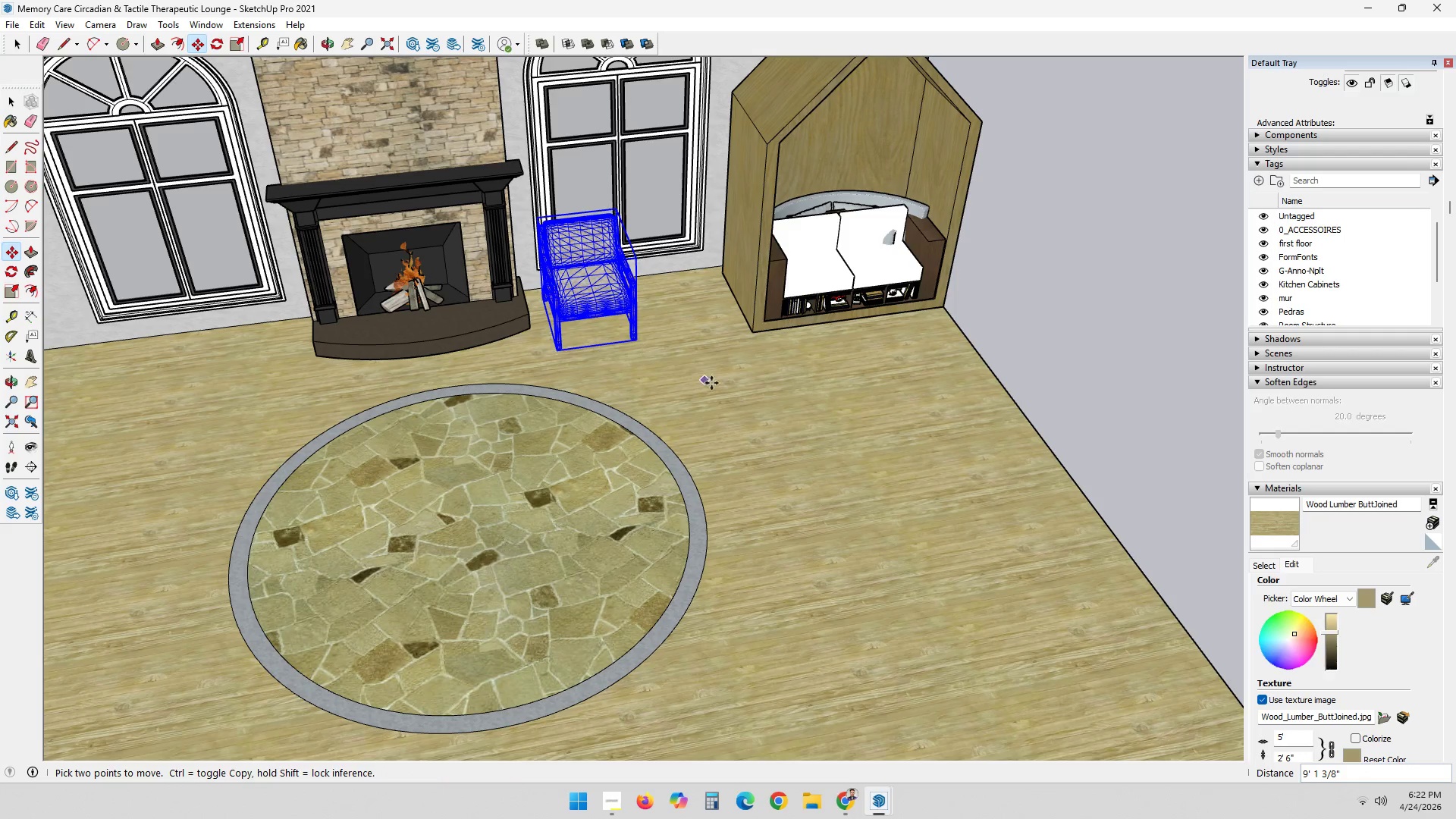 
scroll: coordinate [715, 385], scroll_direction: down, amount: 4.0
 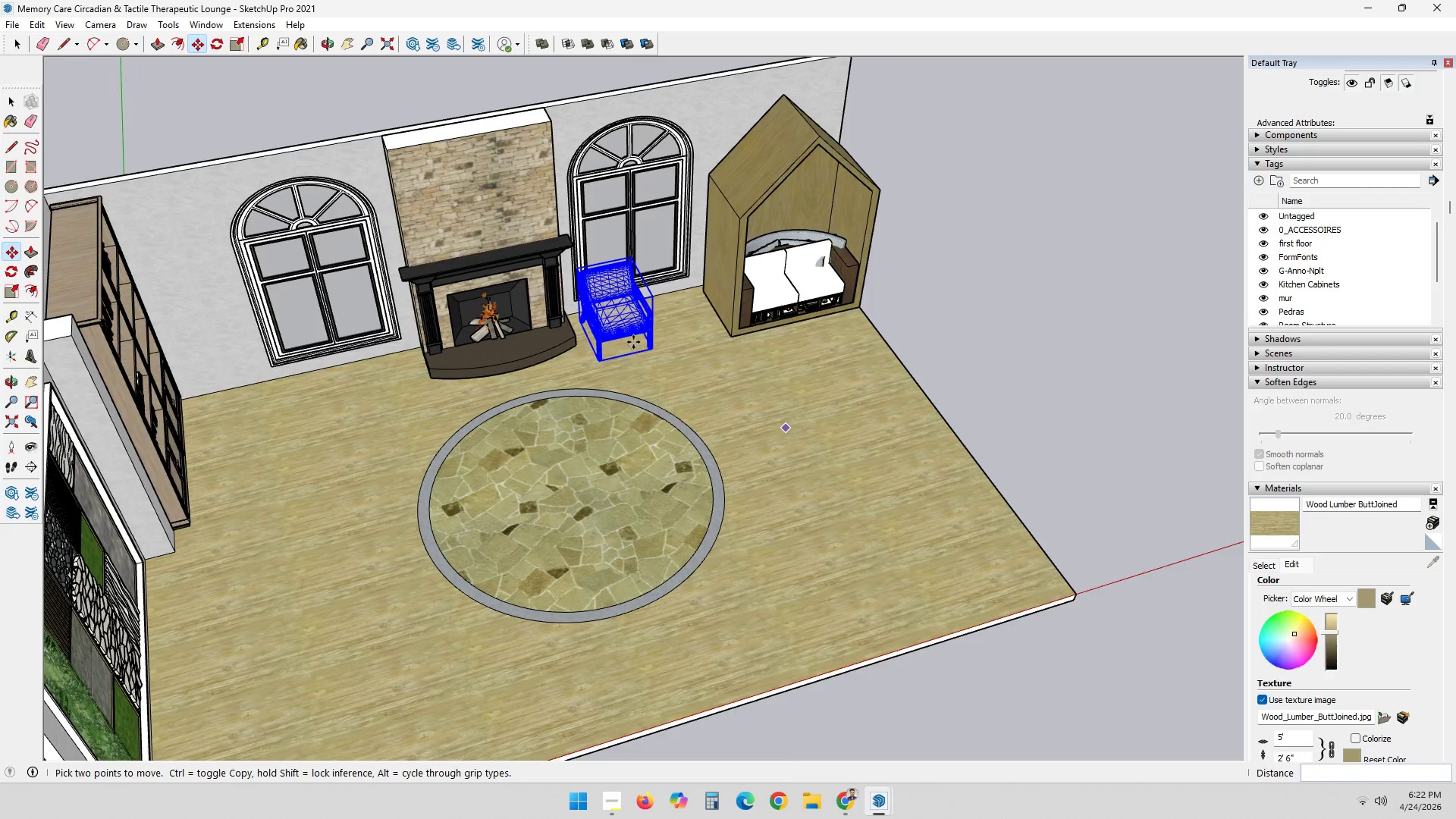 
scroll: coordinate [627, 318], scroll_direction: up, amount: 4.0
 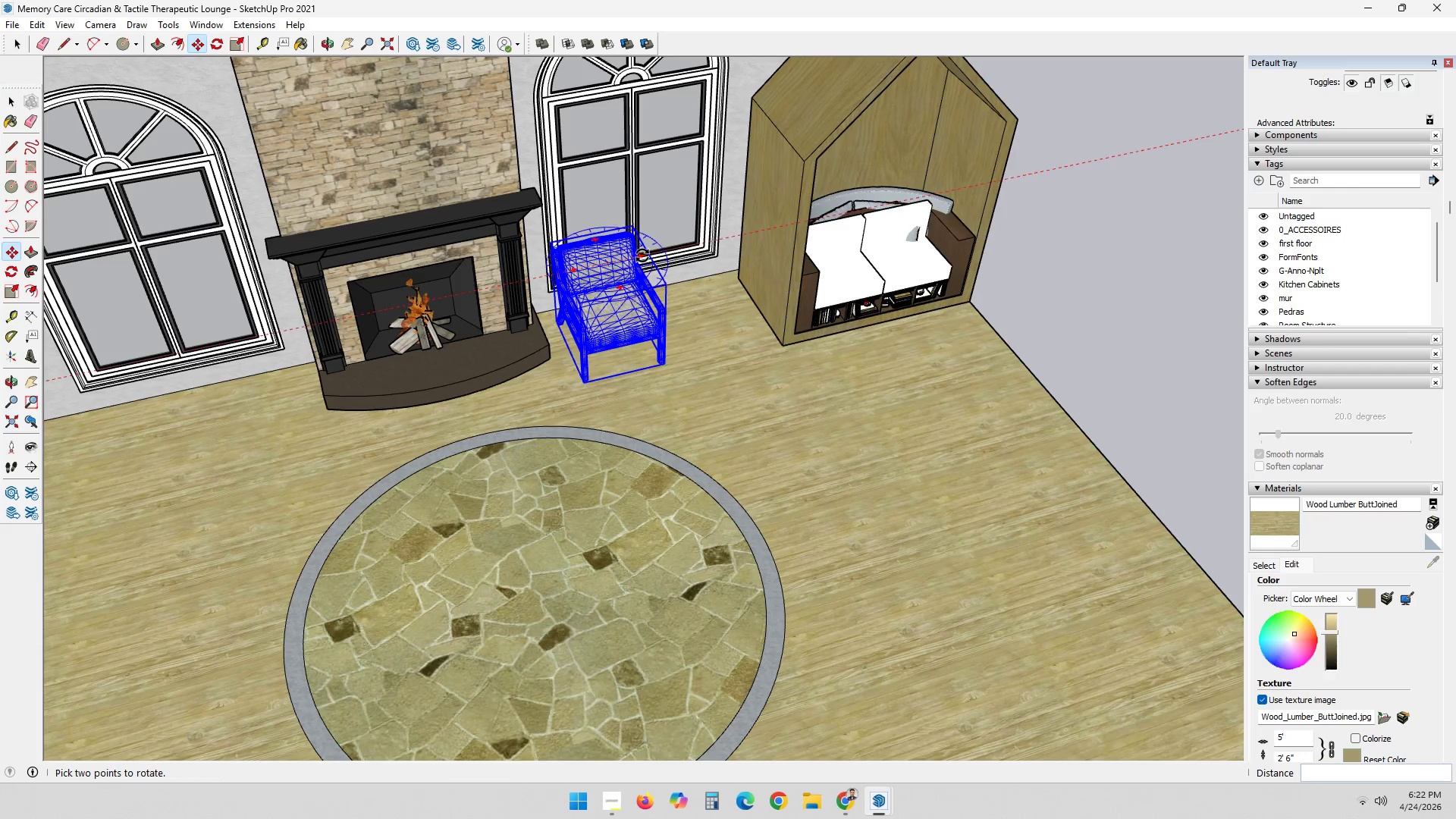 
left_click([642, 256])
 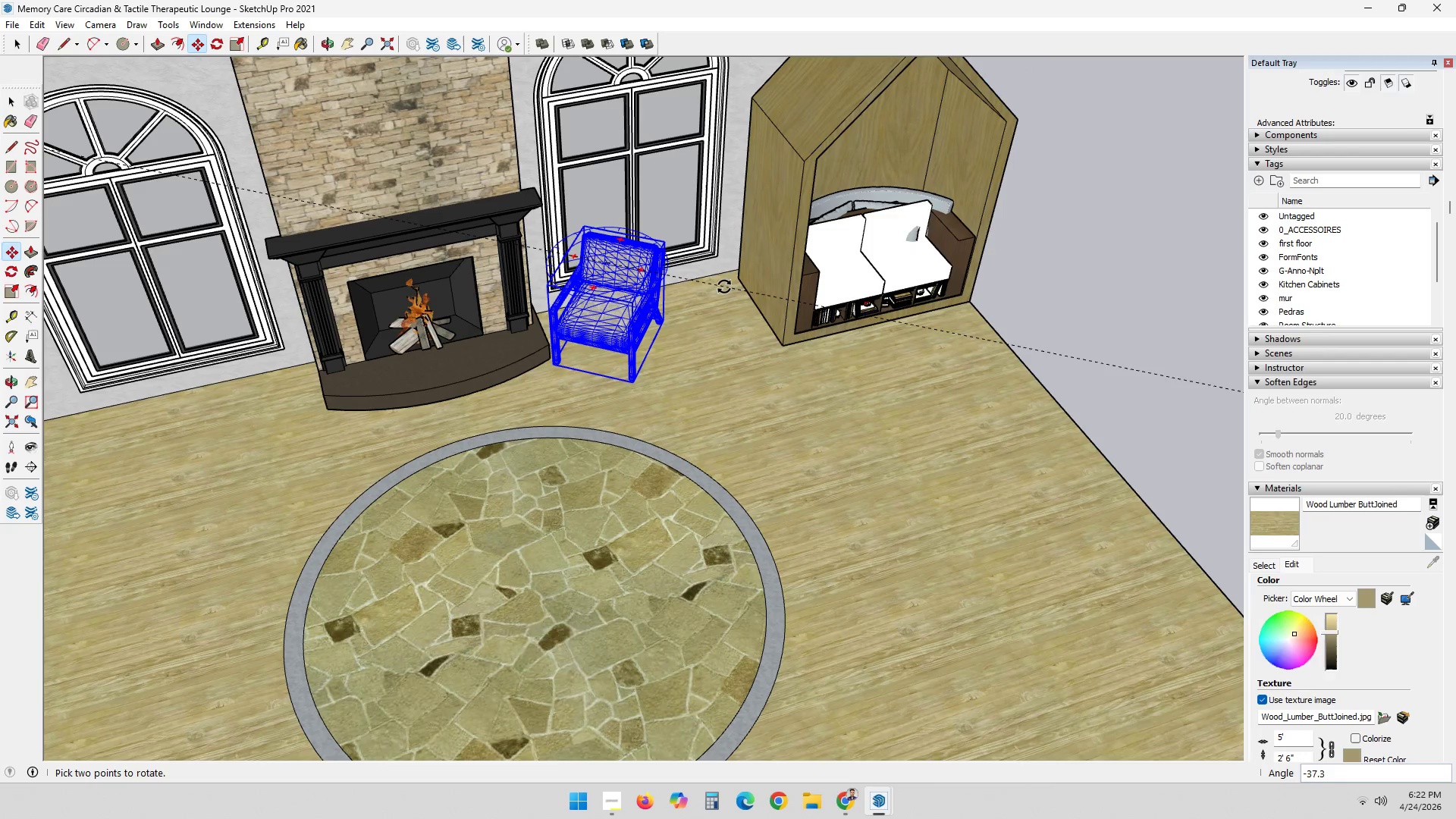 
left_click([723, 284])
 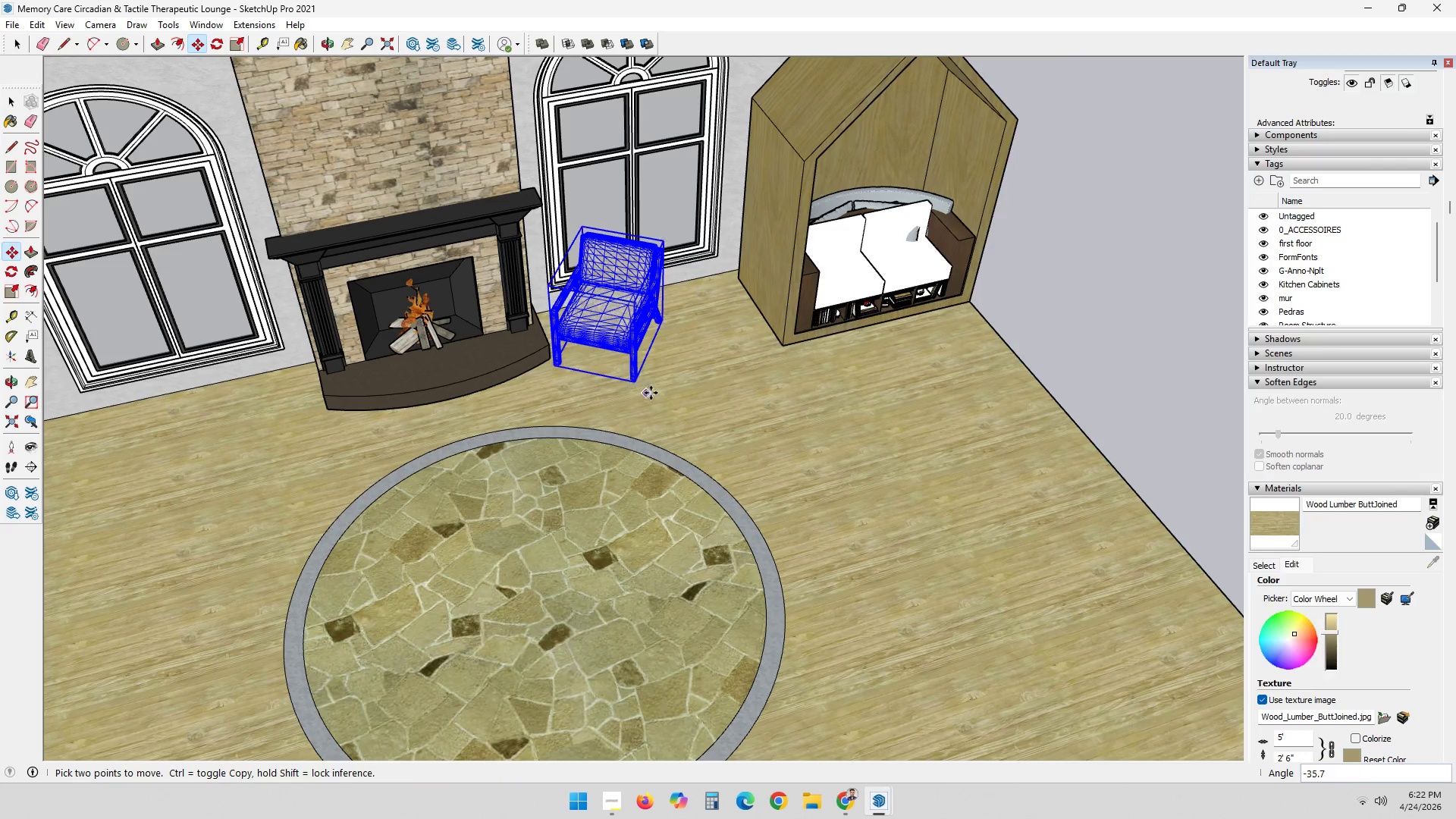 
left_click([662, 387])
 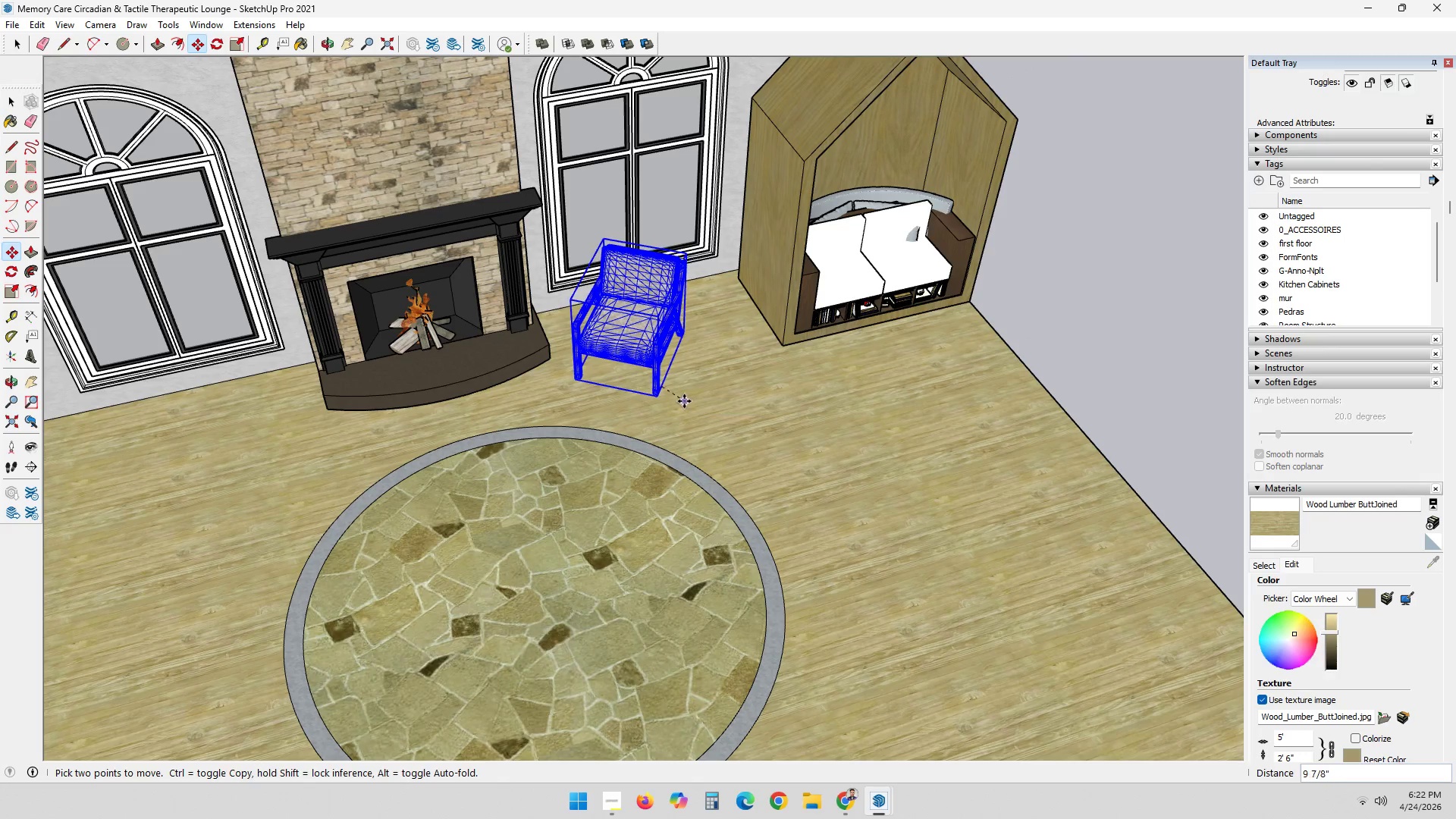 
left_click([684, 401])
 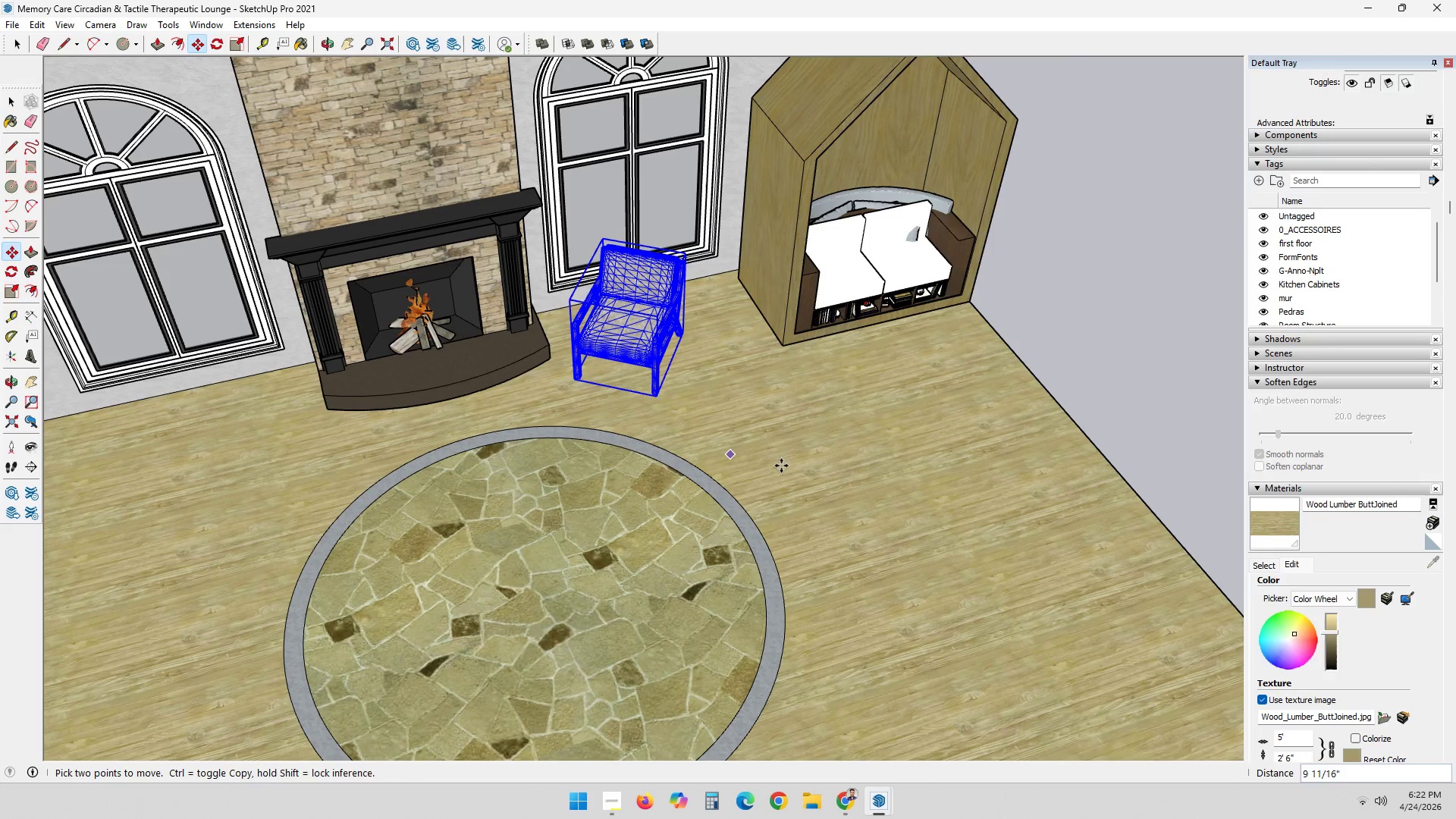 
scroll: coordinate [805, 467], scroll_direction: down, amount: 1.0
 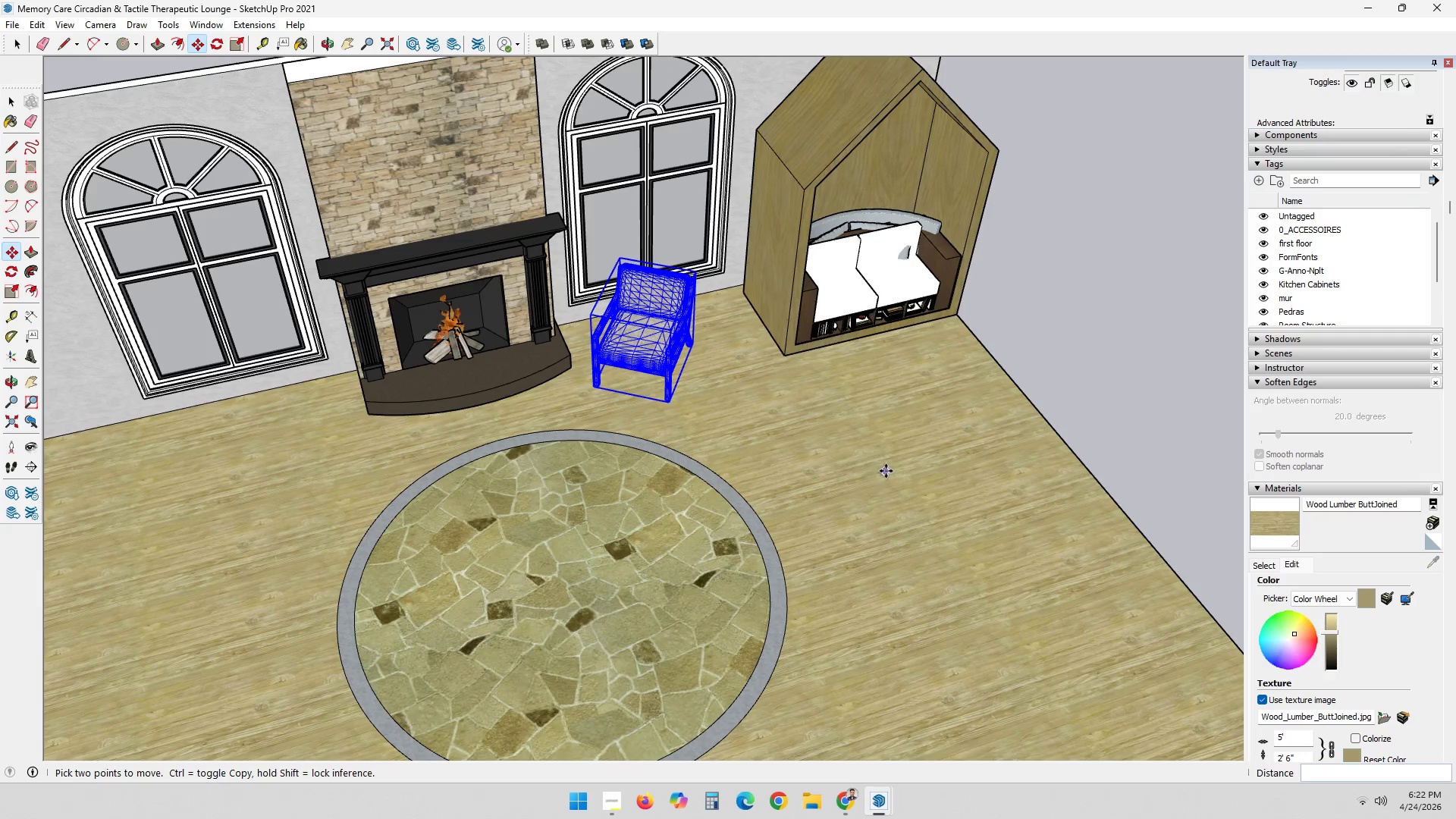 
key(Space)
 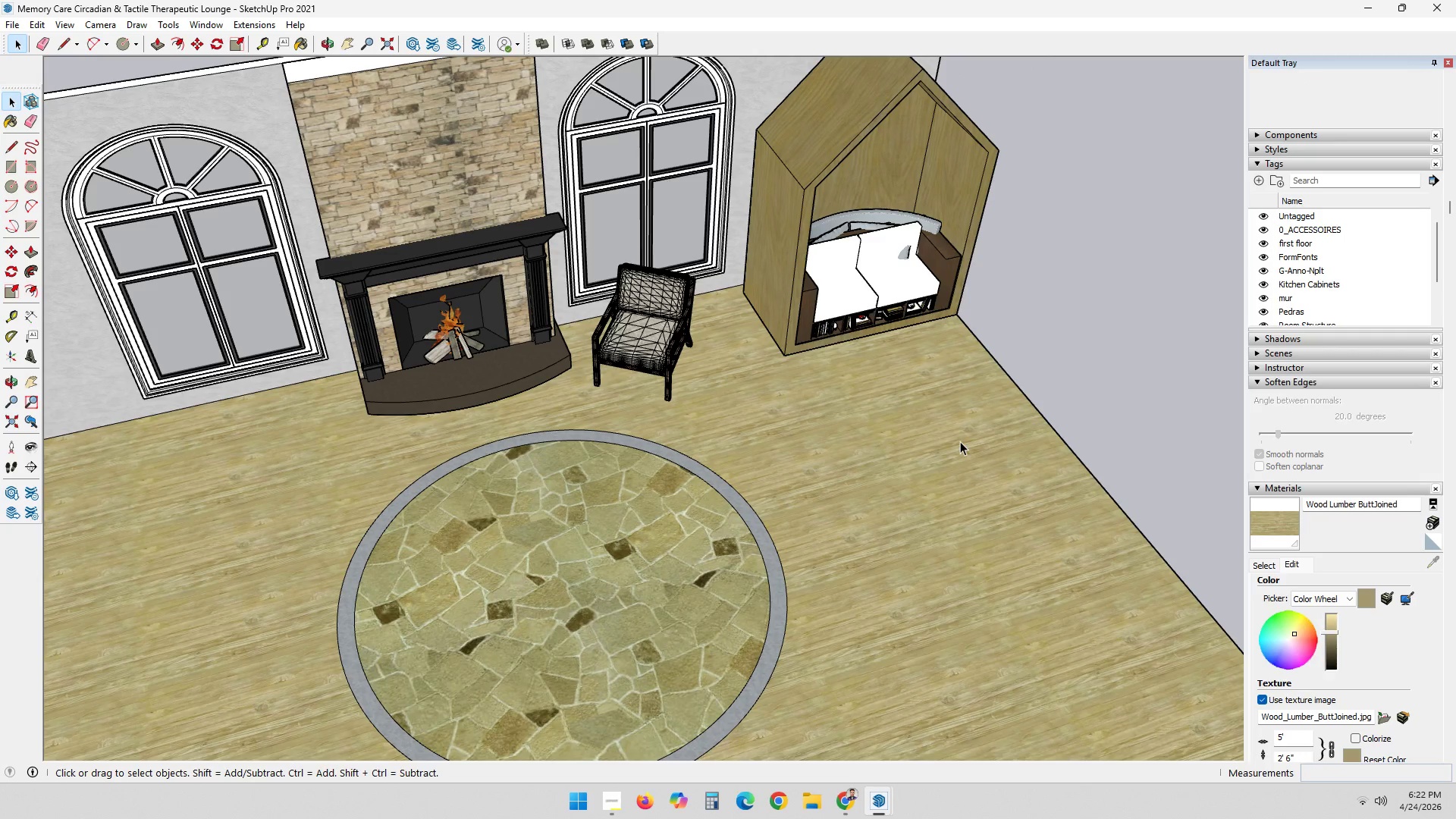 
scroll: coordinate [960, 441], scroll_direction: down, amount: 3.0
 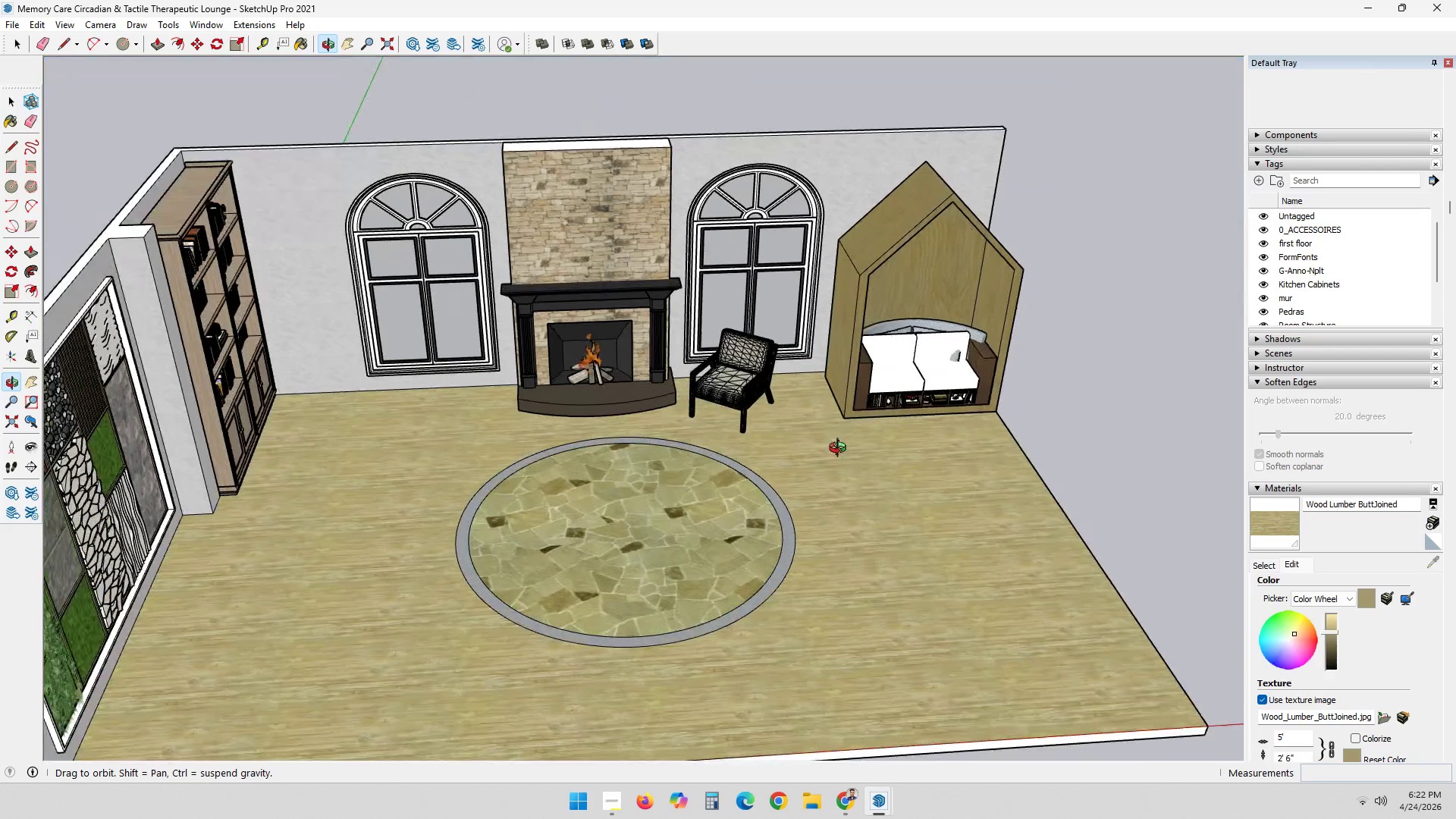 
left_click([736, 405])
 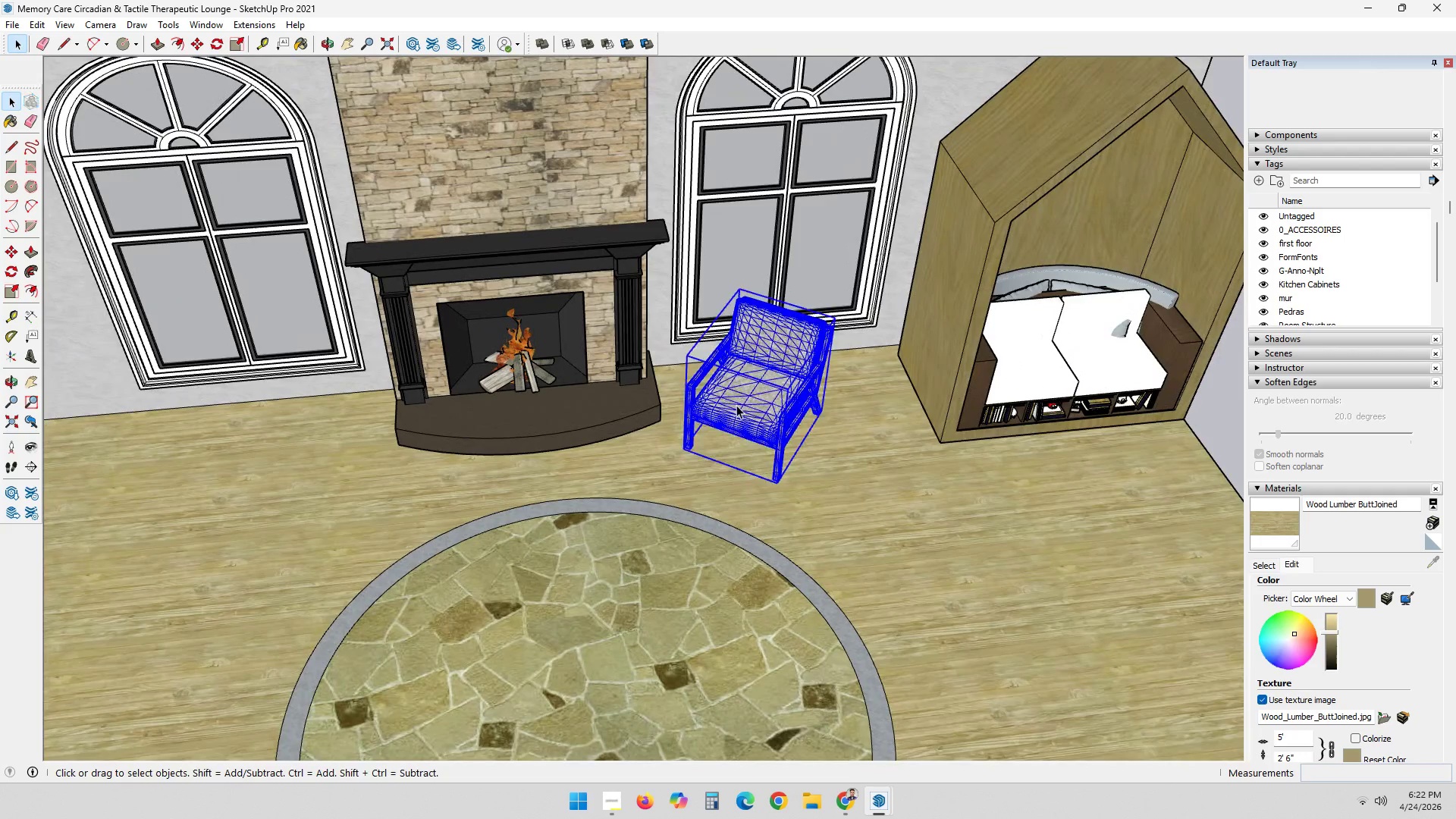 
scroll: coordinate [701, 366], scroll_direction: up, amount: 5.0
 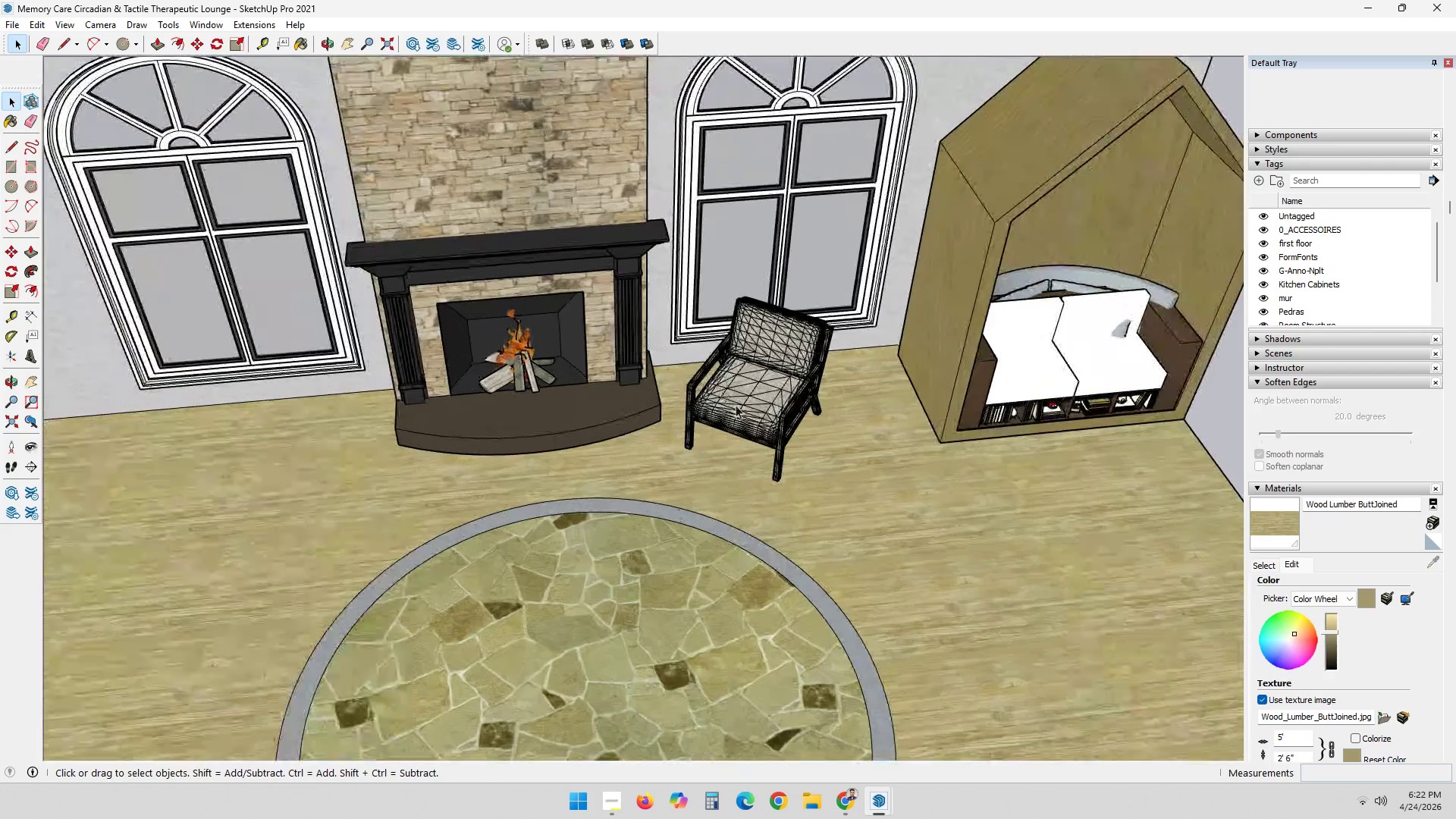 
key(M)
 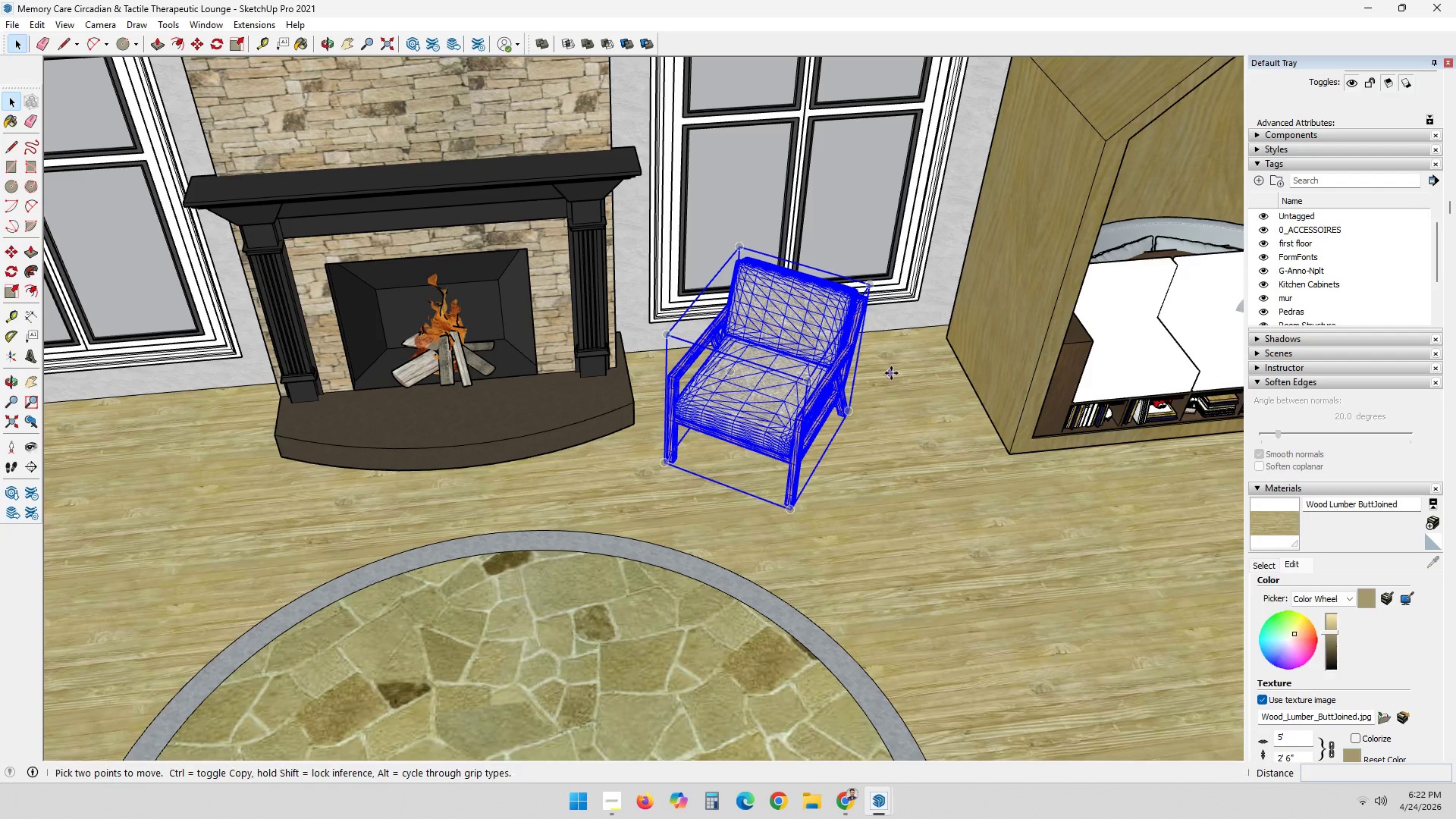 
scroll: coordinate [739, 410], scroll_direction: up, amount: 3.0
 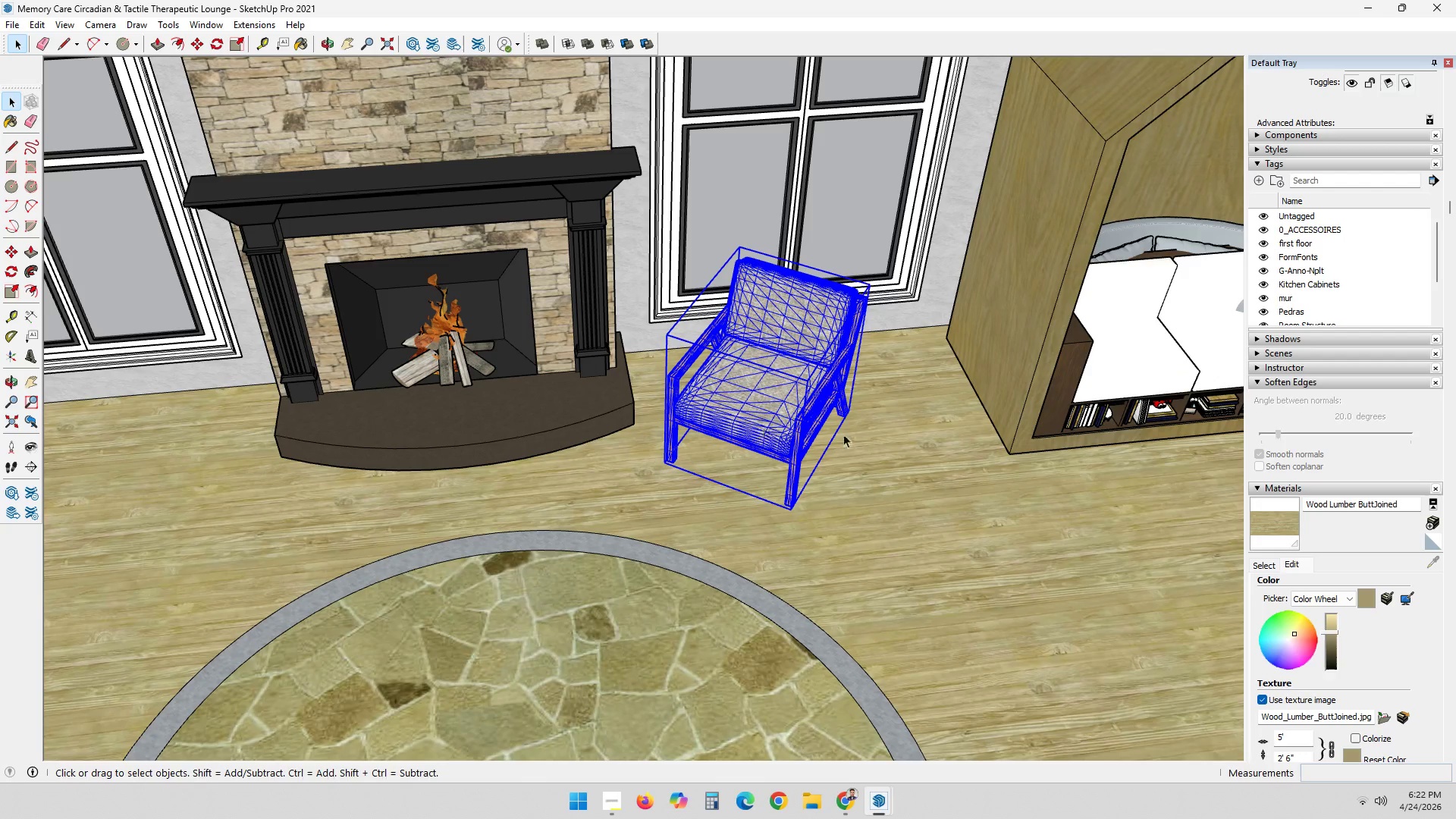 
left_click([891, 373])
 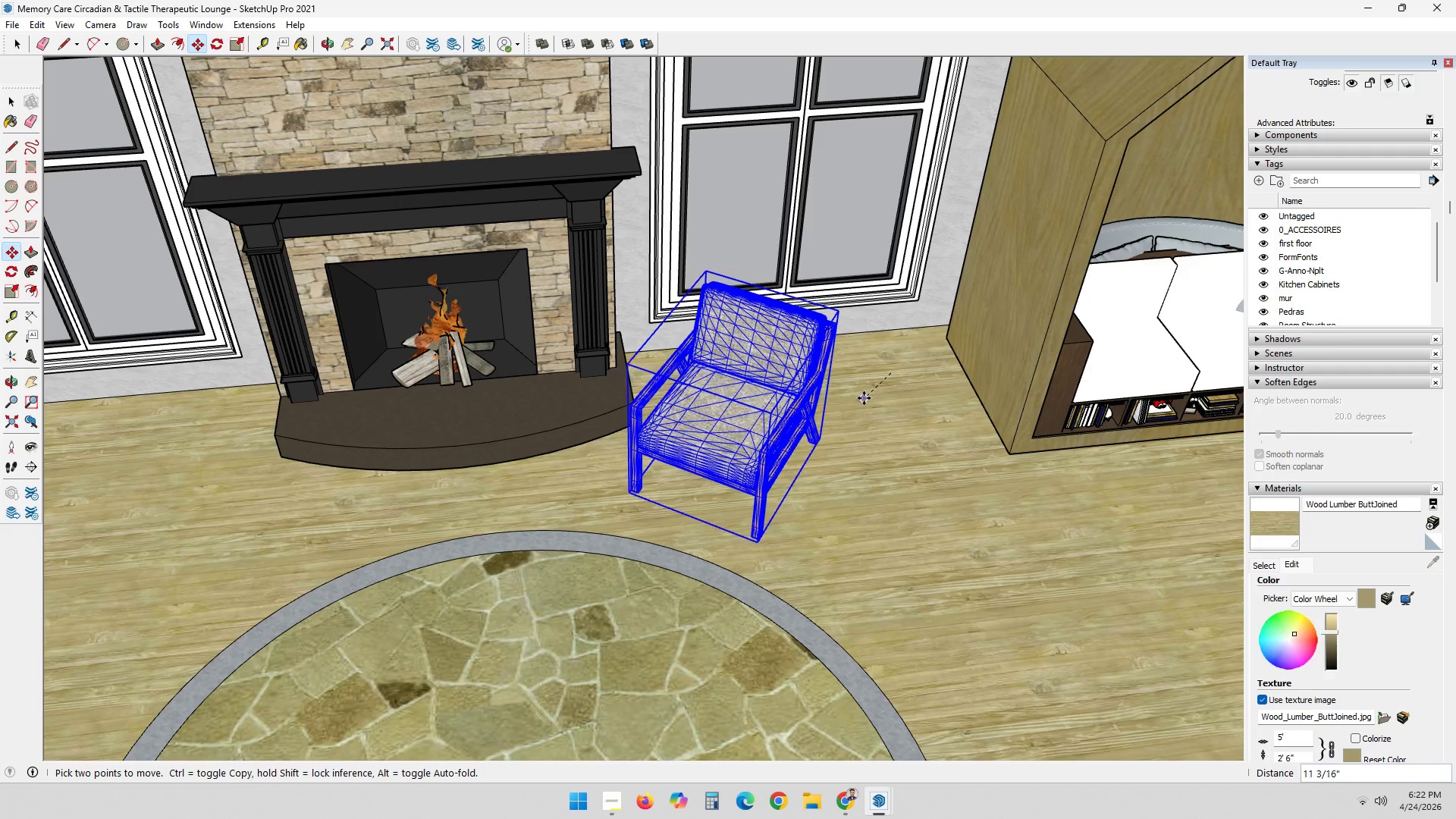 
left_click([861, 400])
 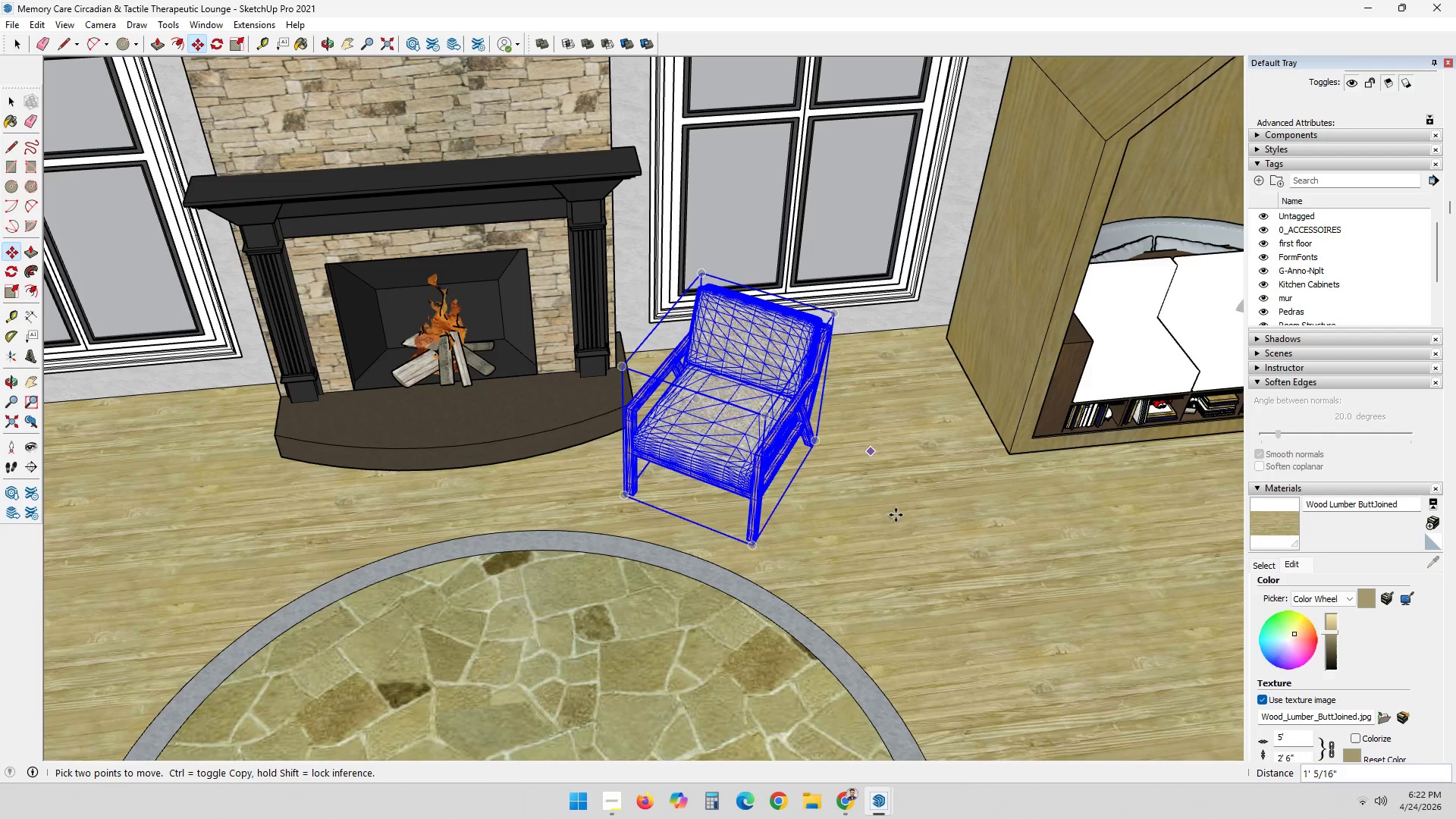 
scroll: coordinate [909, 551], scroll_direction: down, amount: 8.0
 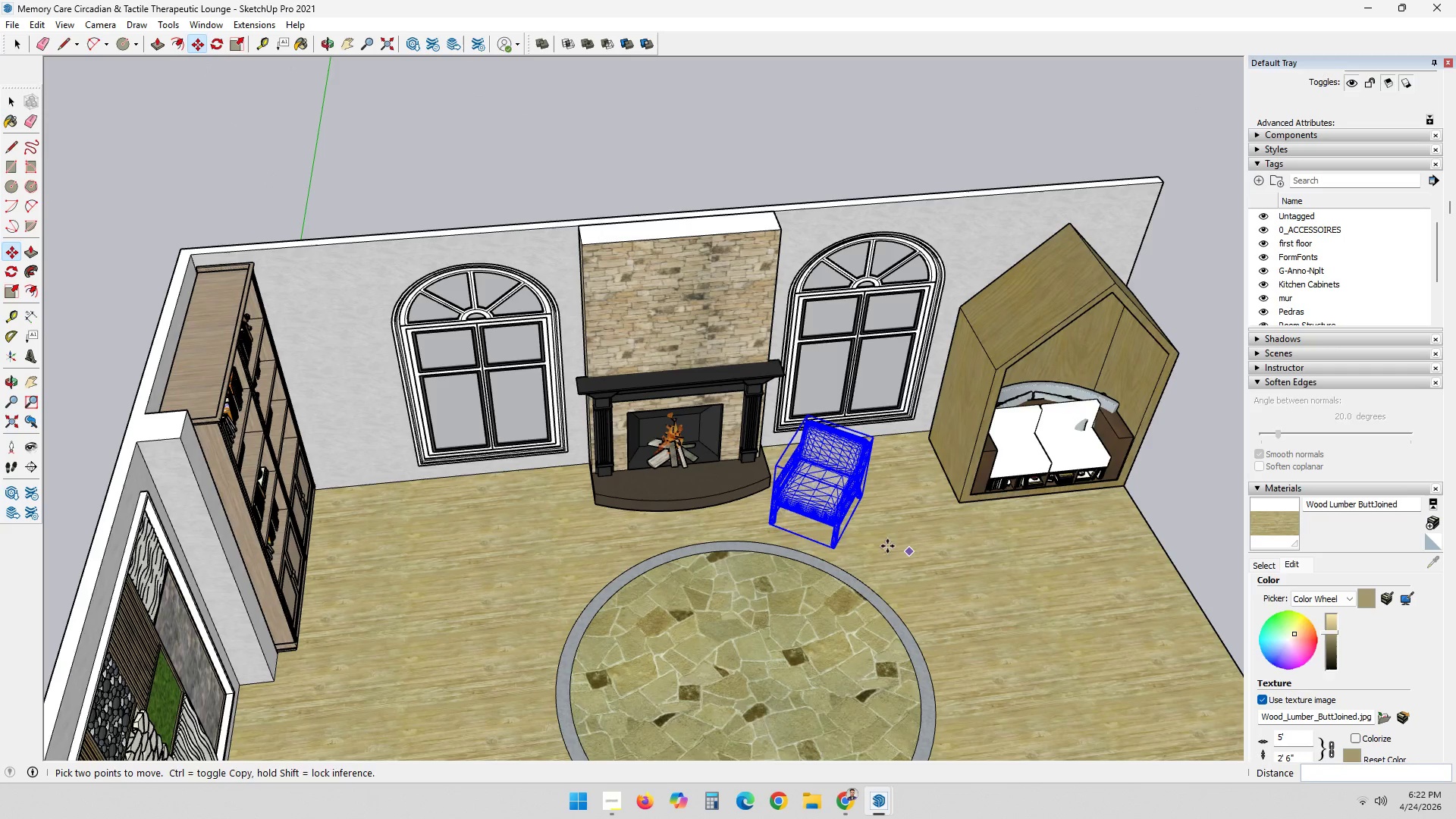 
key(M)
 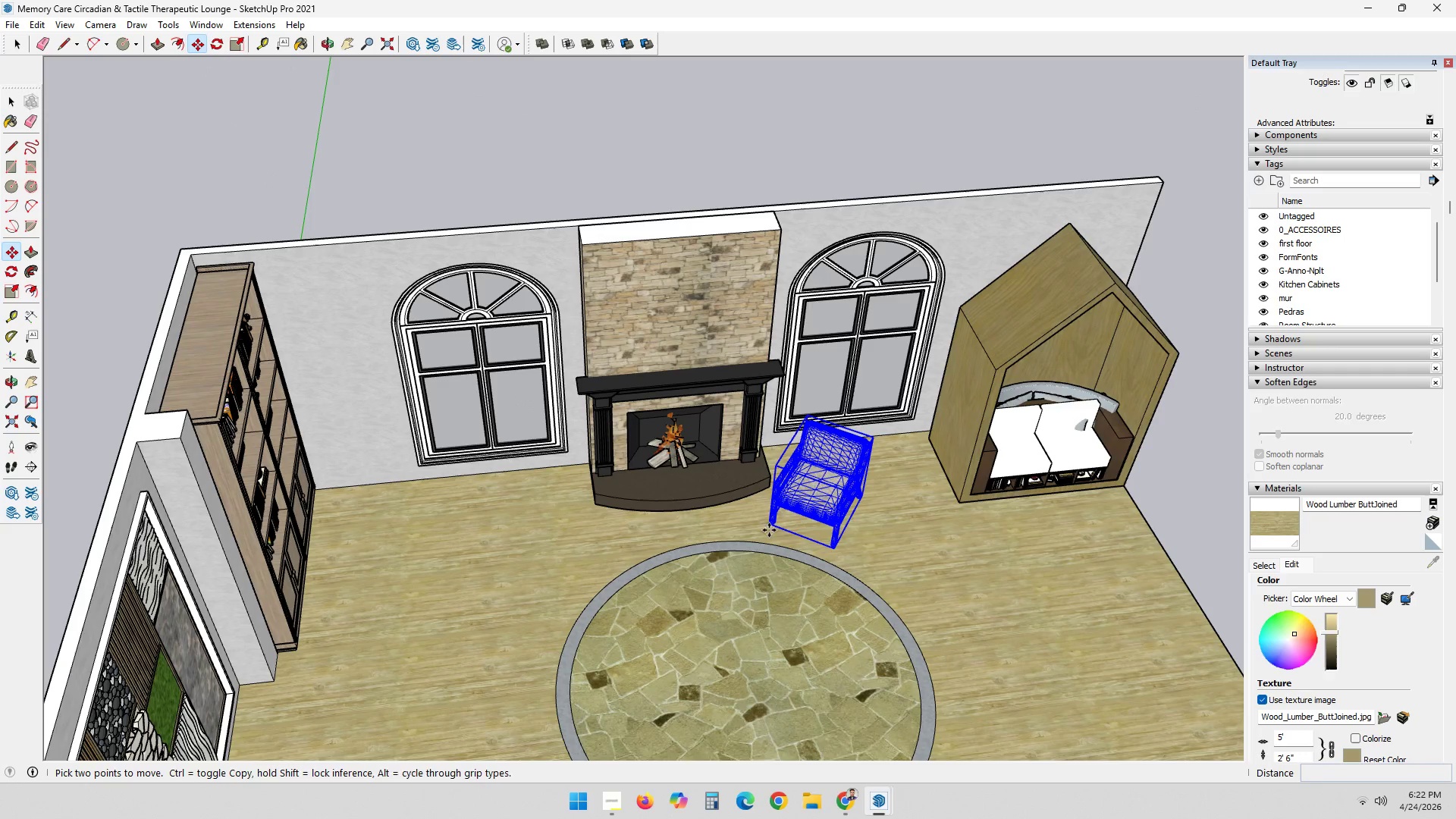 
left_click([747, 528])
 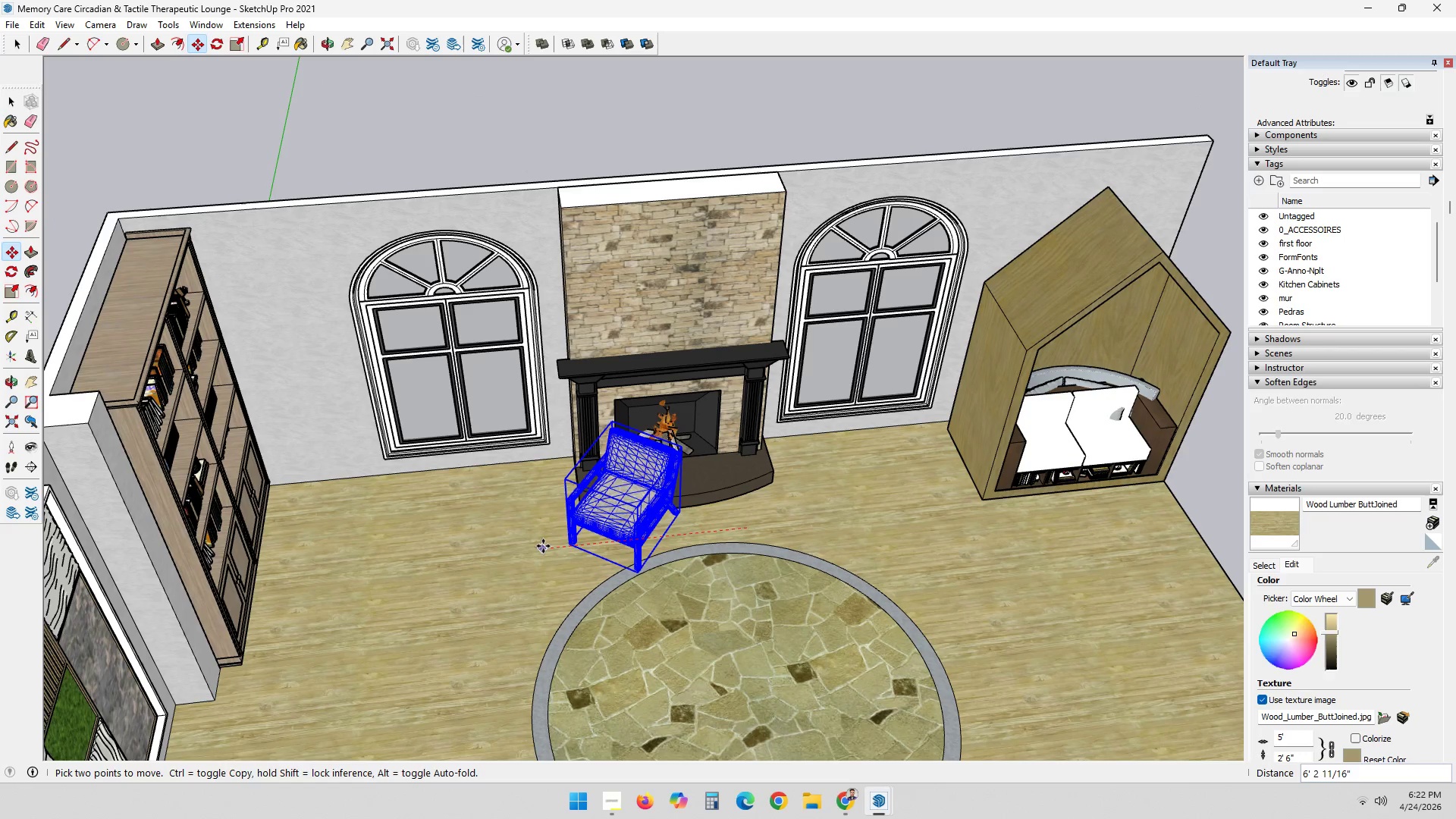 
scroll: coordinate [742, 529], scroll_direction: up, amount: 1.0
 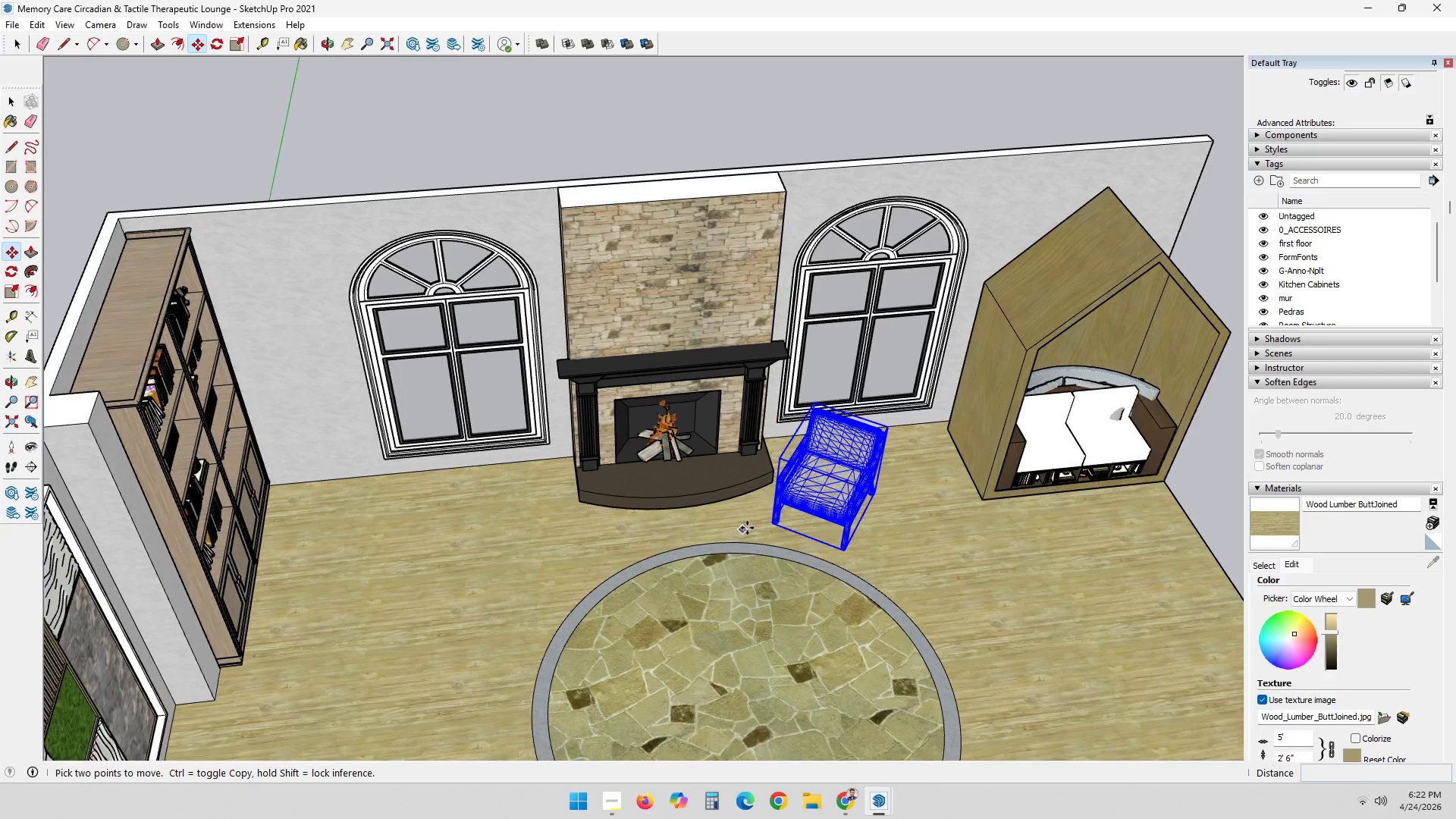 
key(Control+ControlLeft)
 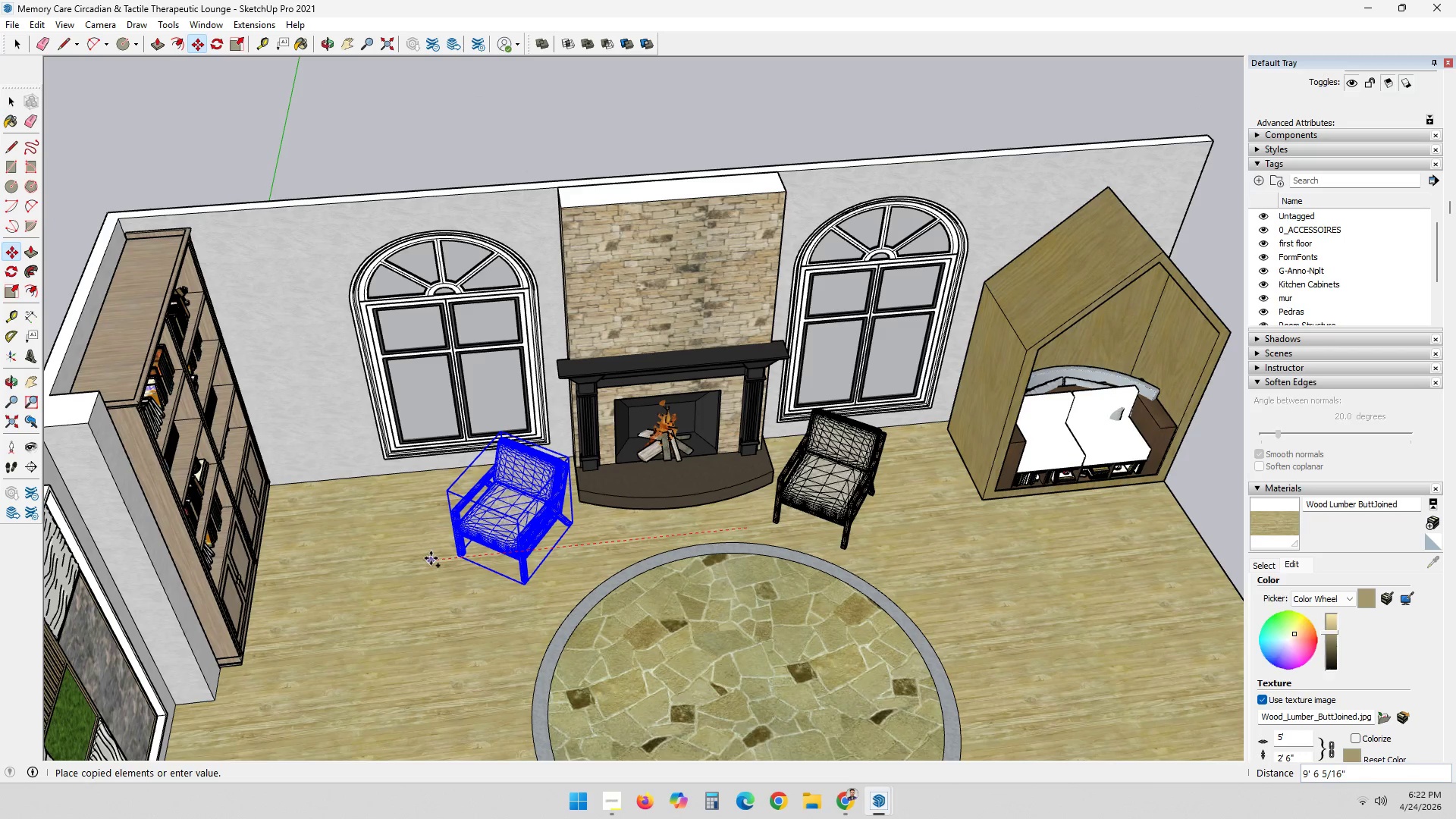 
left_click([431, 558])
 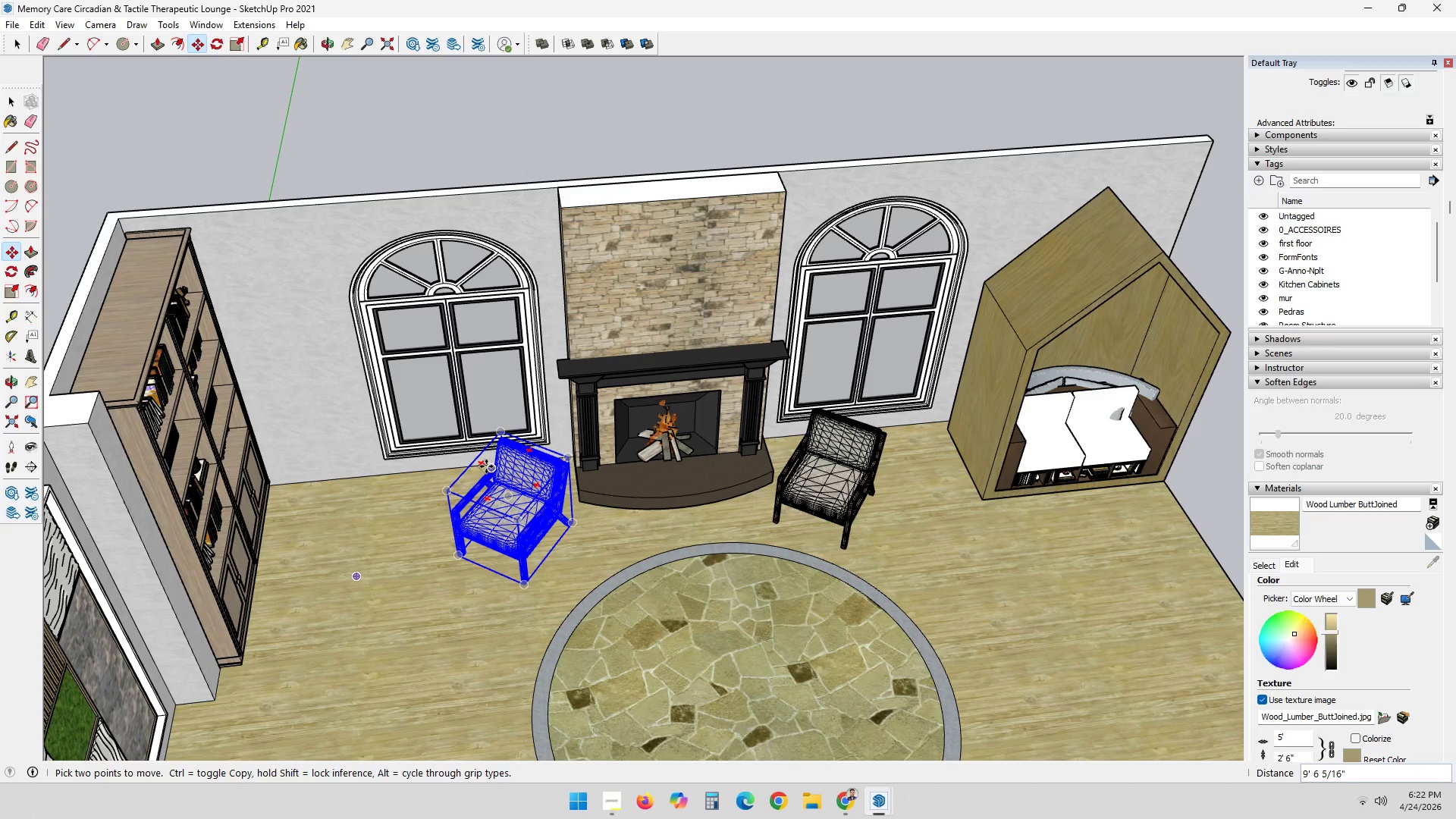 
left_click([482, 465])
 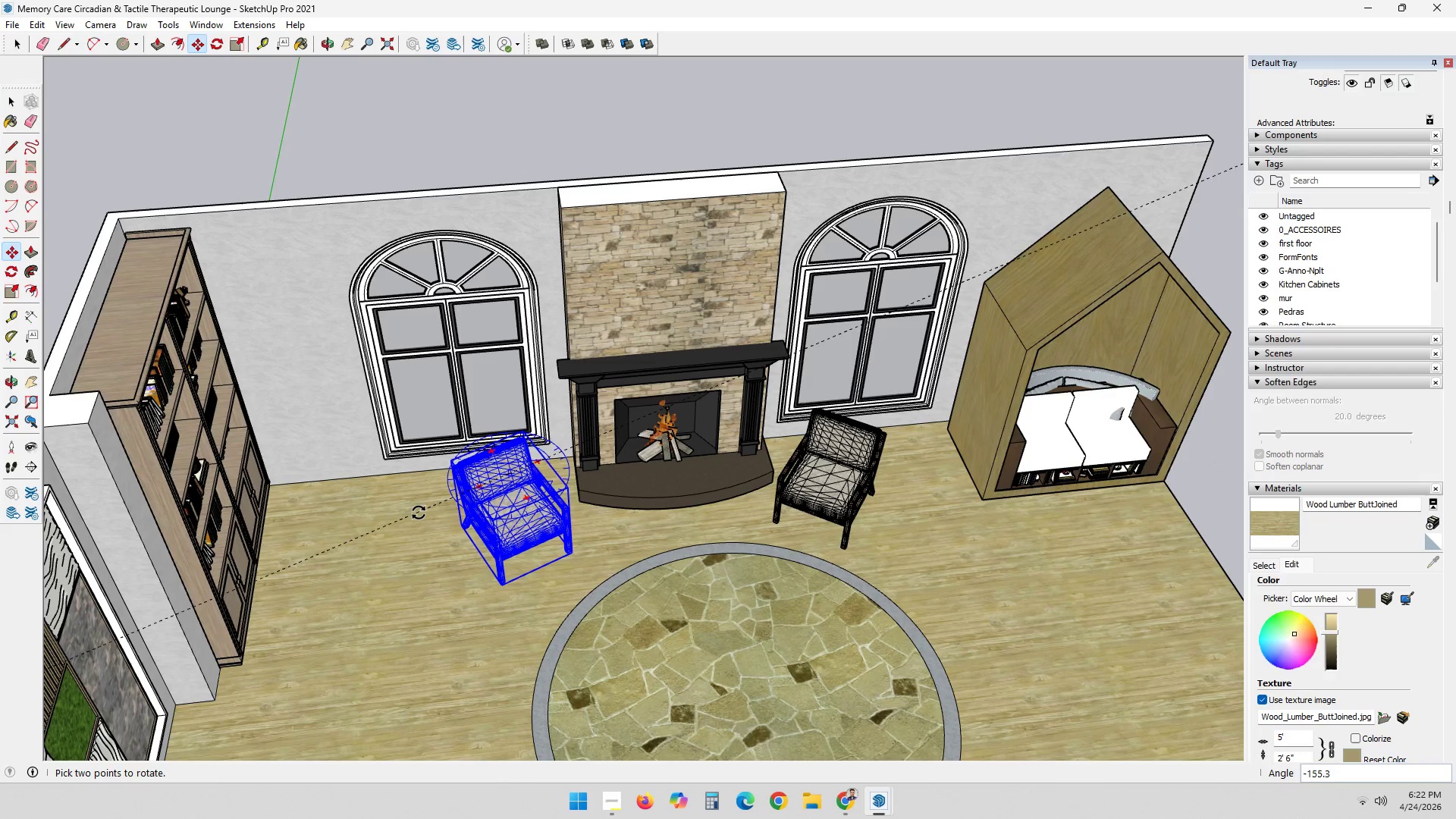 
wait(5.12)
 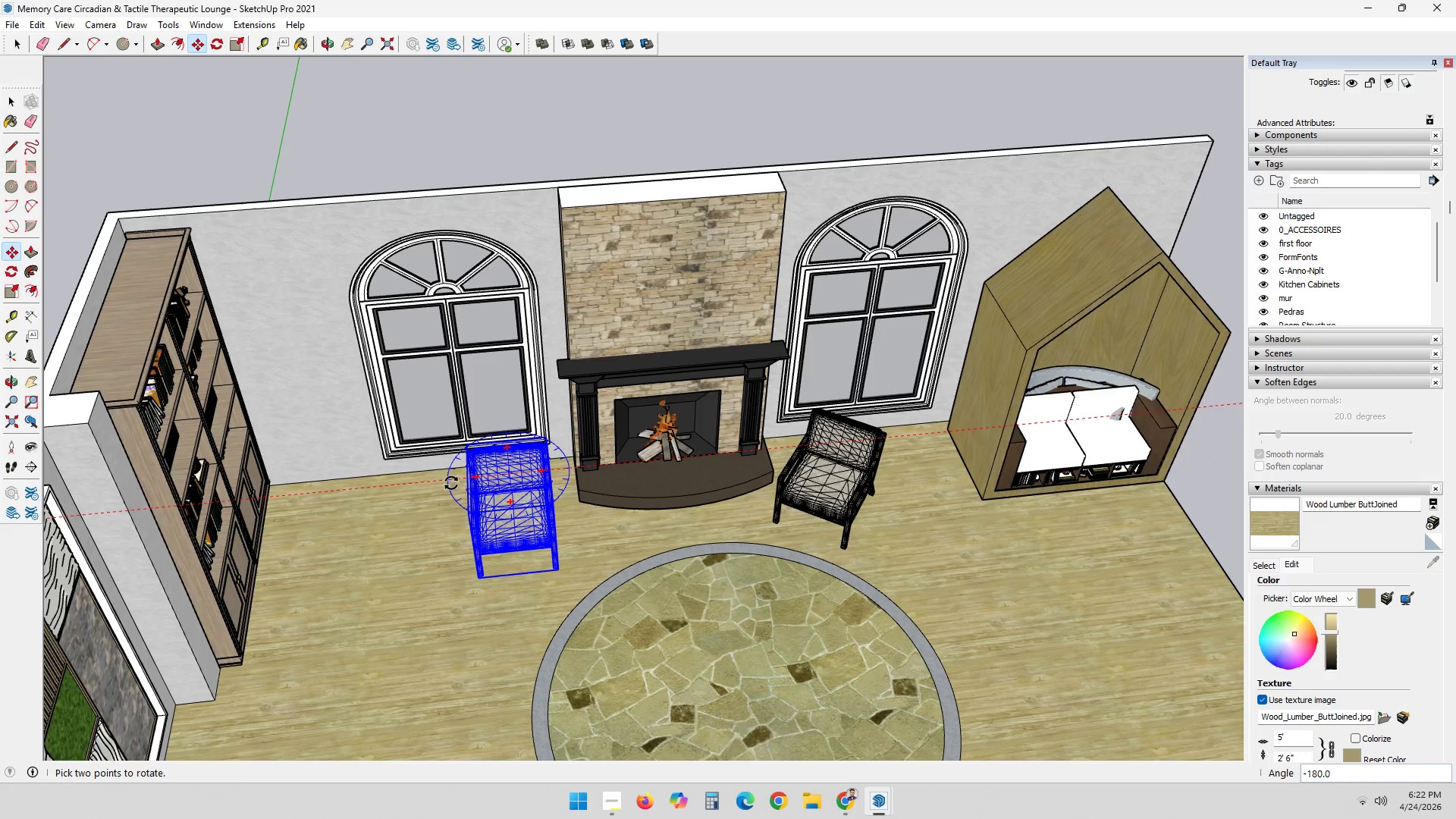 
left_click([423, 519])
 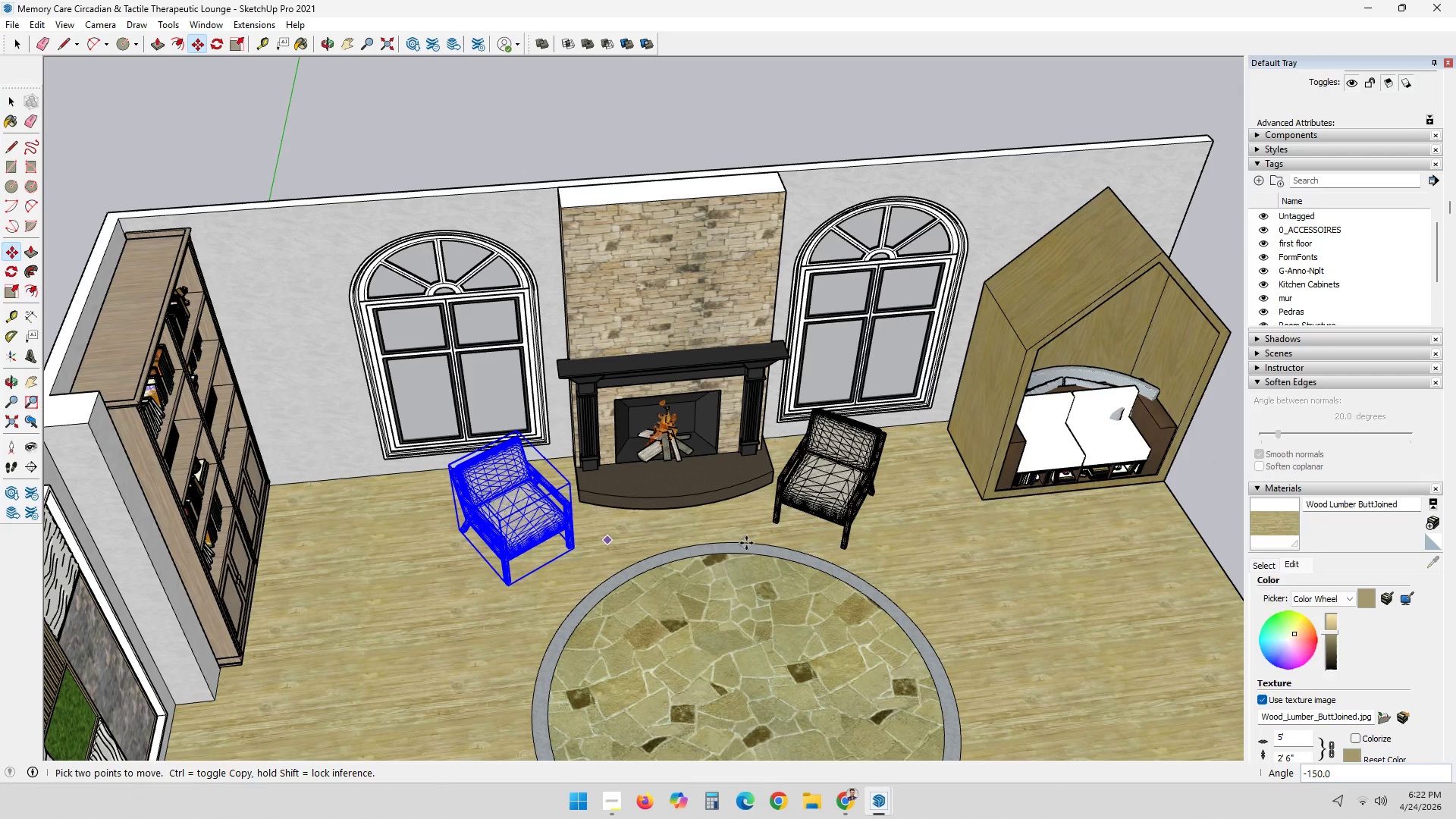 
key(Space)
 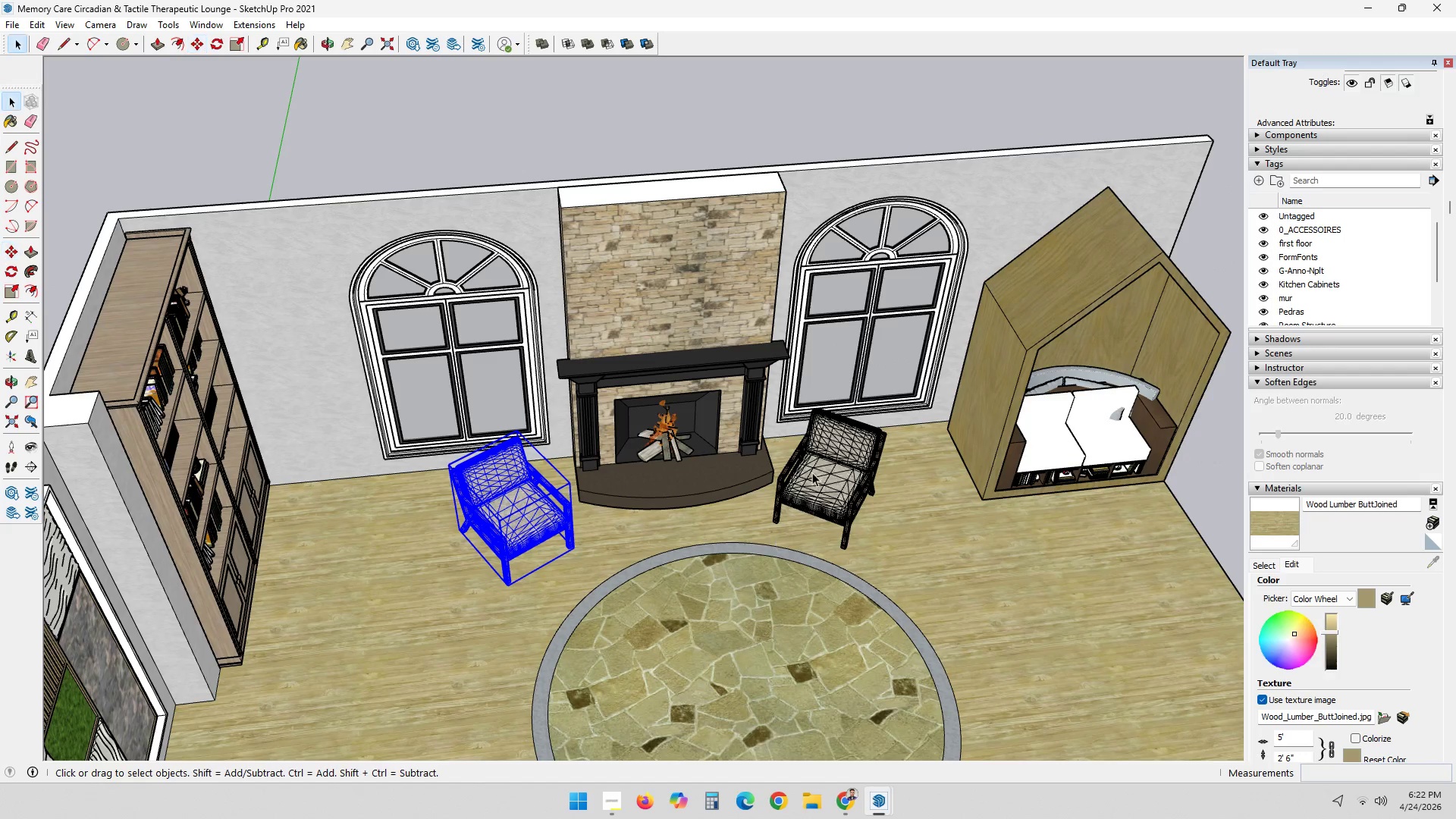 
scroll: coordinate [813, 471], scroll_direction: down, amount: 3.0
 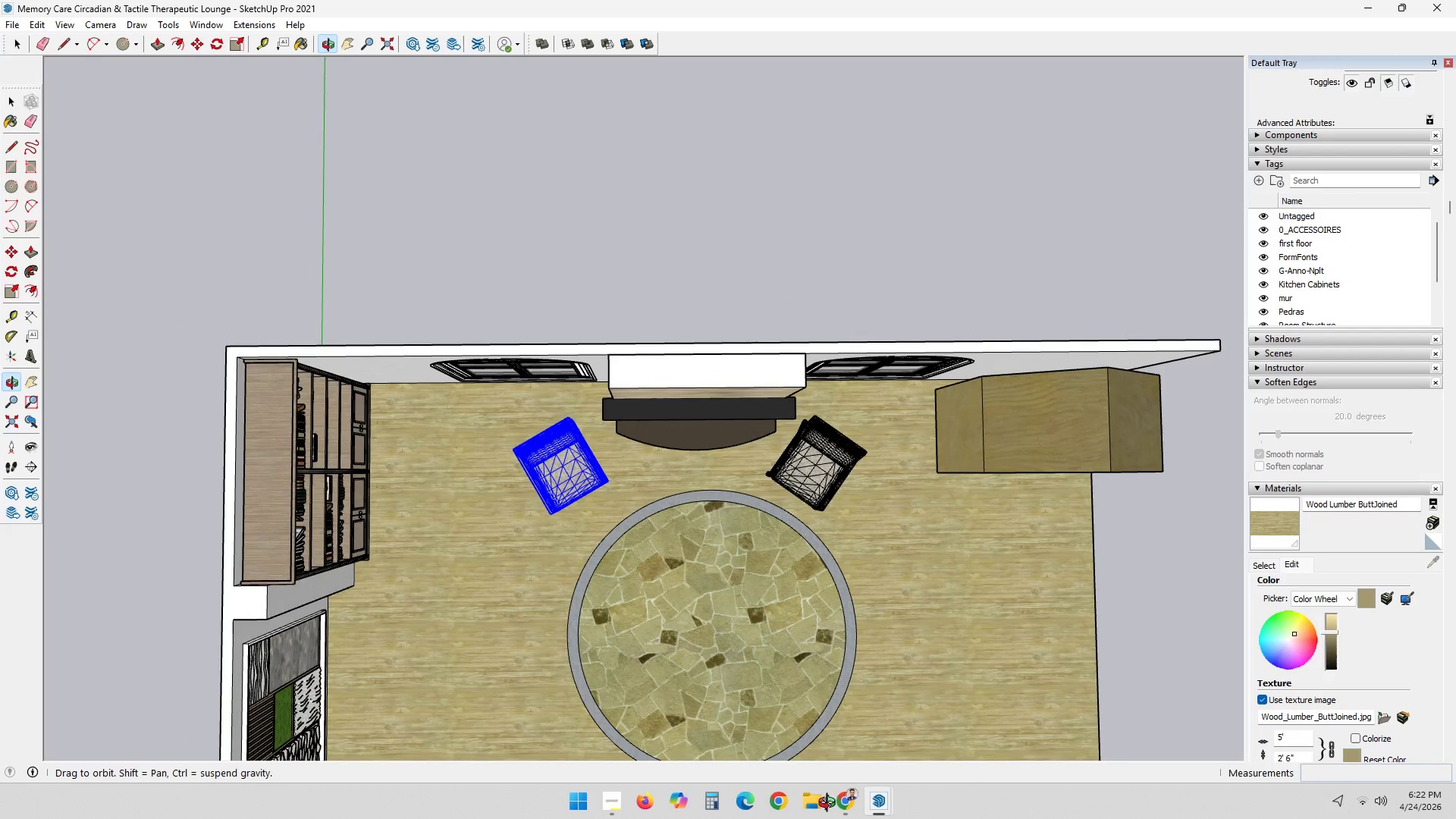 
scroll: coordinate [664, 593], scroll_direction: up, amount: 3.0
 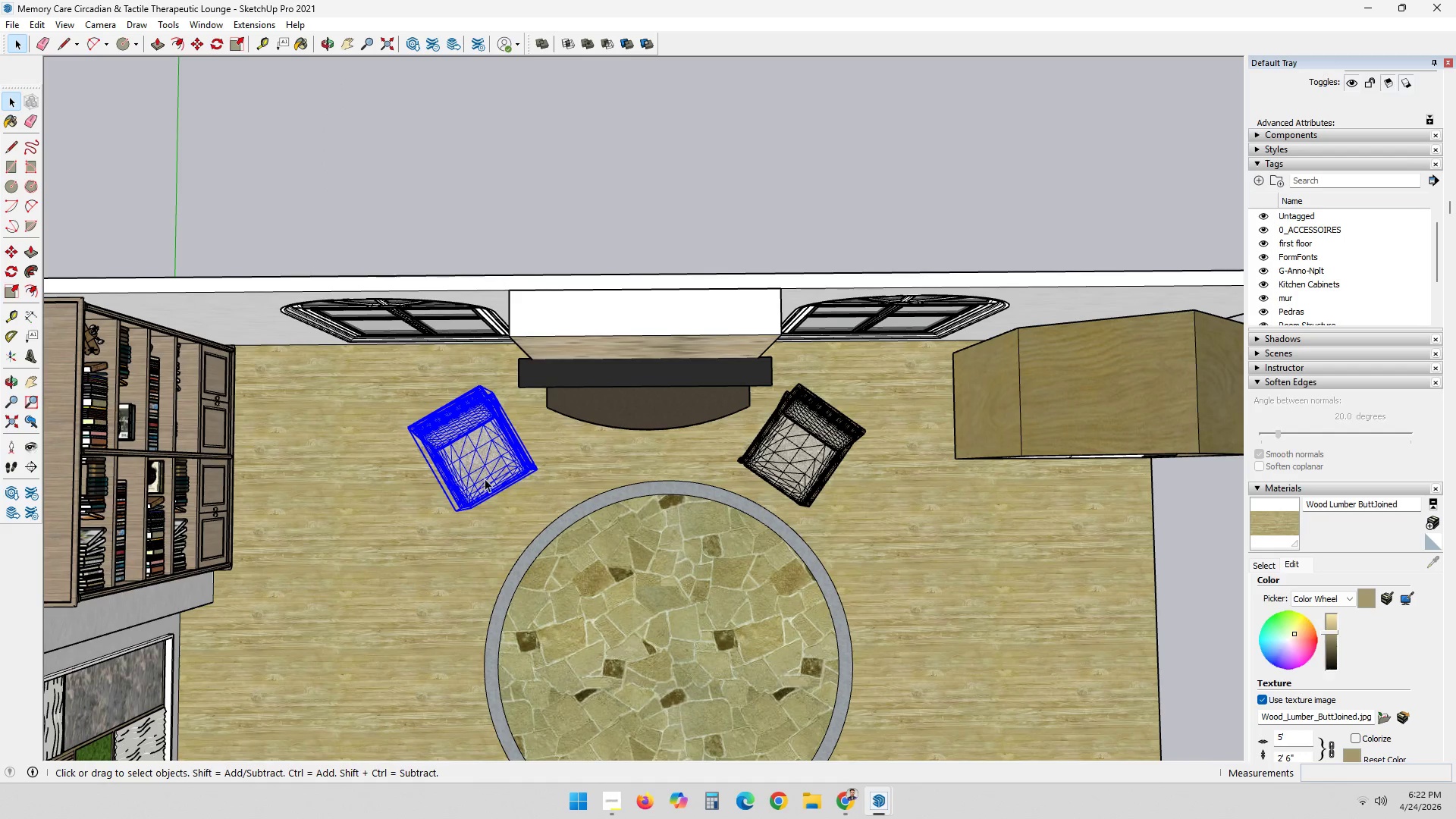 
key(M)
 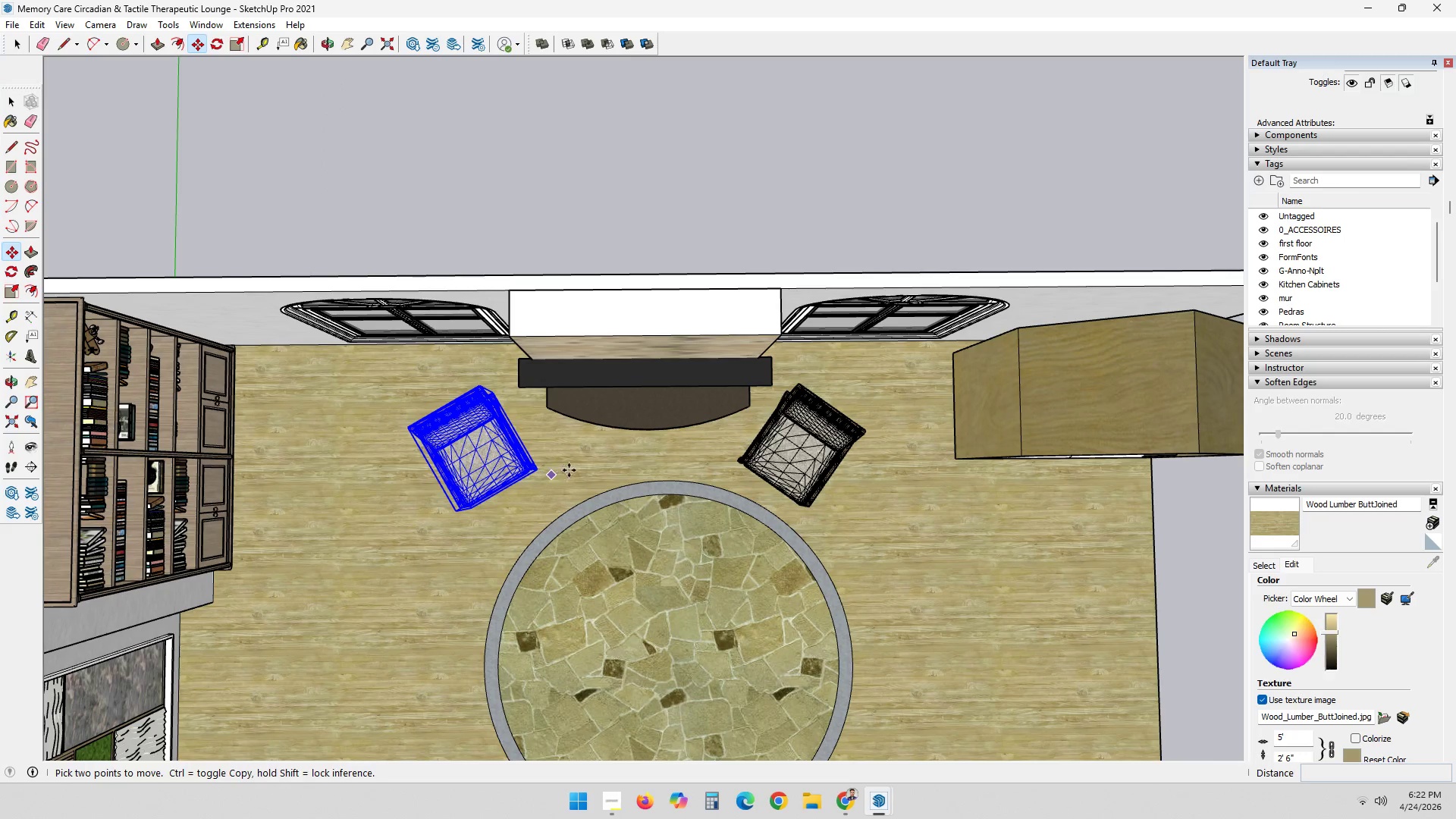 
left_click([573, 469])
 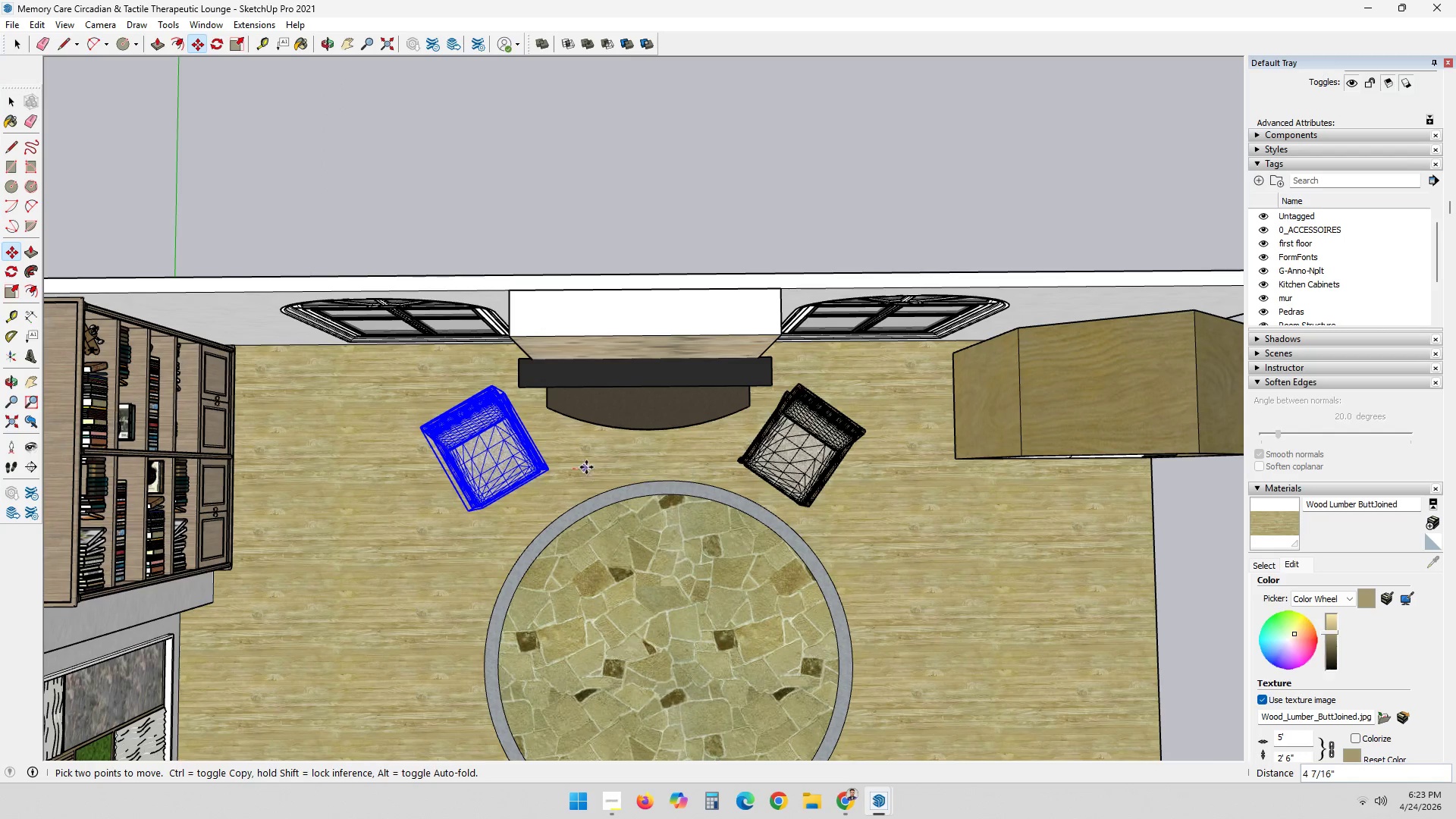 
left_click([588, 467])
 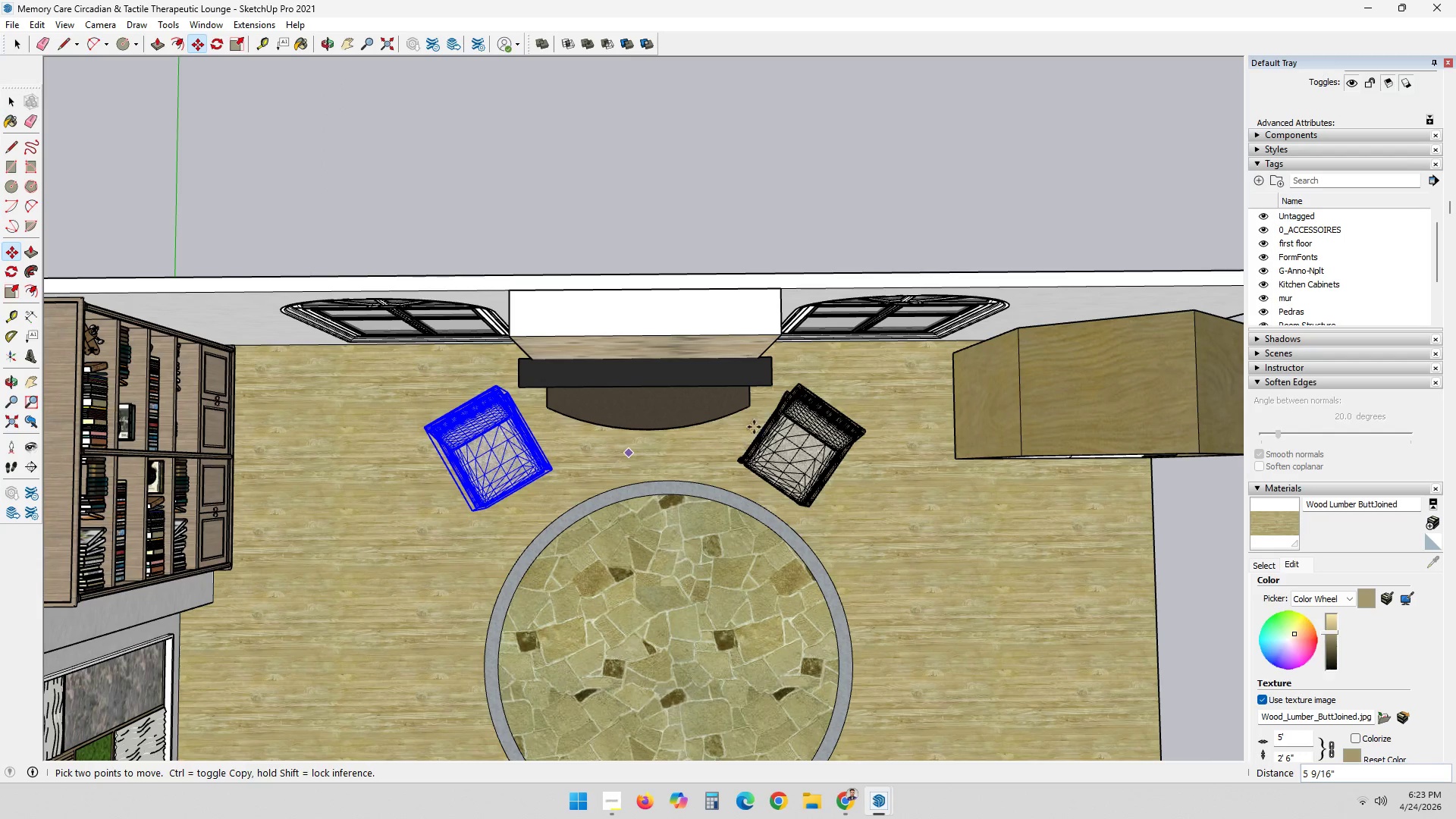 
key(Space)
 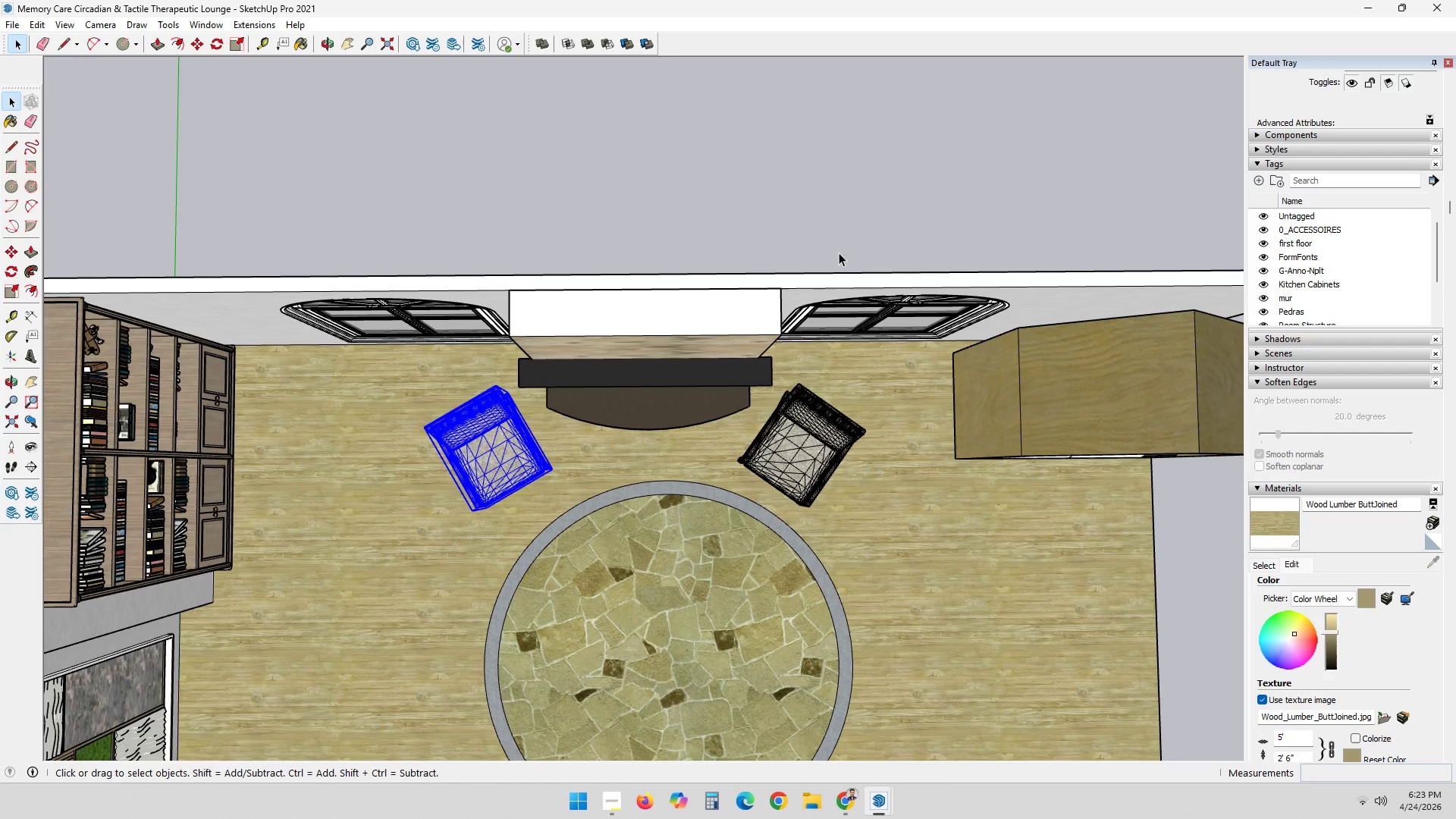 
left_click([838, 246])
 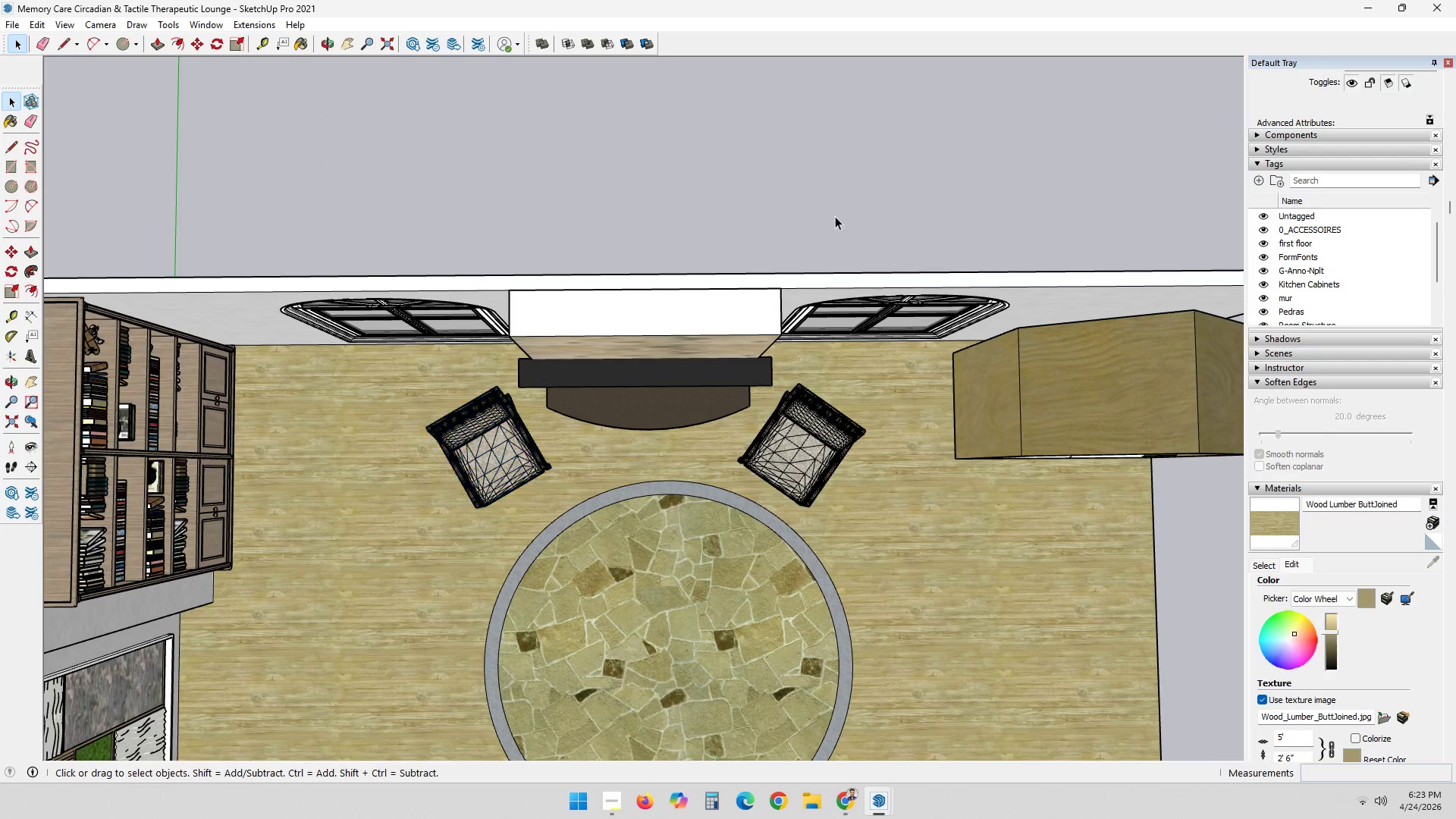 
scroll: coordinate [821, 194], scroll_direction: down, amount: 7.0
 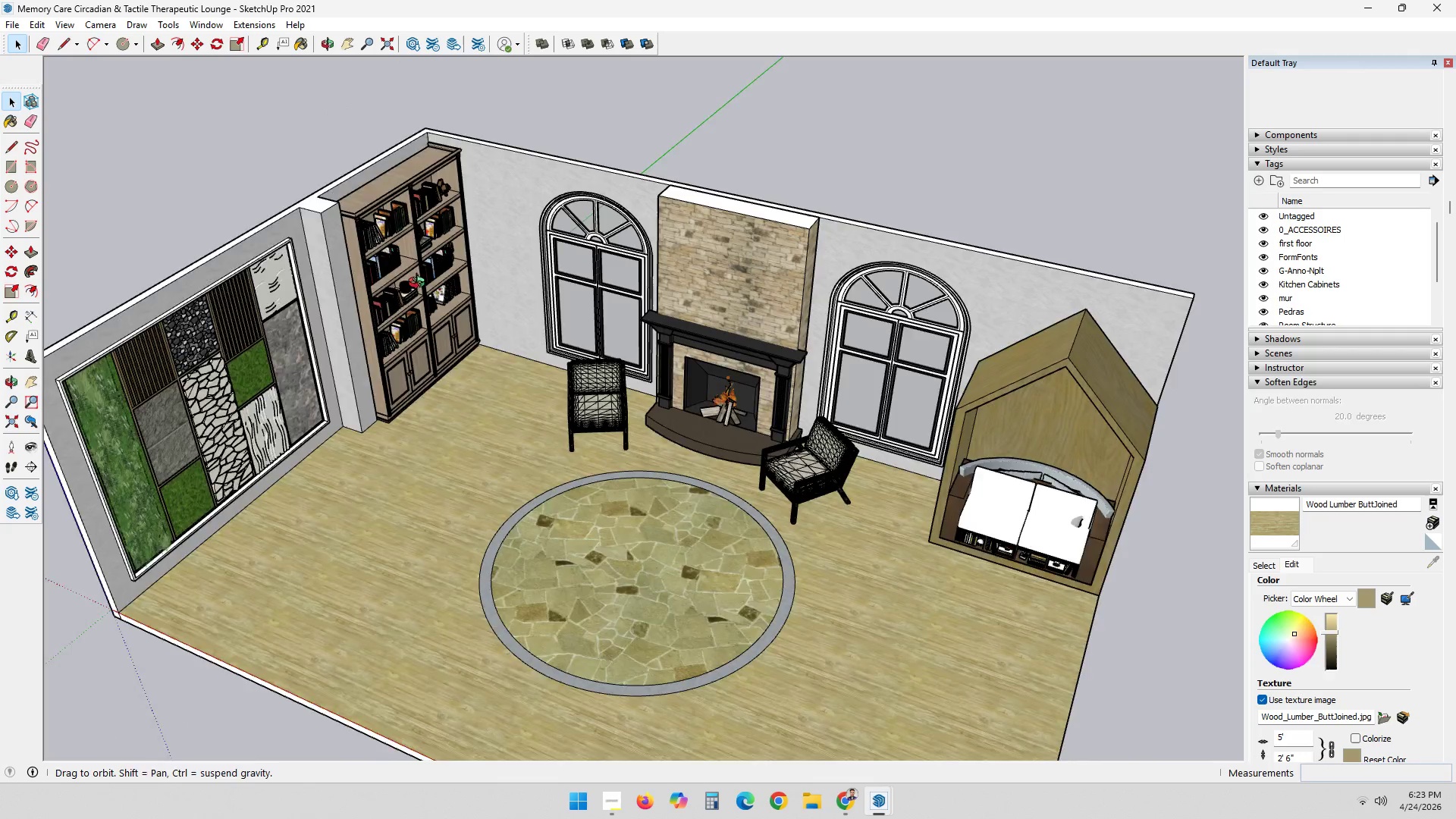 
scroll: coordinate [608, 441], scroll_direction: up, amount: 2.0
 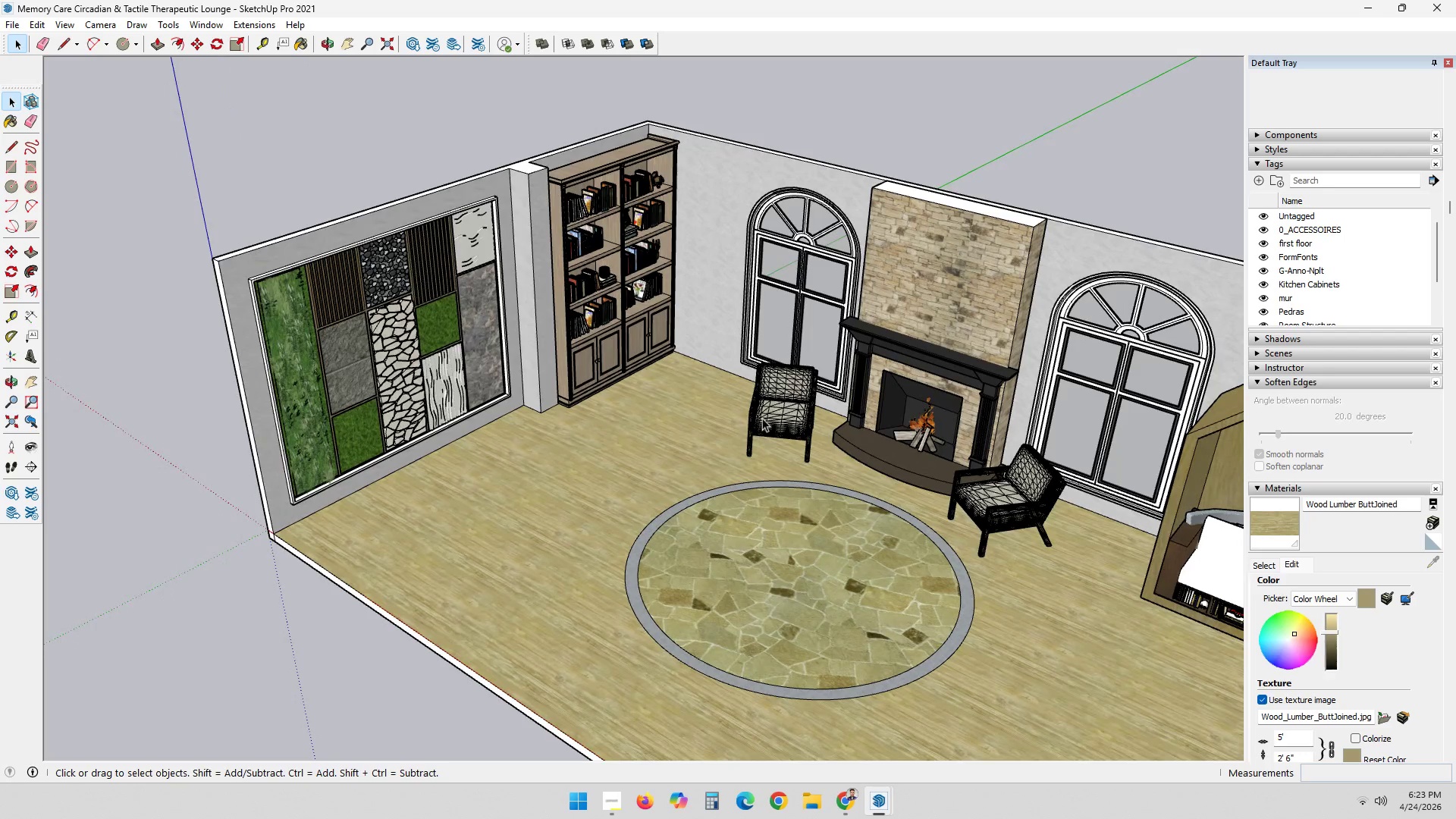 
left_click([780, 410])
 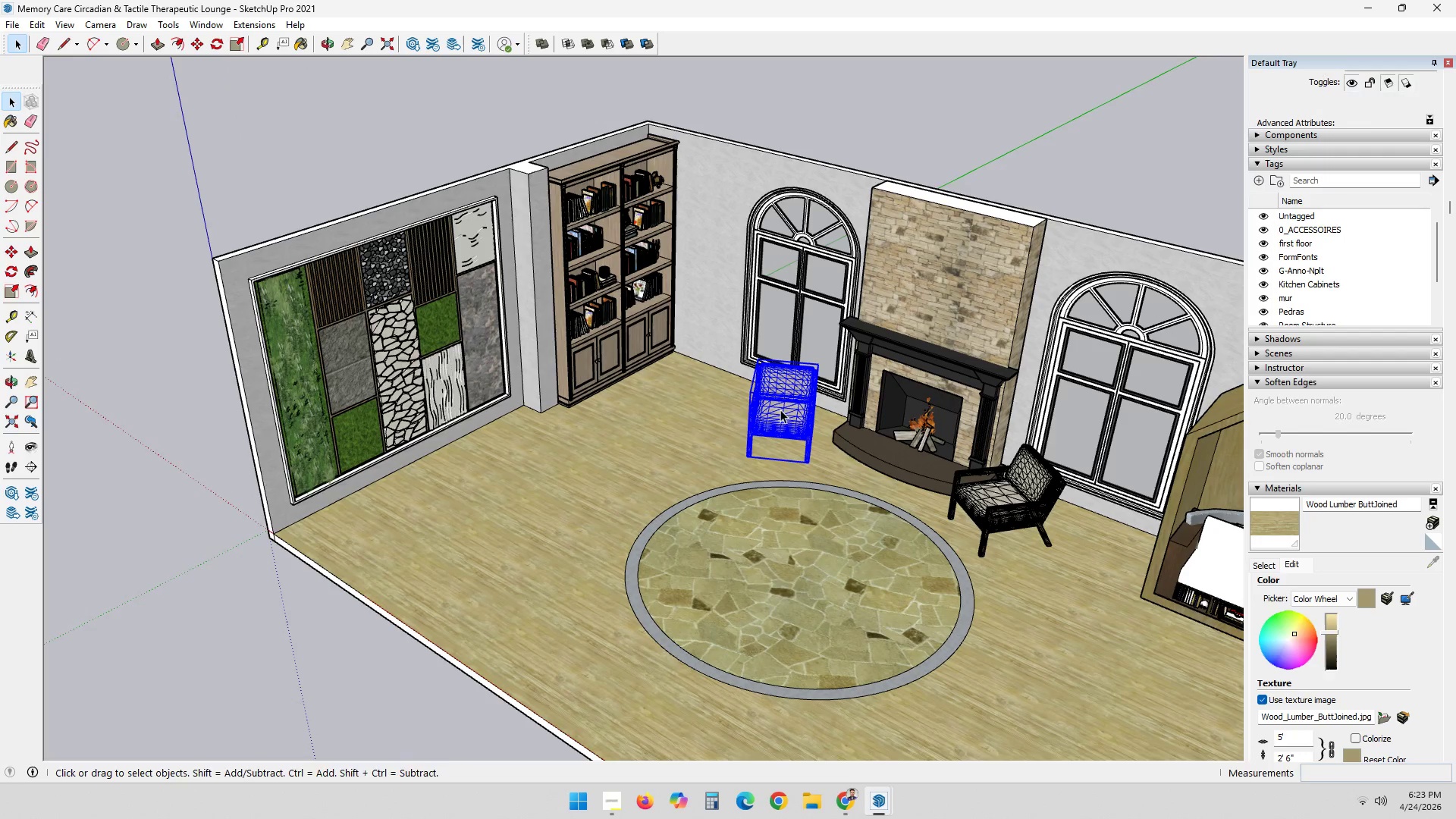 
key(M)
 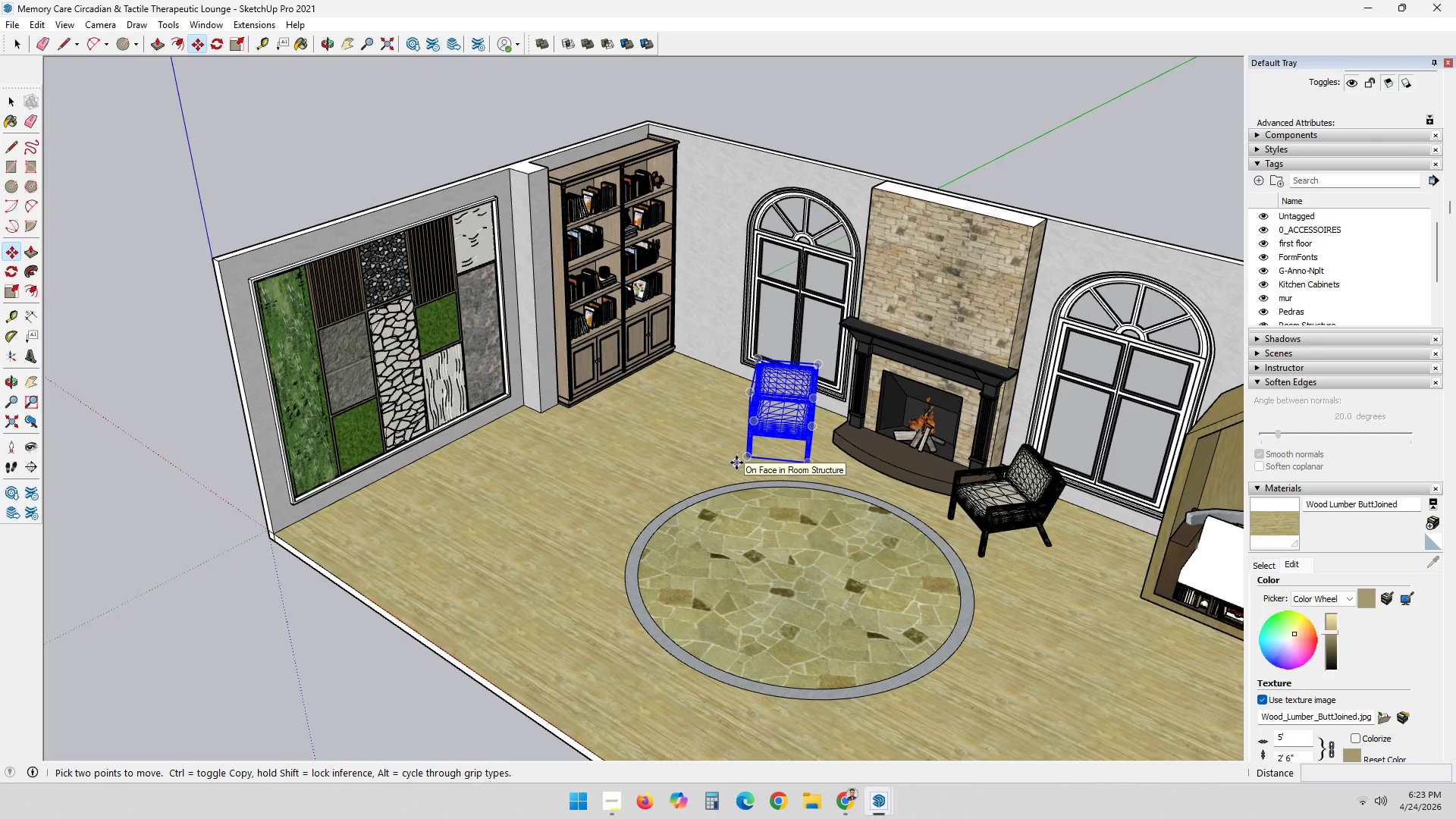 
wait(6.67)
 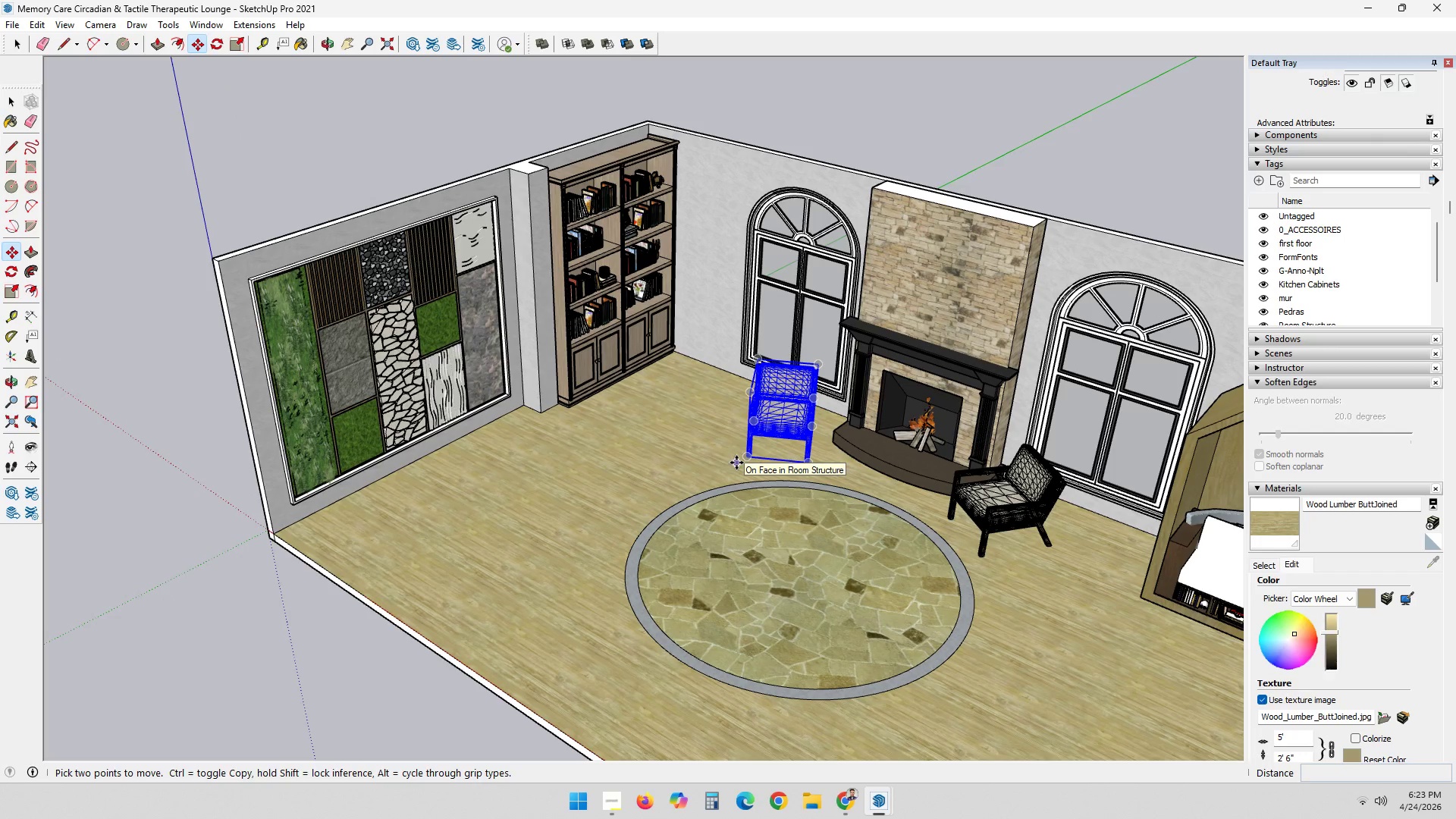 
left_click([736, 463])
 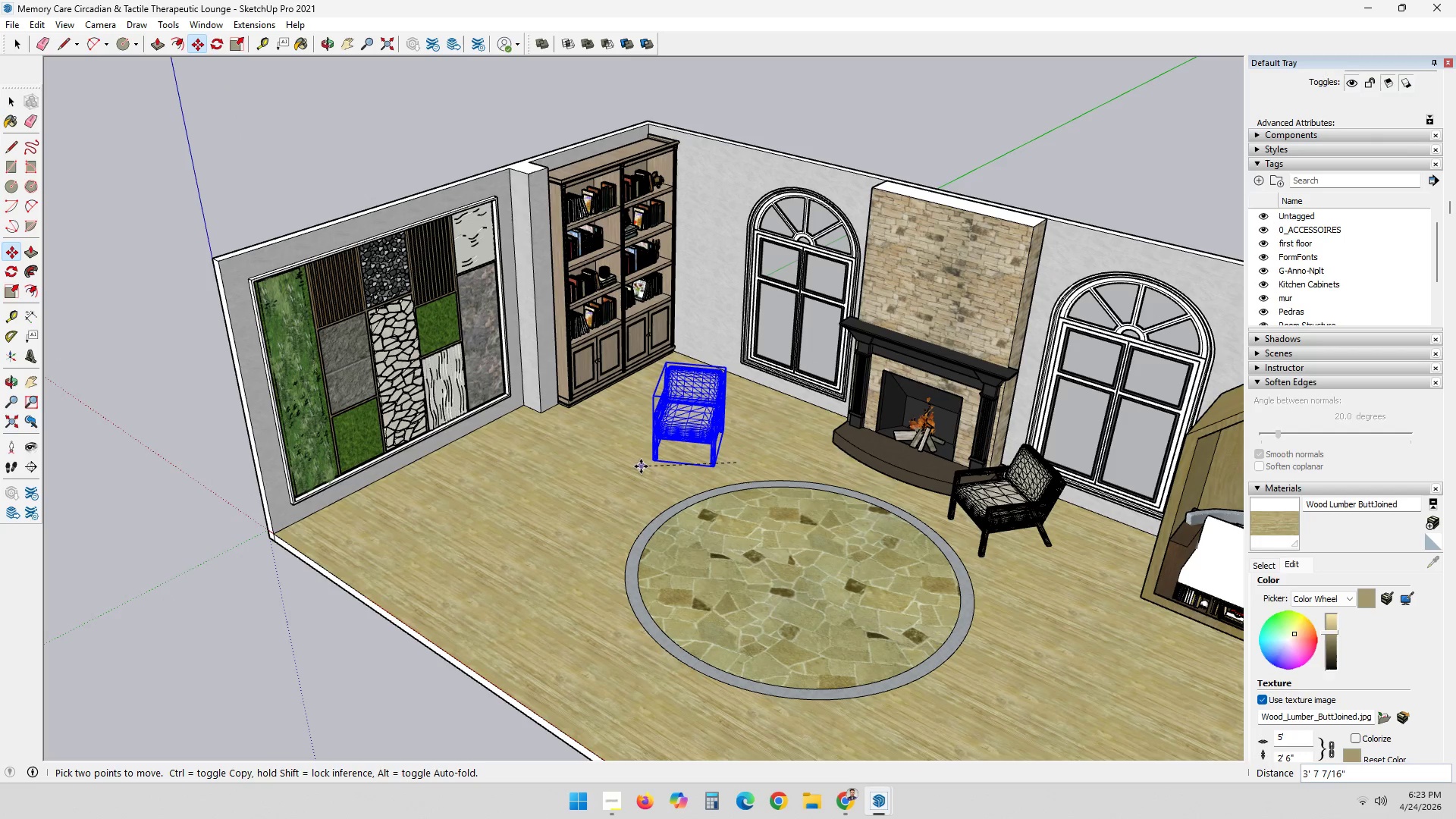 
key(Control+ControlLeft)
 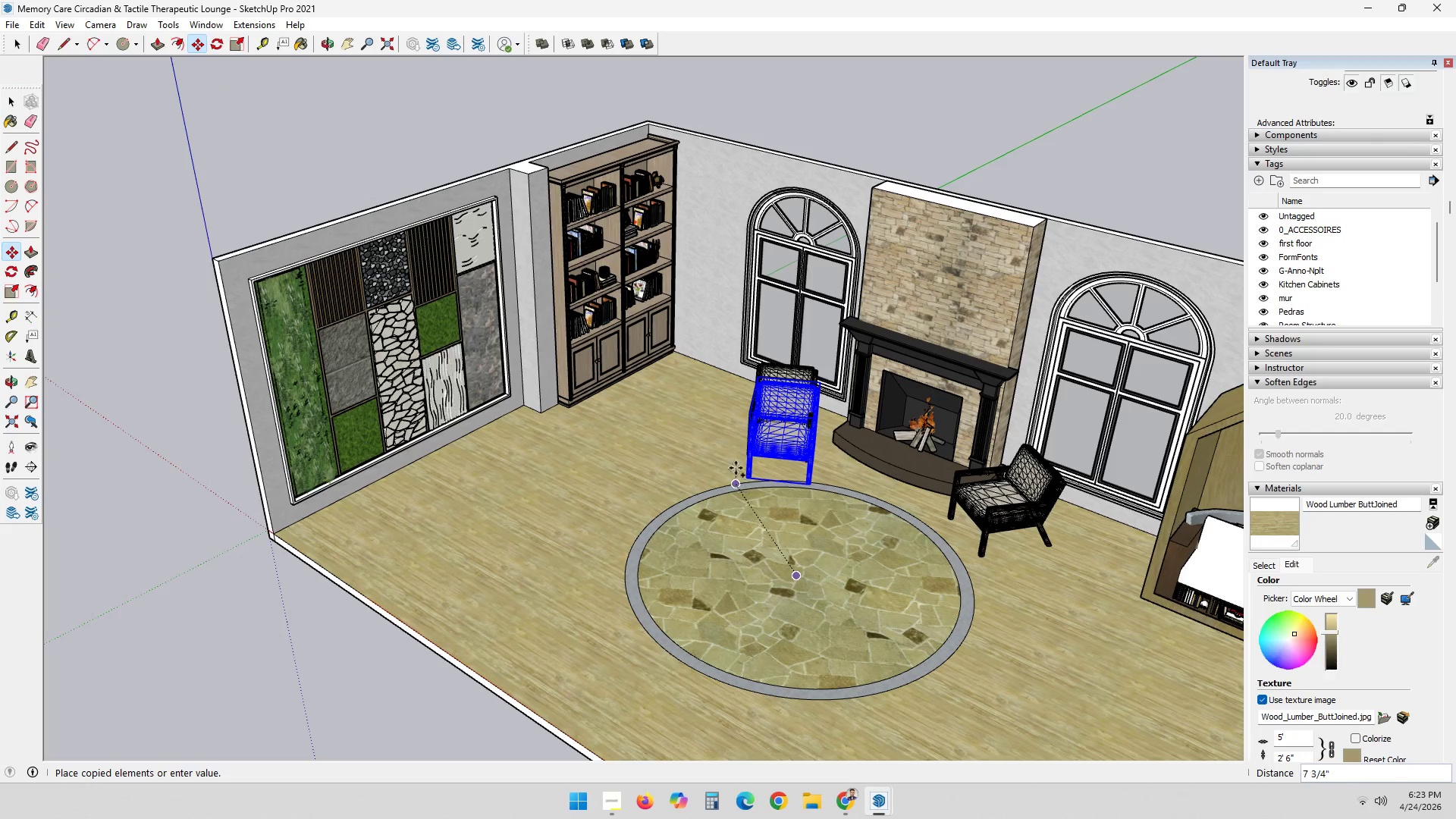 
key(Space)
 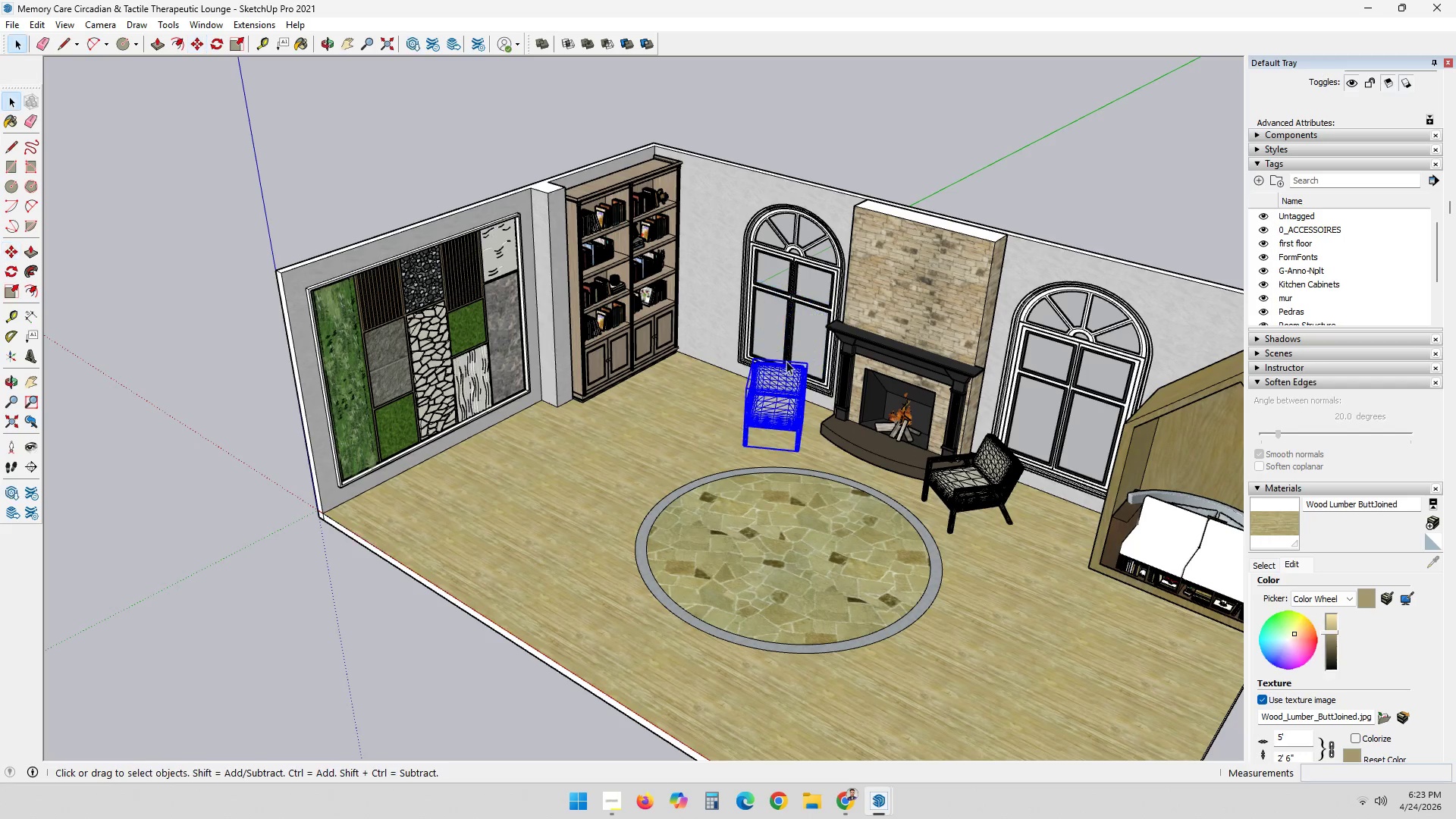 
scroll: coordinate [786, 357], scroll_direction: down, amount: 6.0
 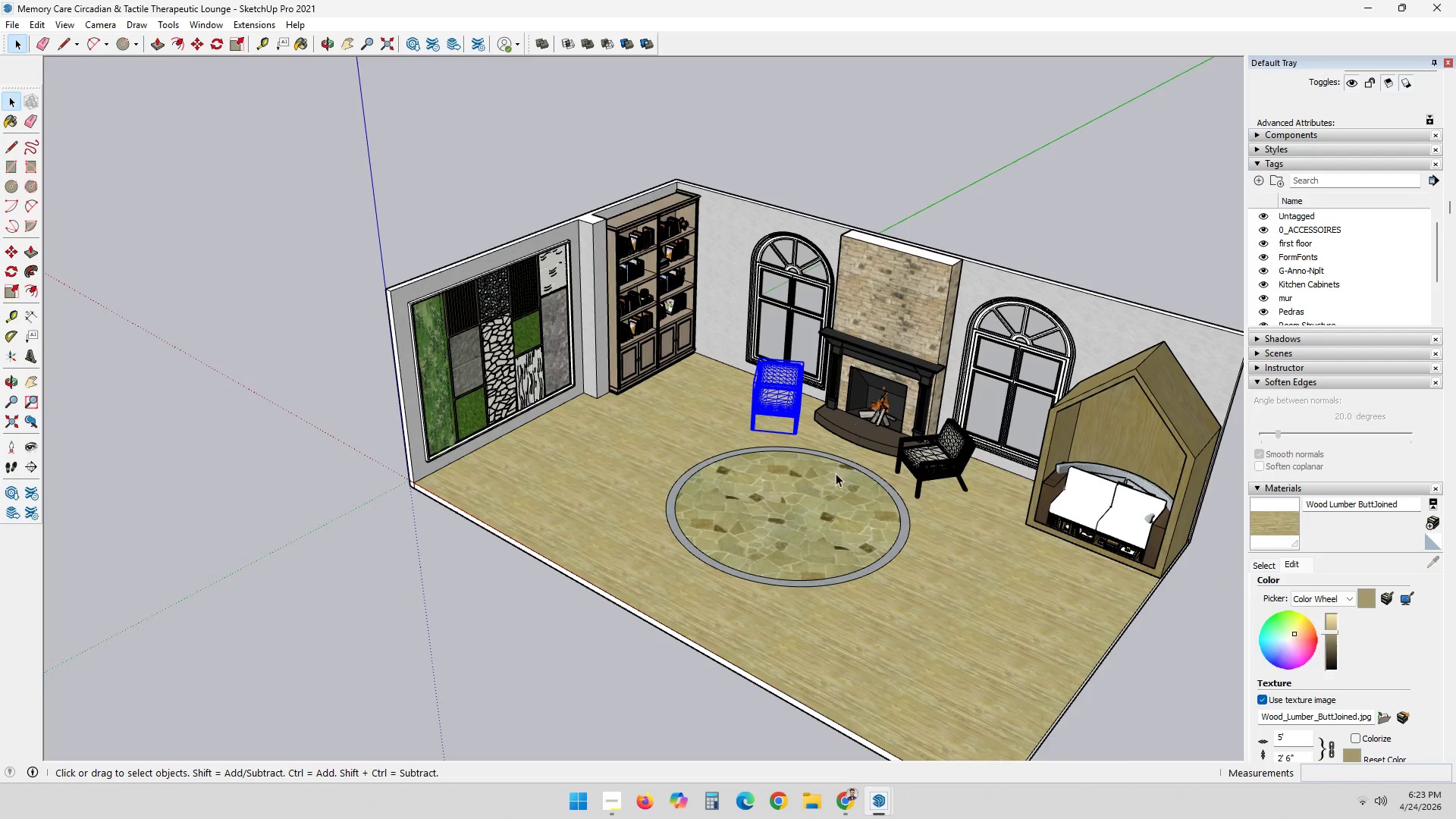 
left_click([832, 489])
 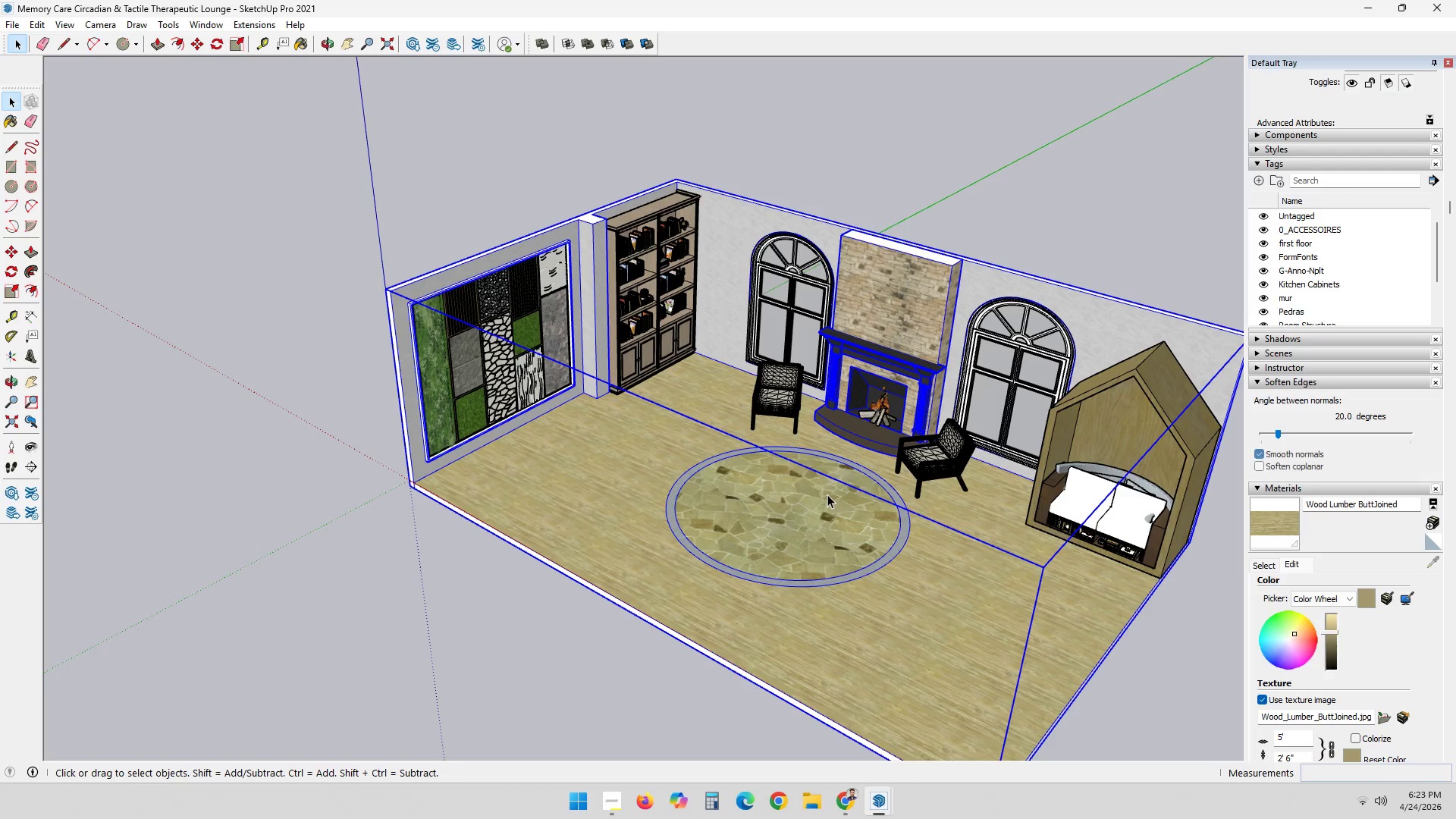 
double_click([827, 494])
 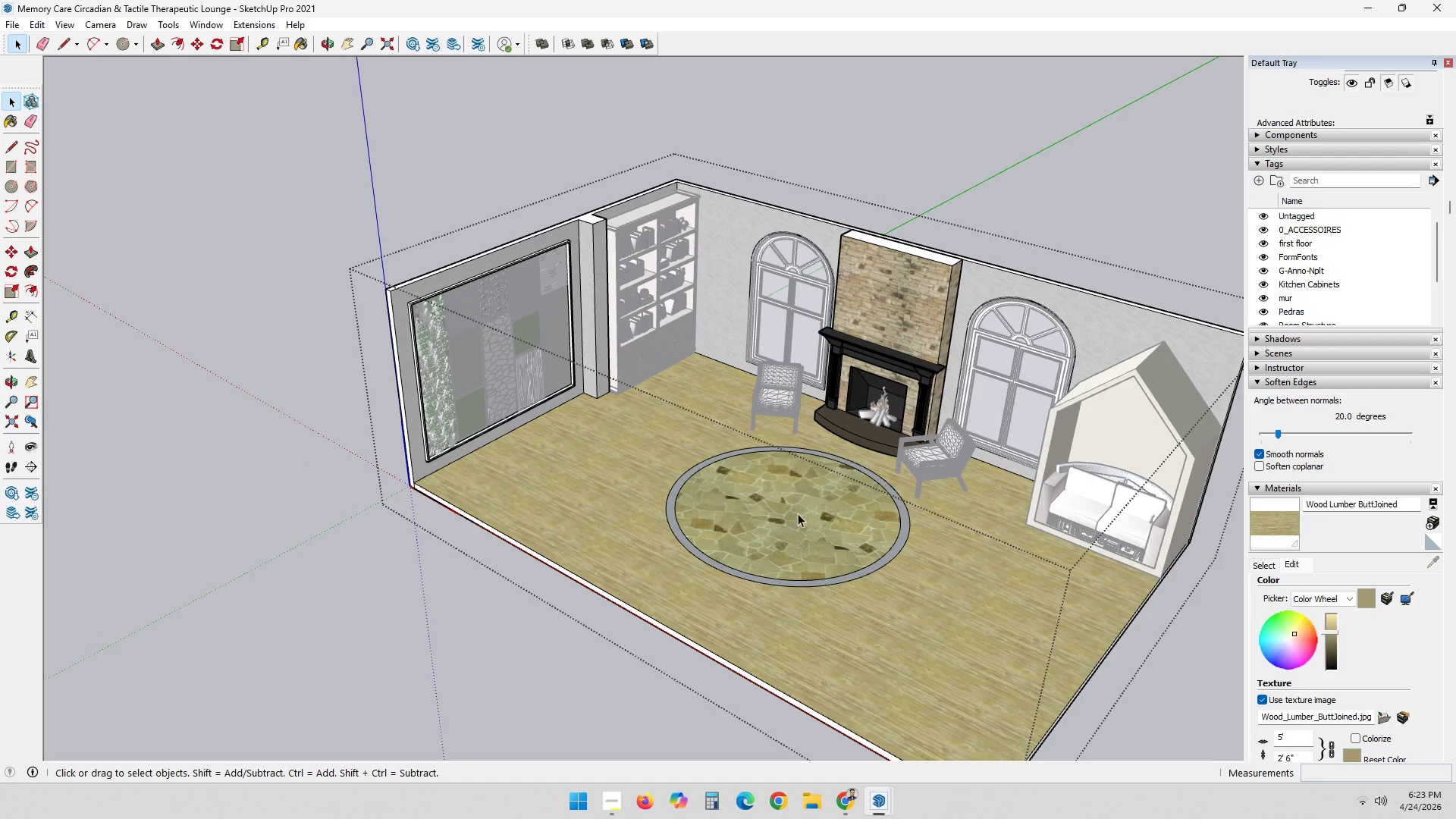 
triple_click([797, 513])
 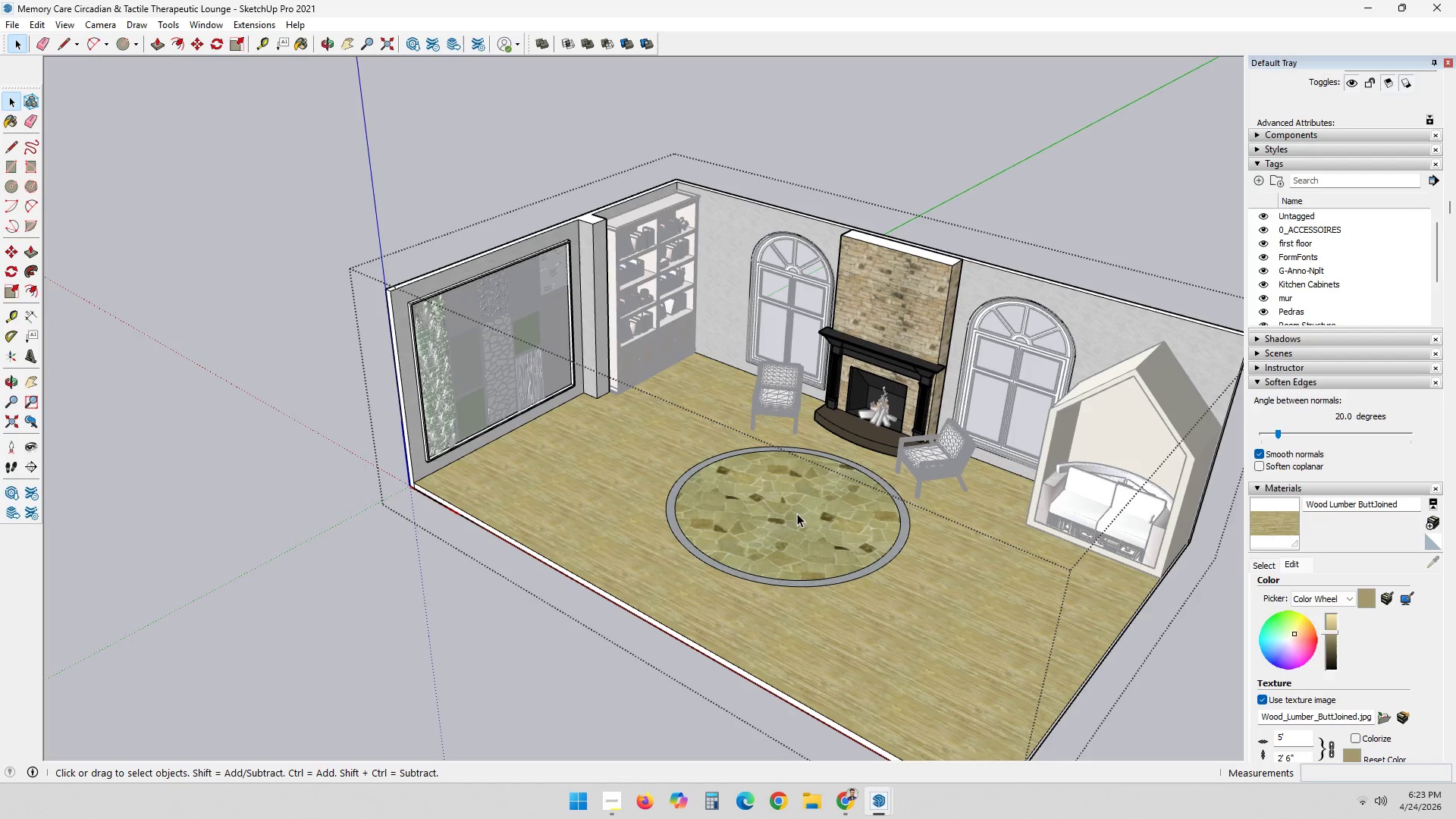 
triple_click([797, 513])
 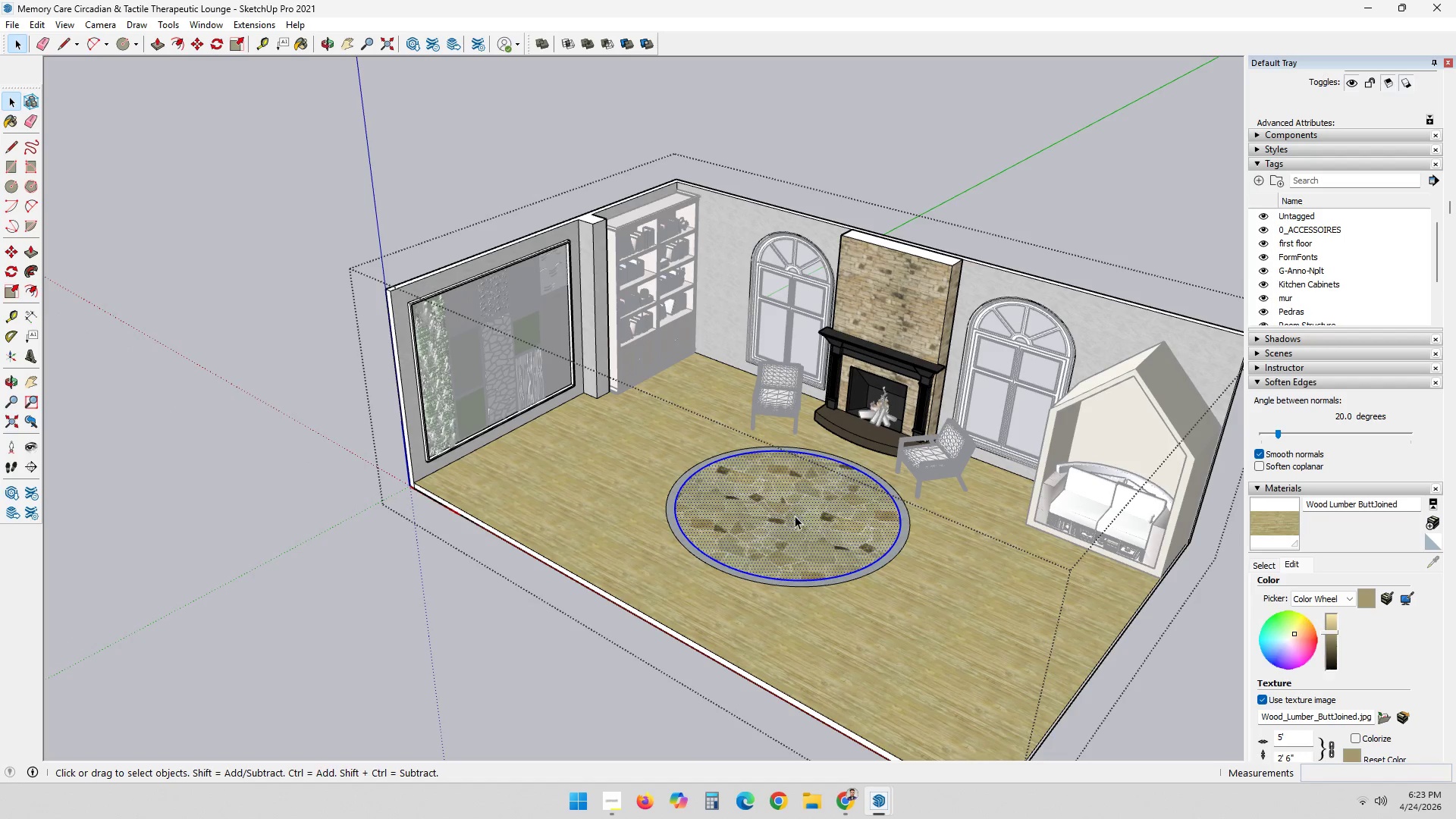 
hold_key(key=ControlLeft, duration=0.75)
 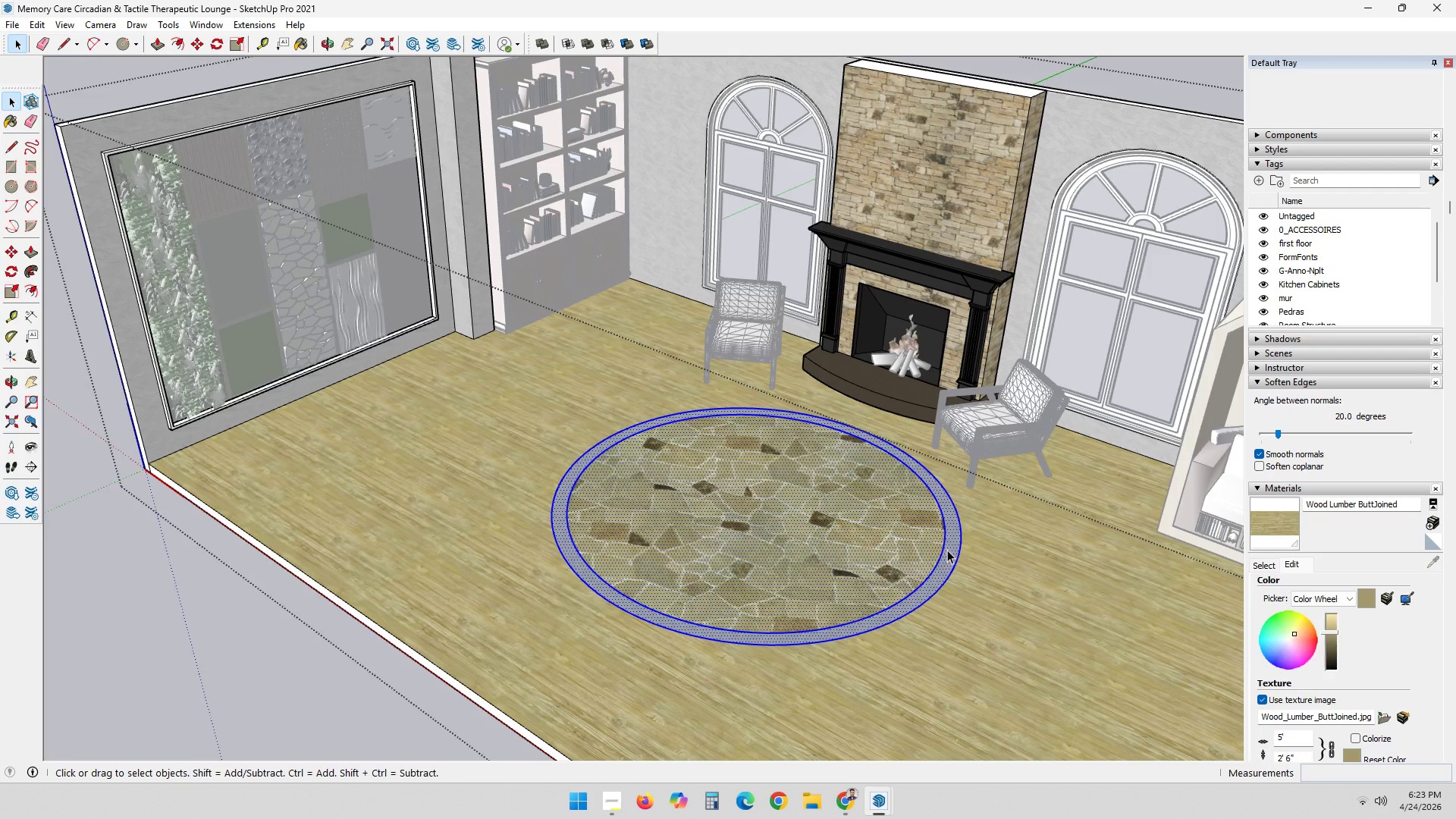 
scroll: coordinate [919, 510], scroll_direction: up, amount: 6.0
 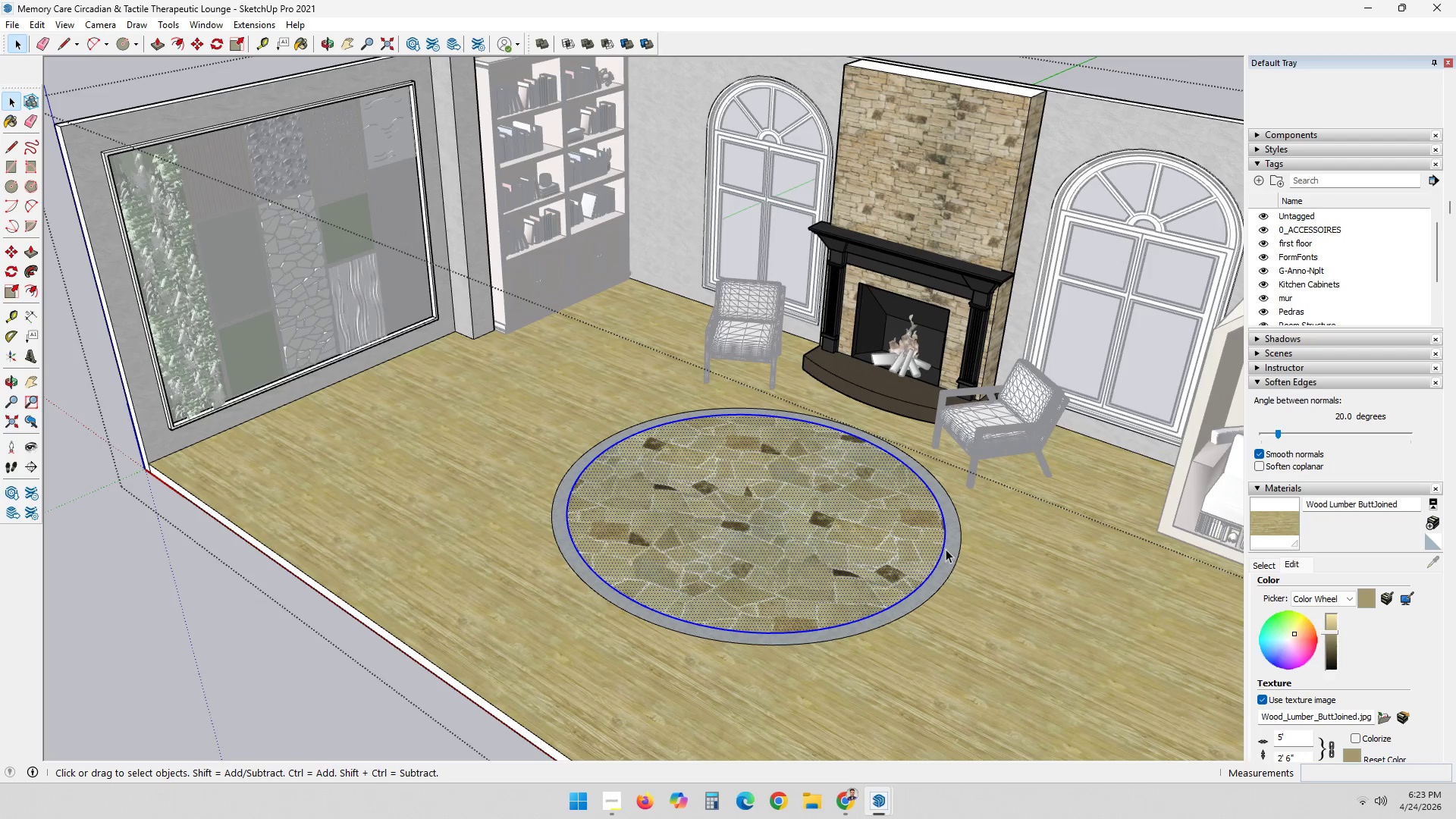 
double_click([947, 550])
 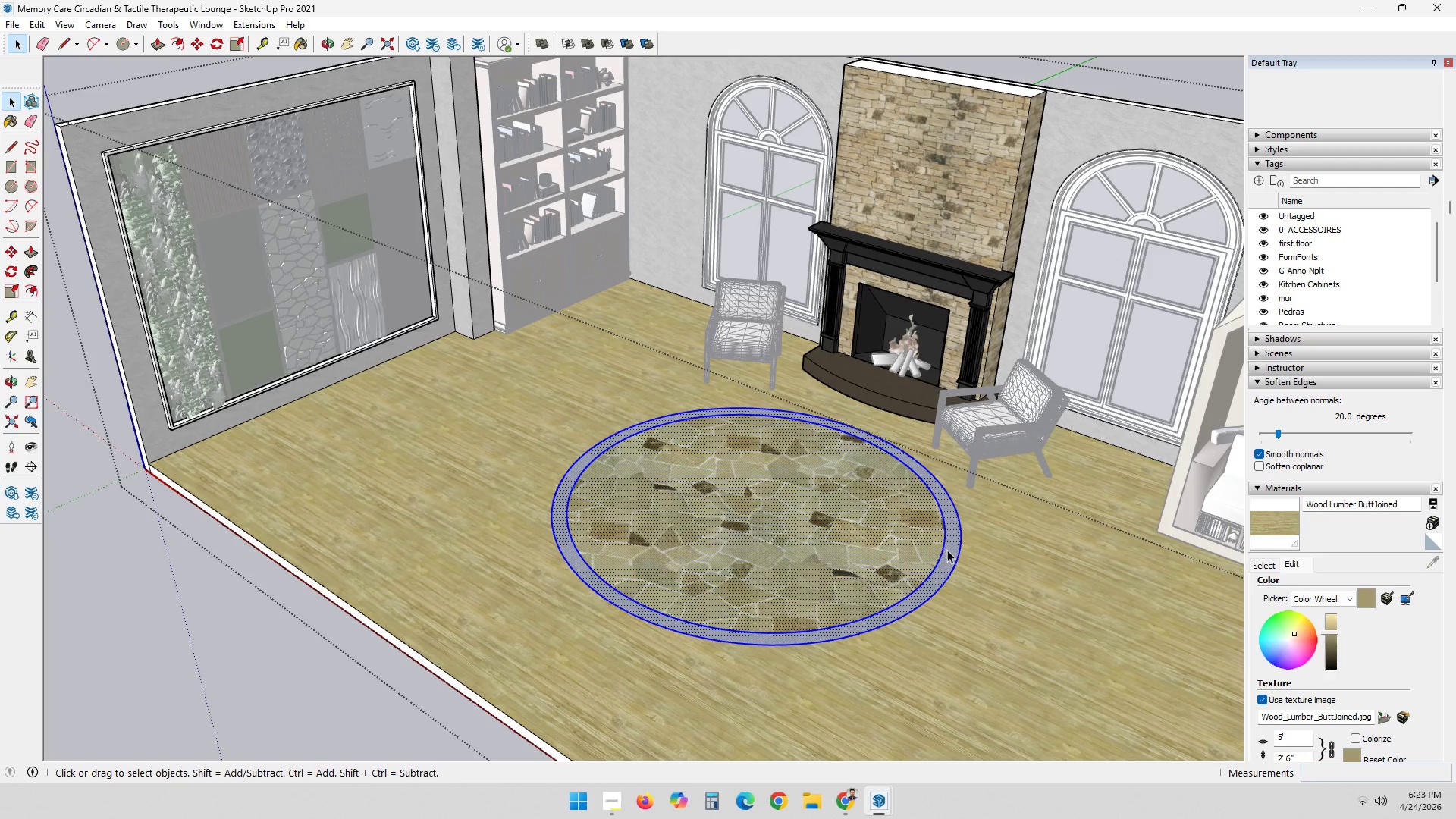 
key(M)
 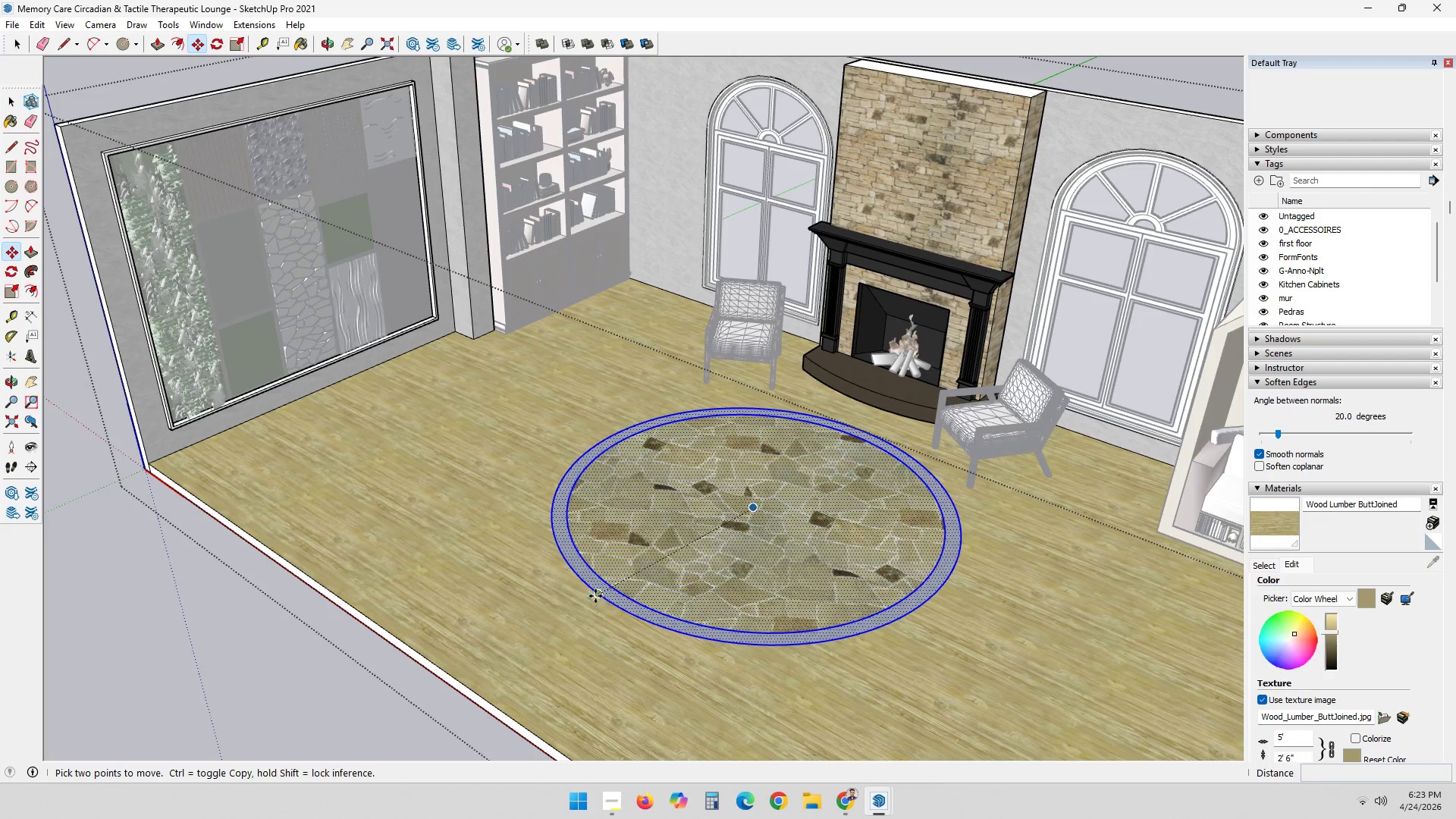 
left_click([598, 596])
 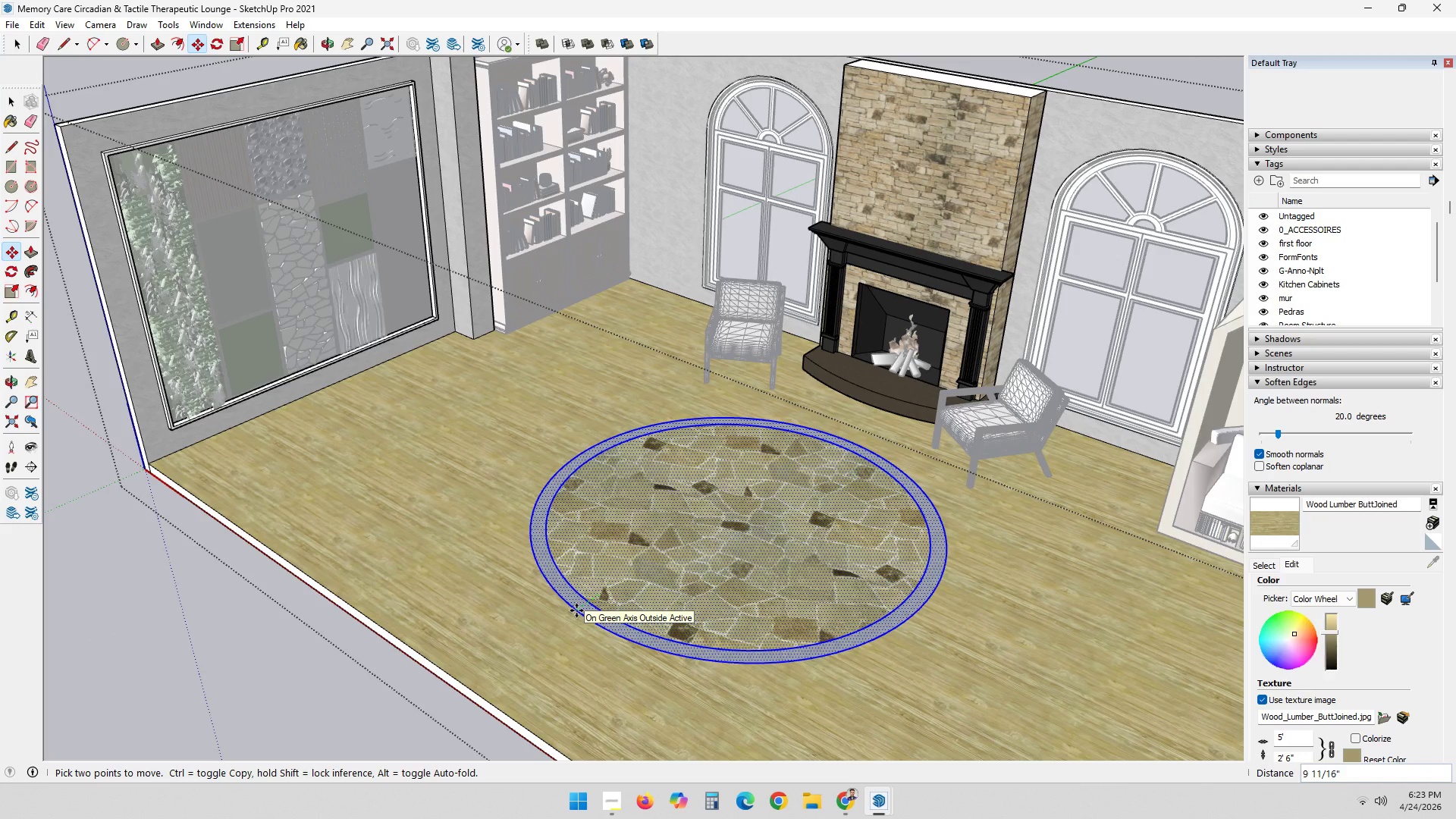 
key(Escape)
 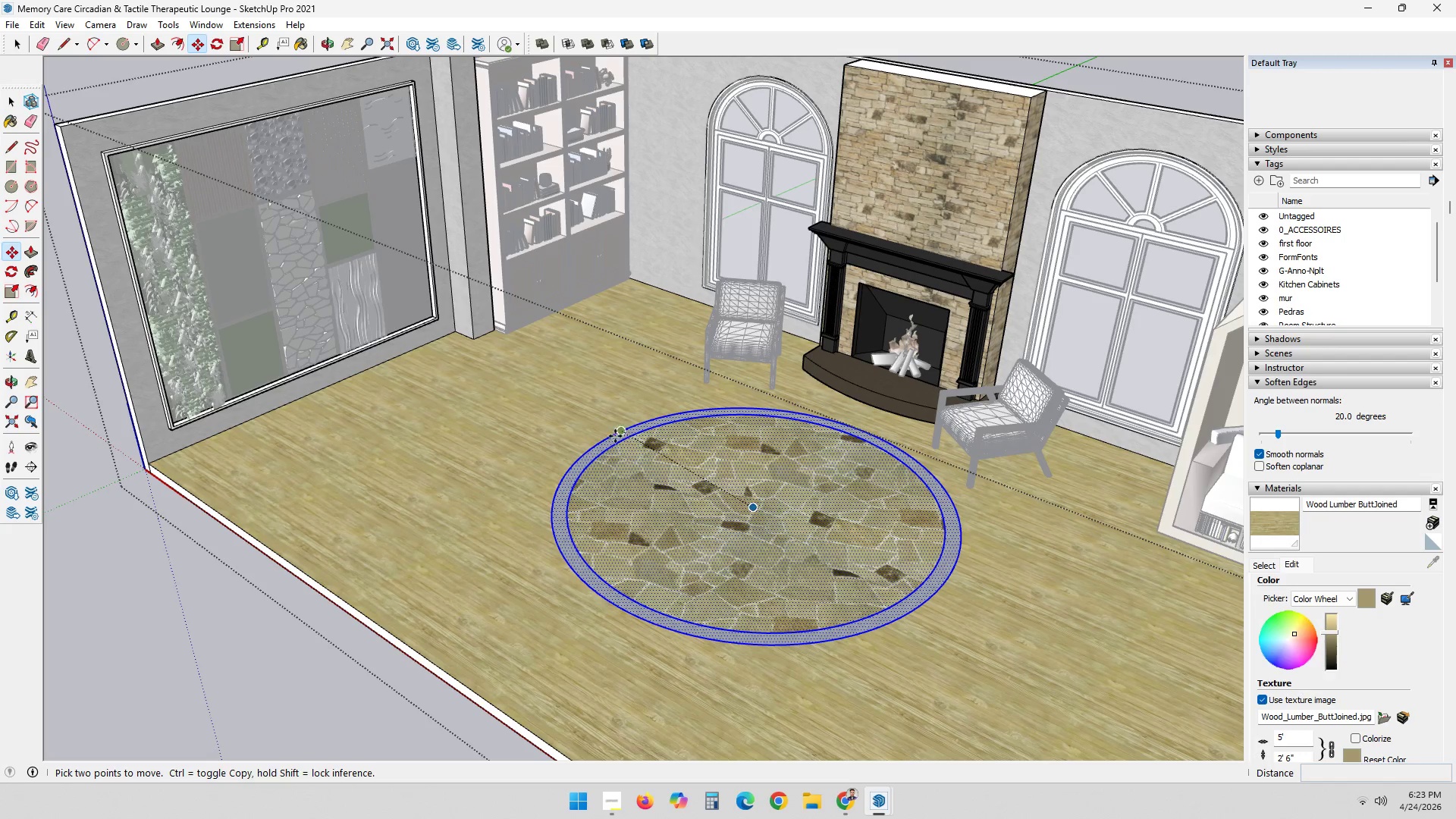 
key(Space)
 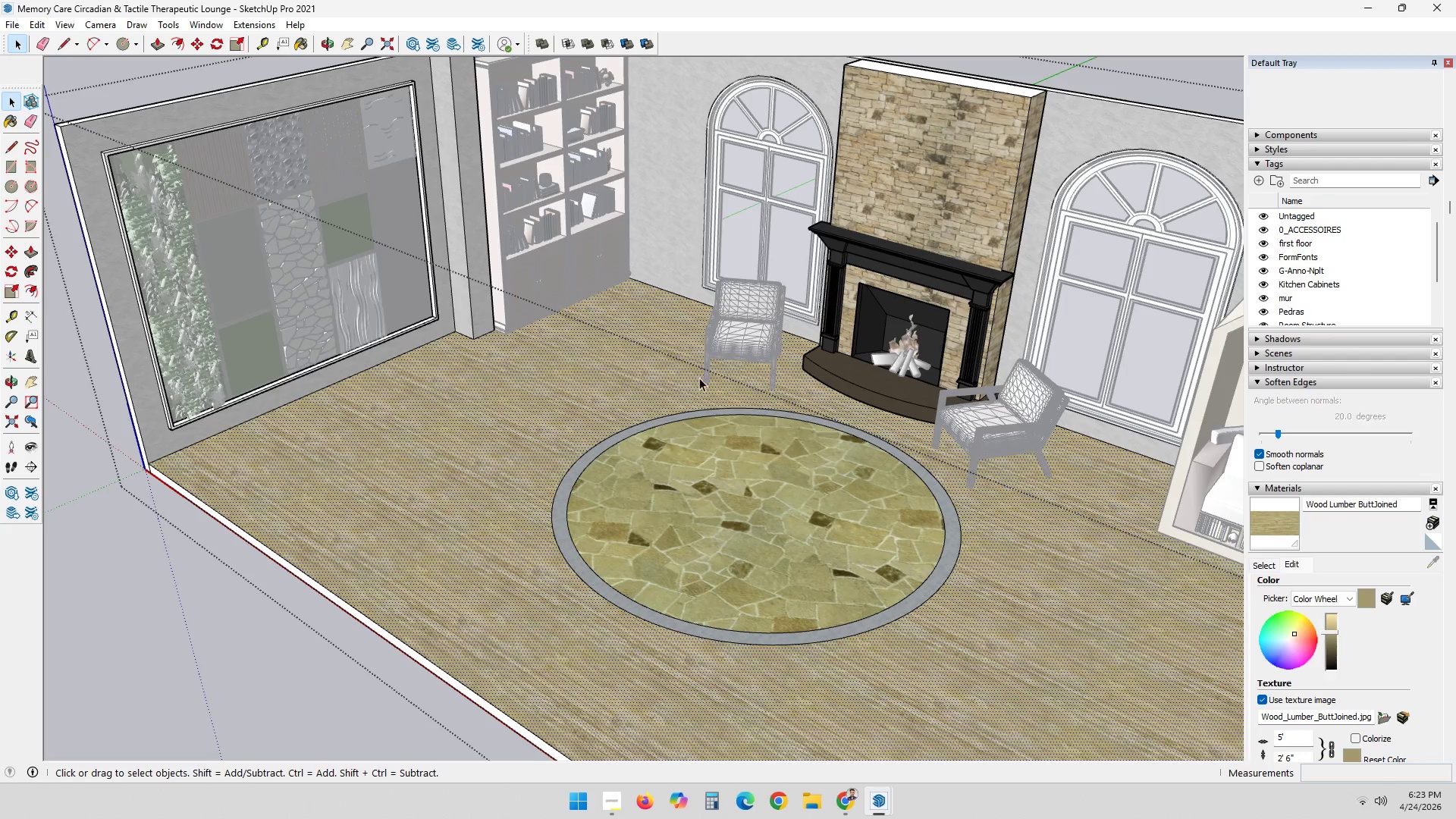 
left_click([137, 579])
 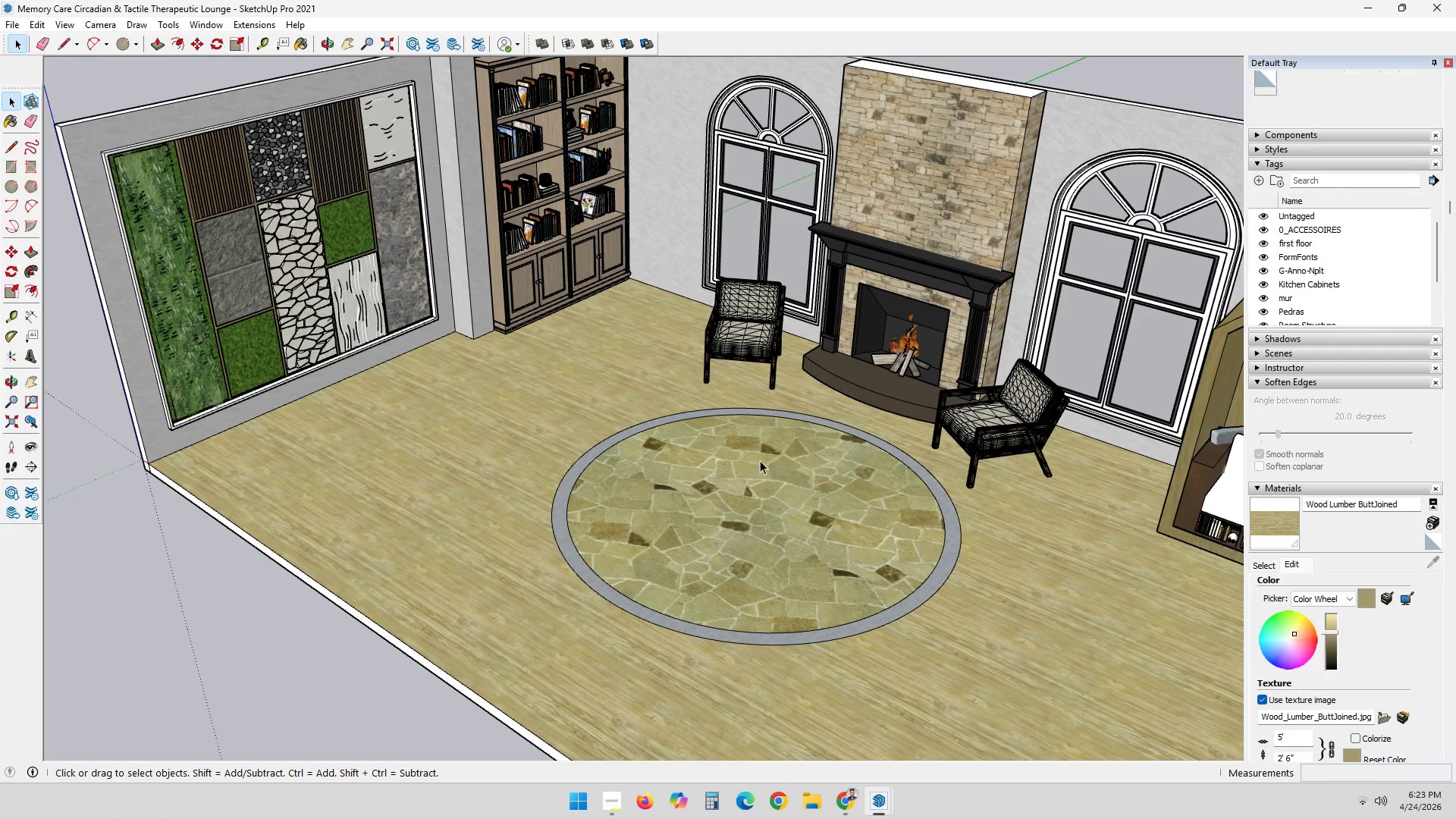 
scroll: coordinate [711, 359], scroll_direction: down, amount: 3.0
 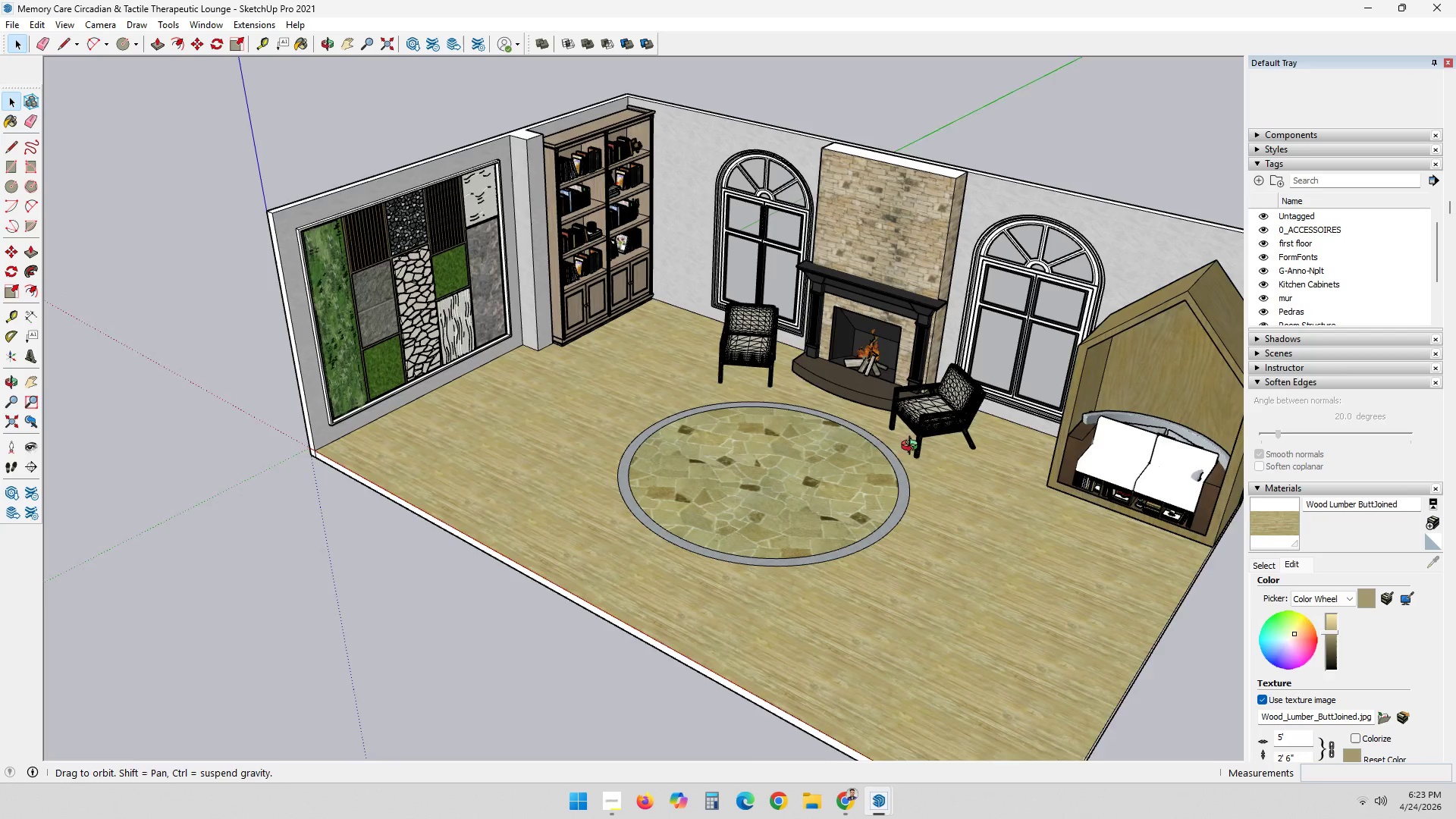 
left_click([759, 336])
 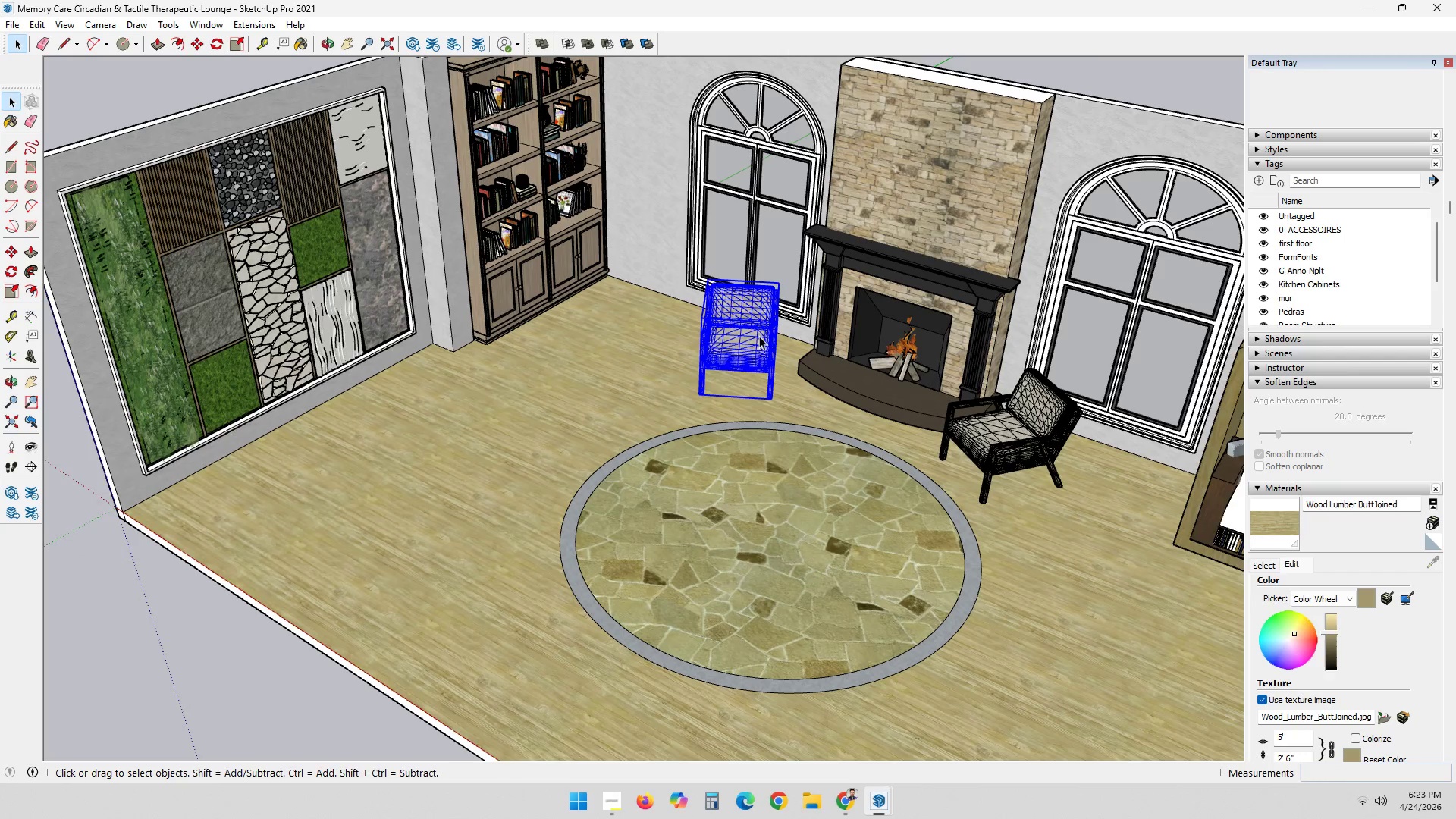 
scroll: coordinate [759, 336], scroll_direction: up, amount: 3.0
 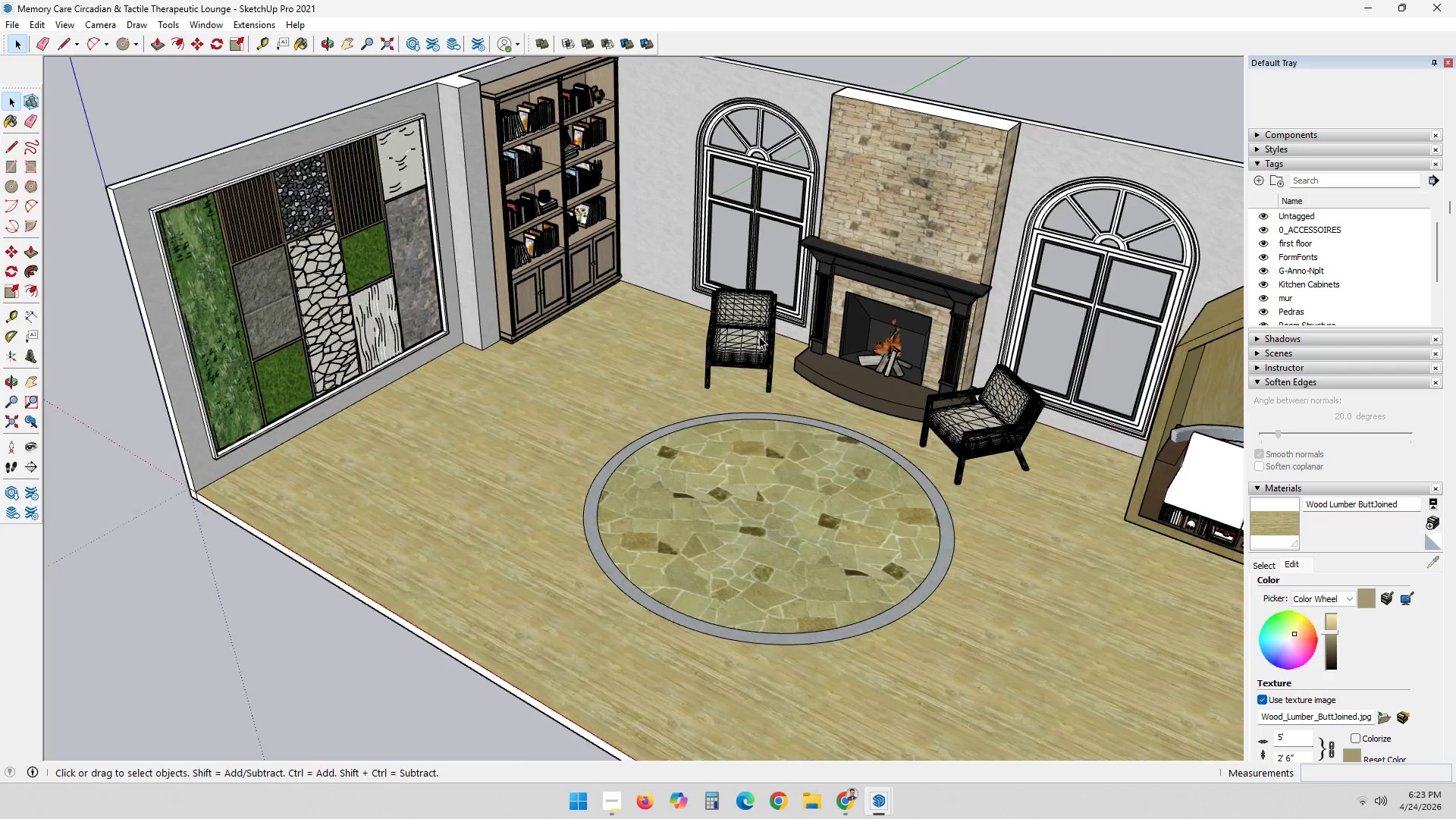 
key(M)
 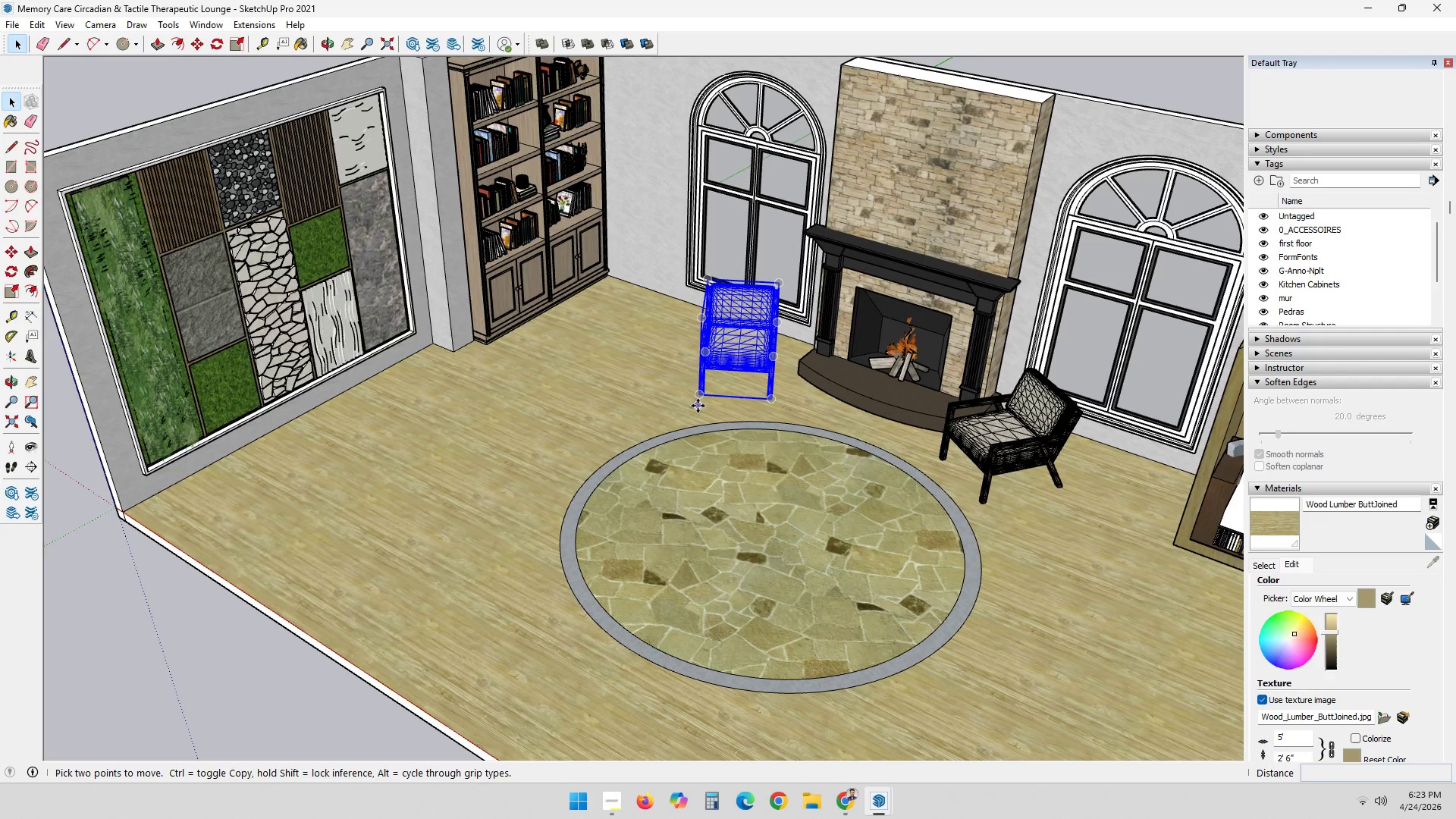 
left_click([697, 404])
 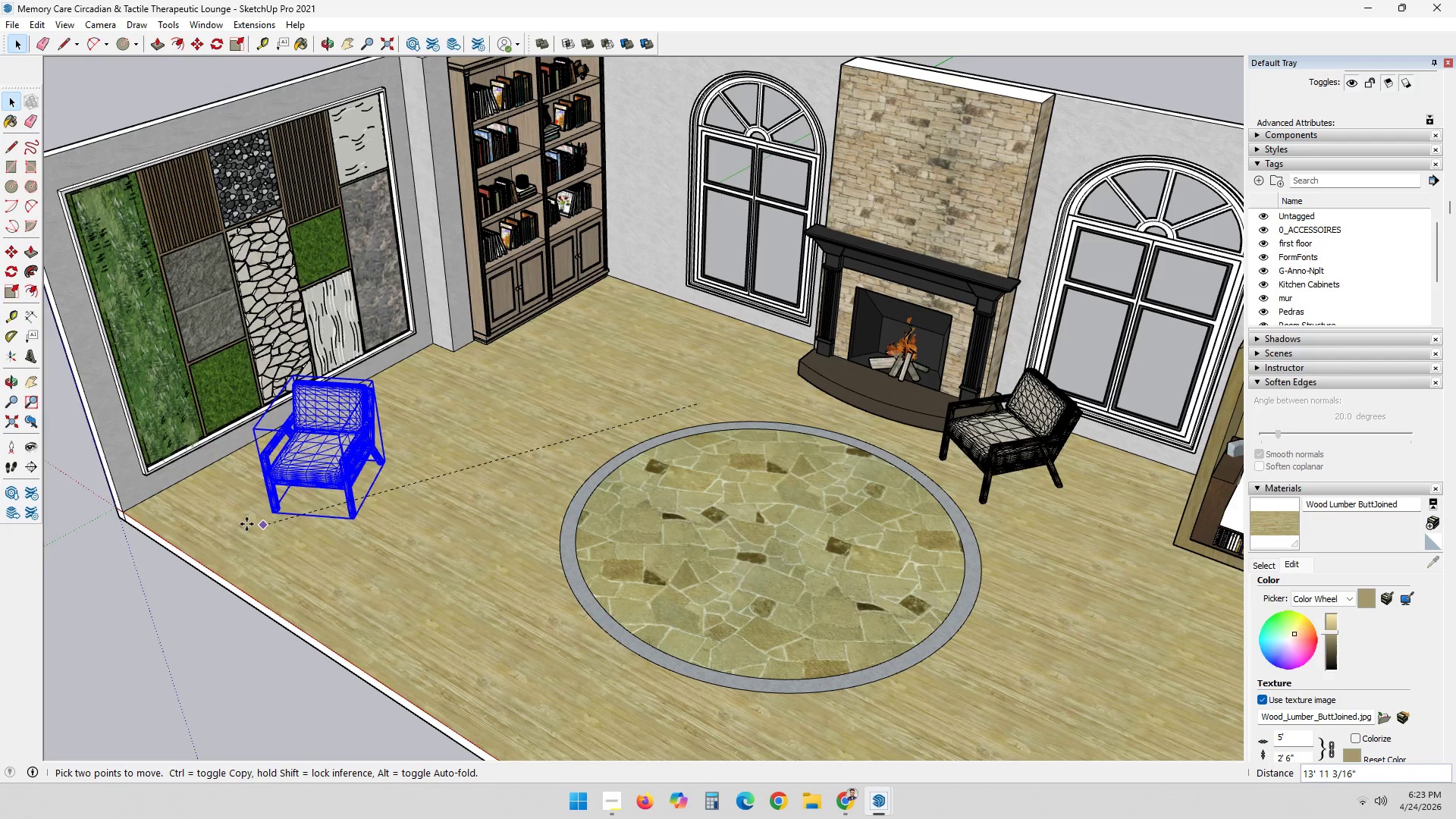 
key(Control+ControlLeft)
 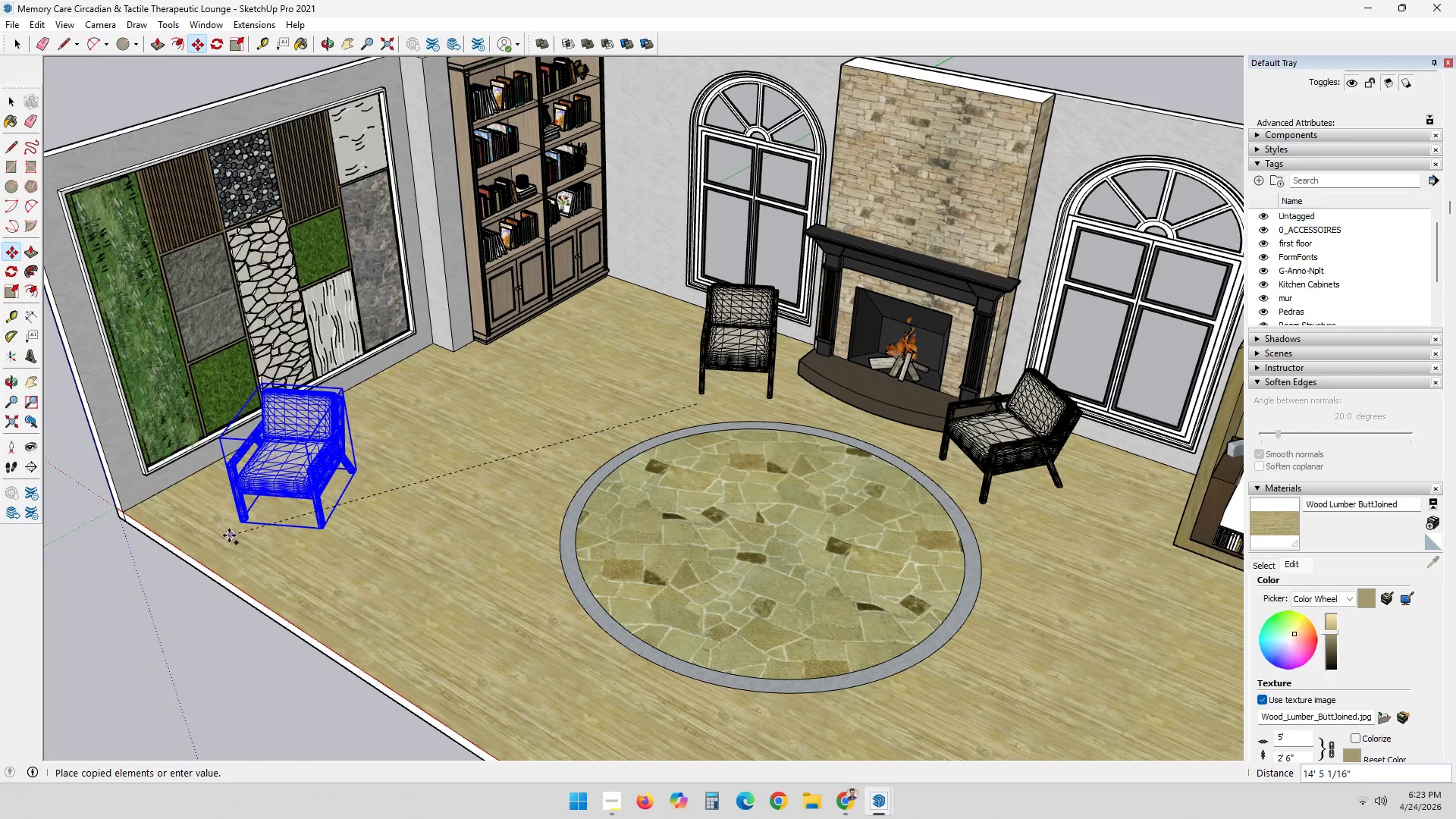 
left_click([223, 535])
 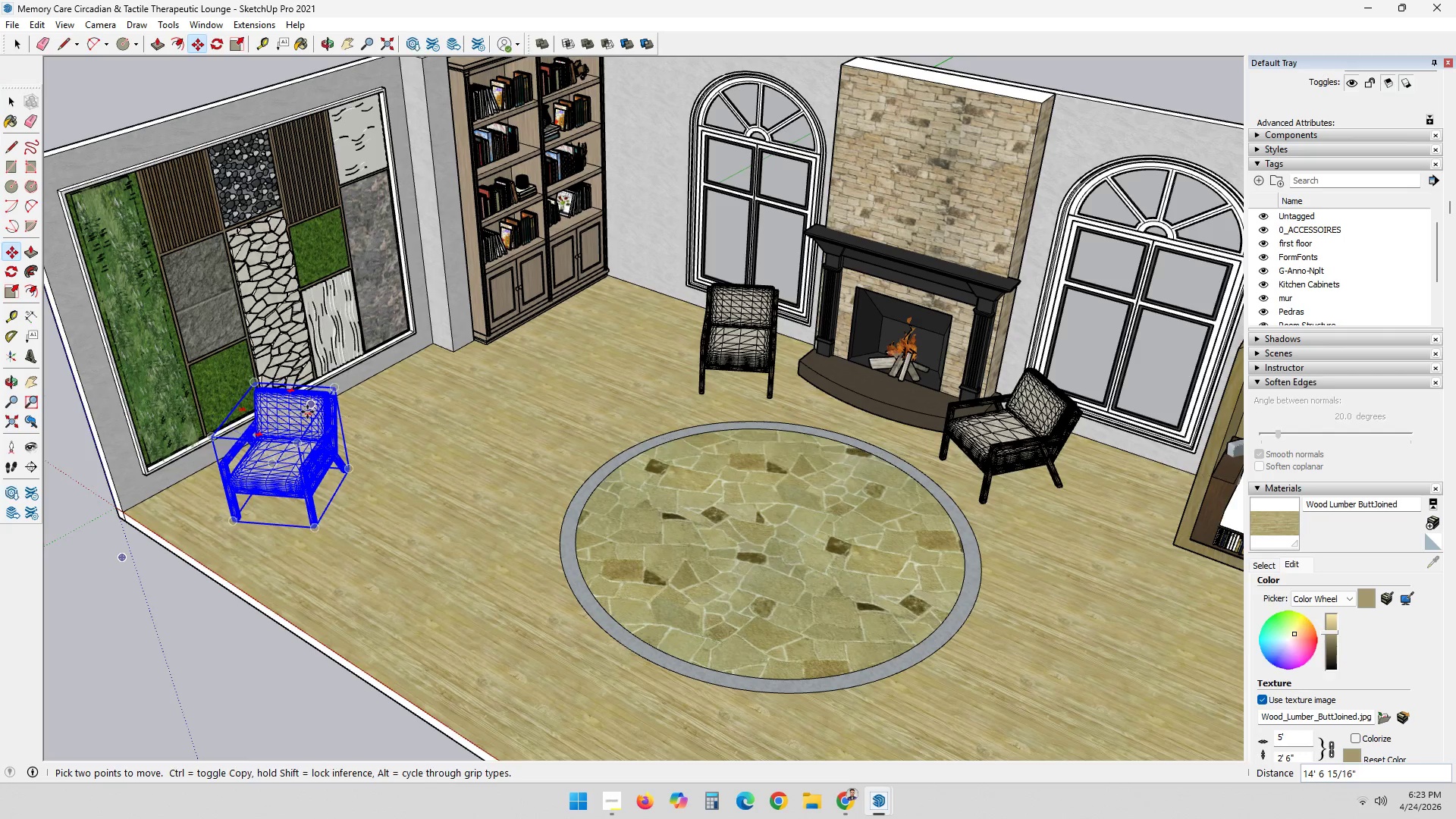 
left_click([309, 411])
 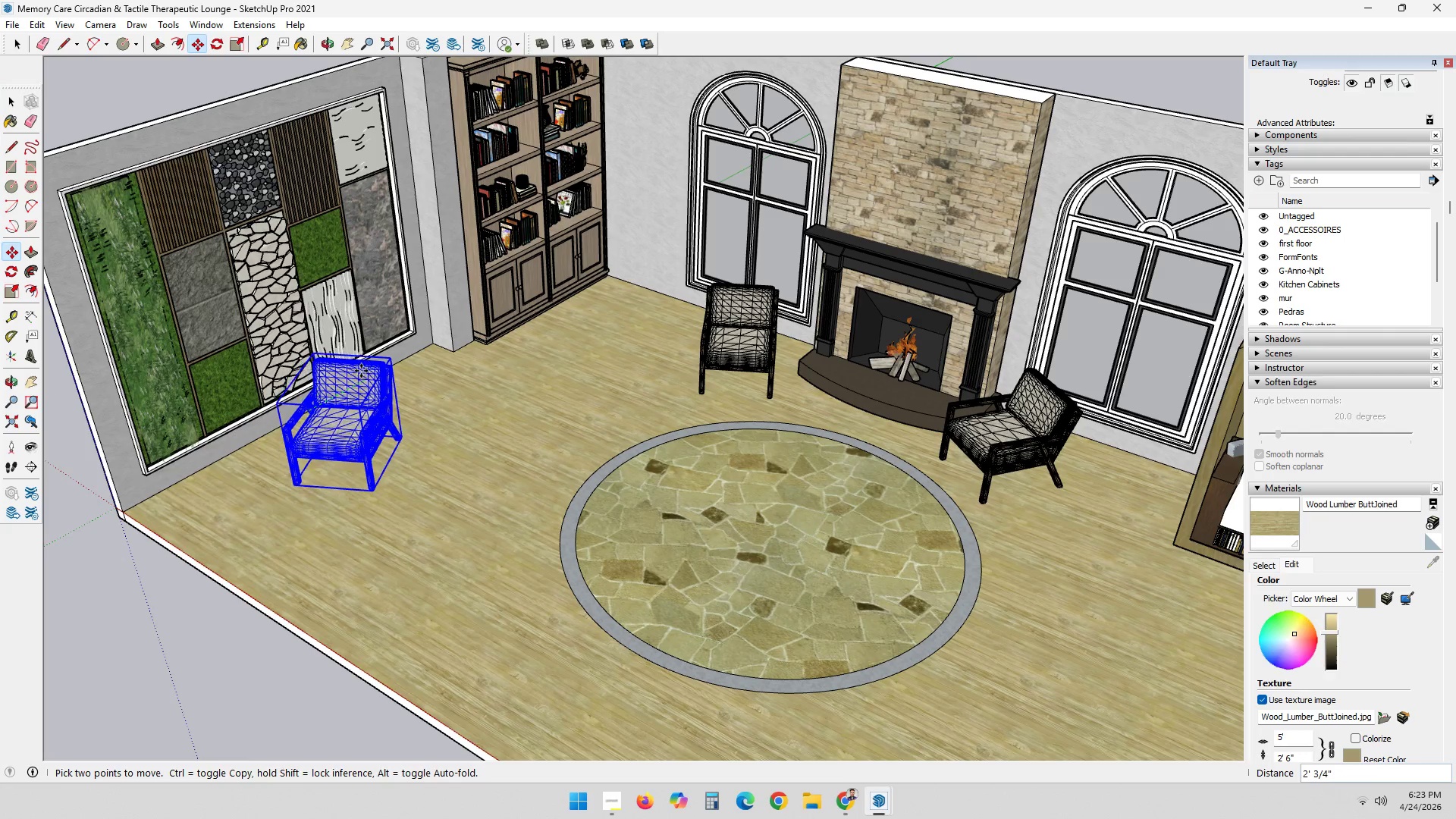 
key(Space)
 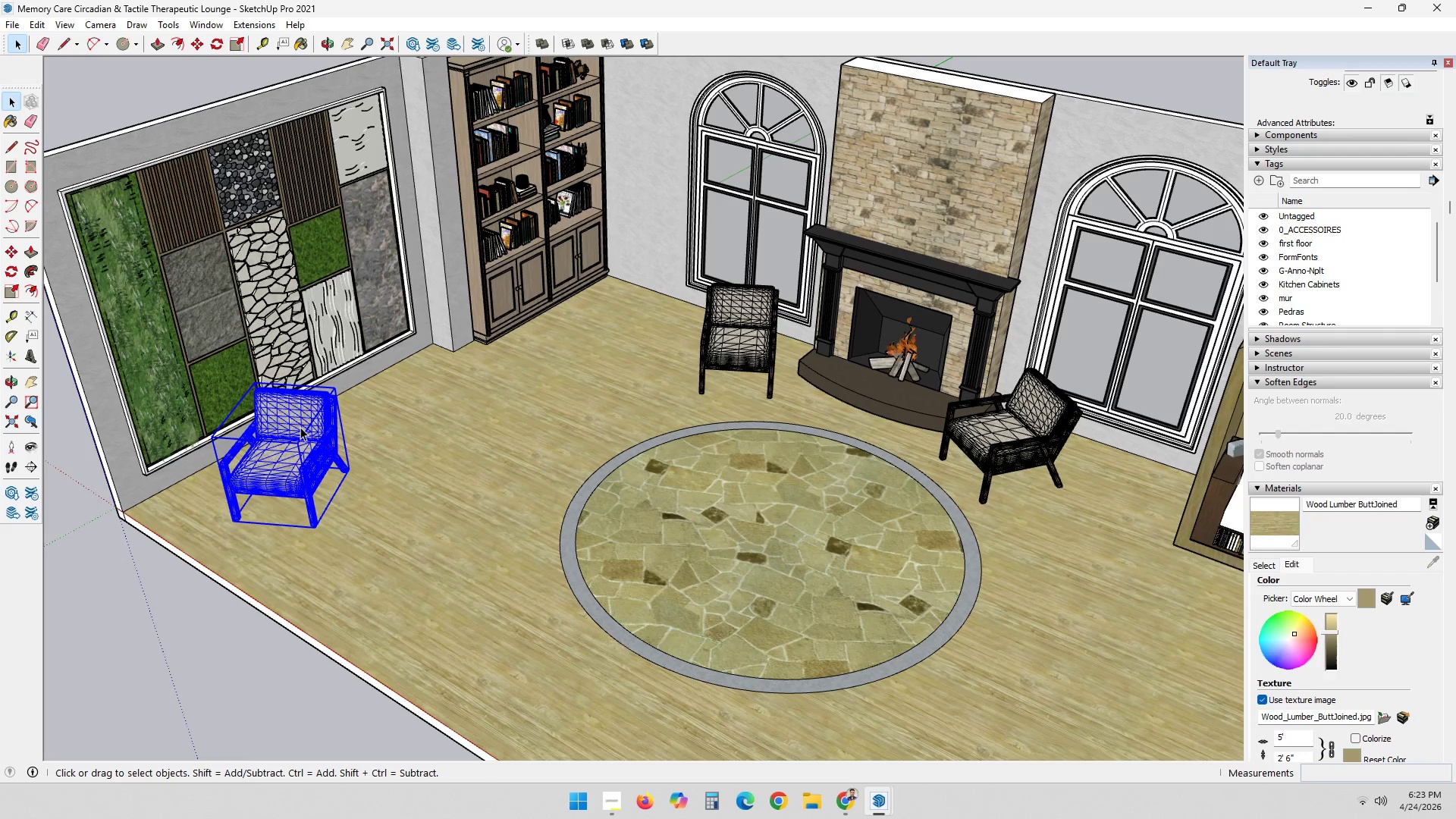 
key(M)
 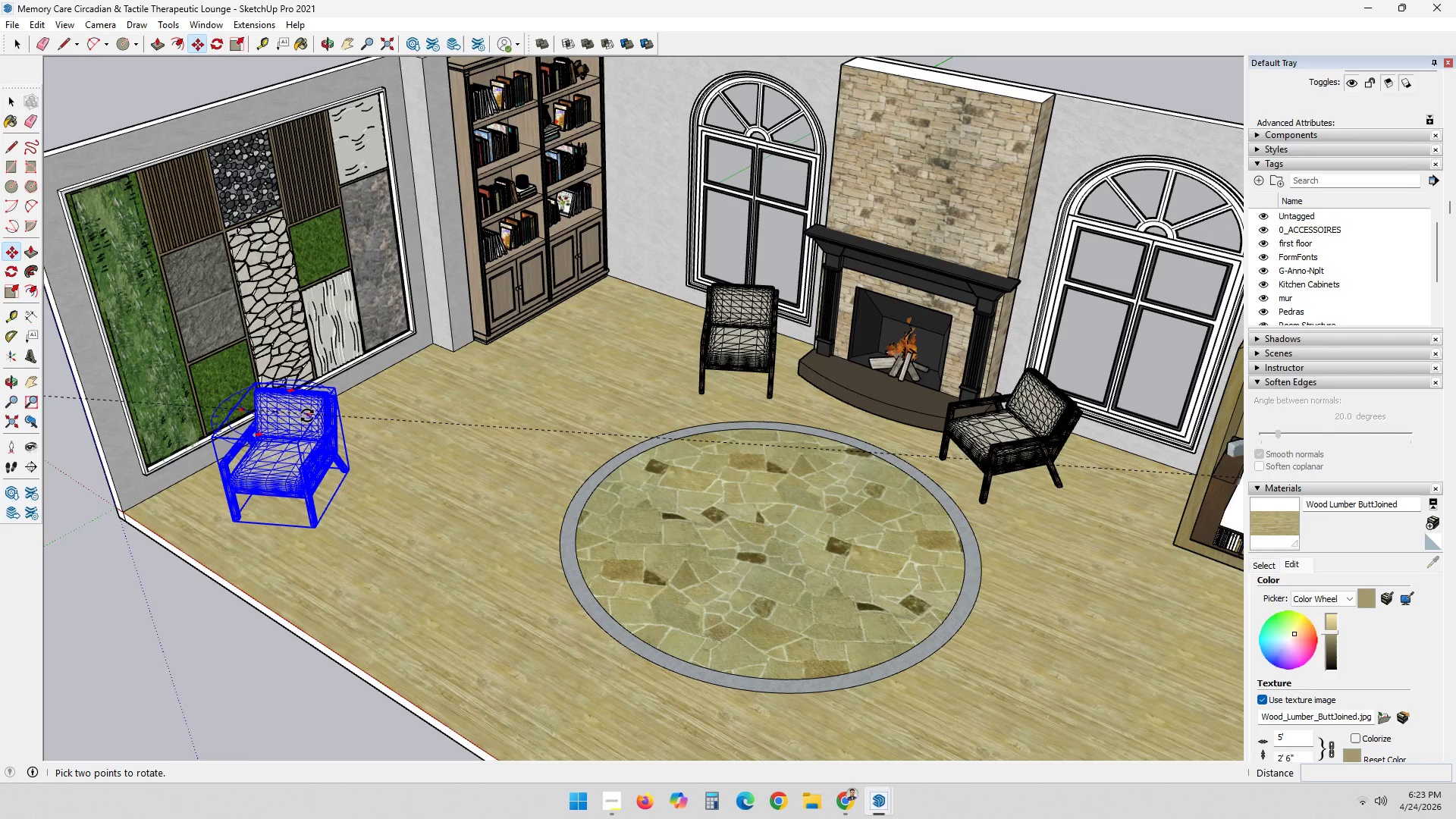 
left_click([307, 416])
 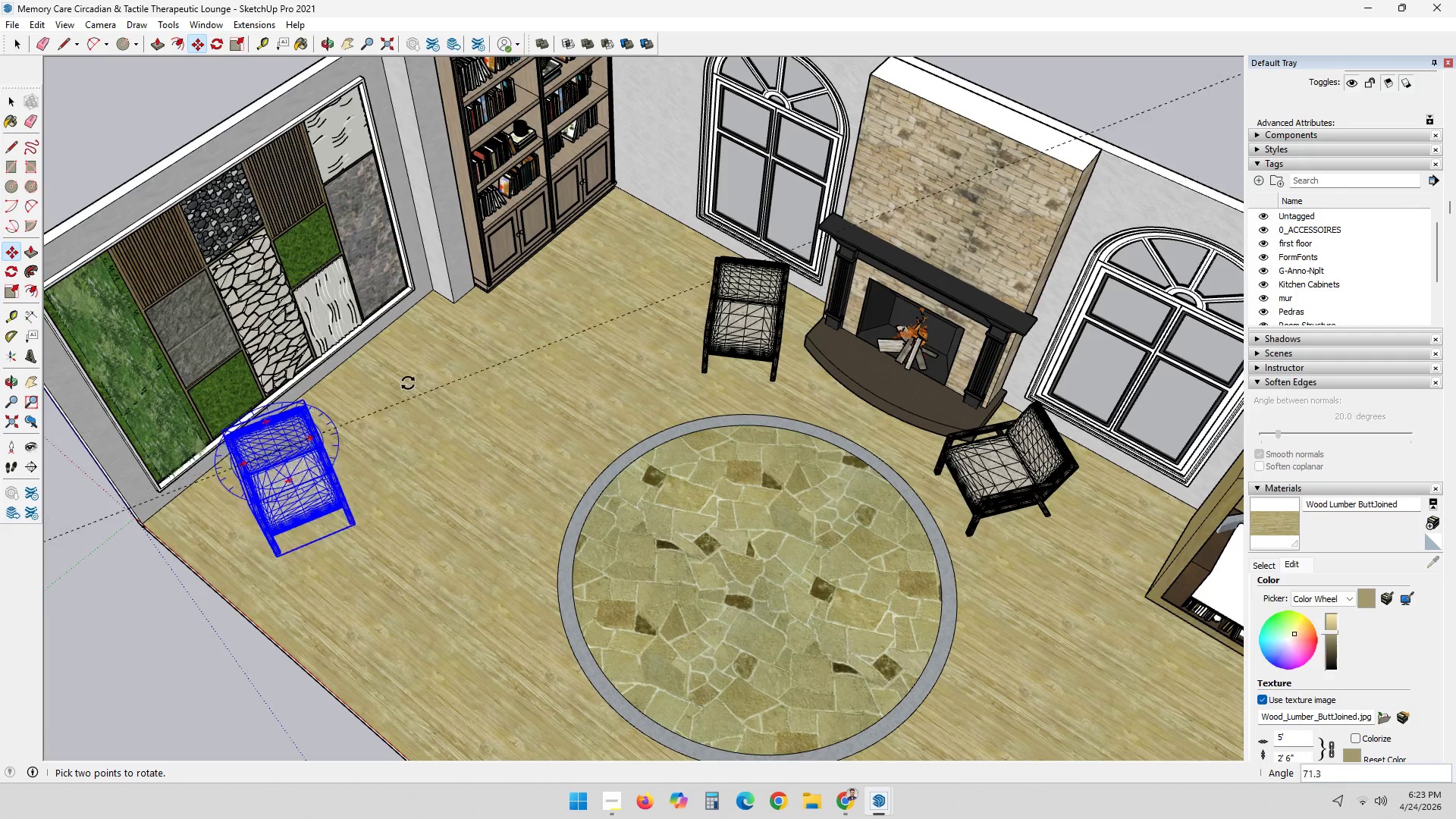 
left_click([394, 349])
 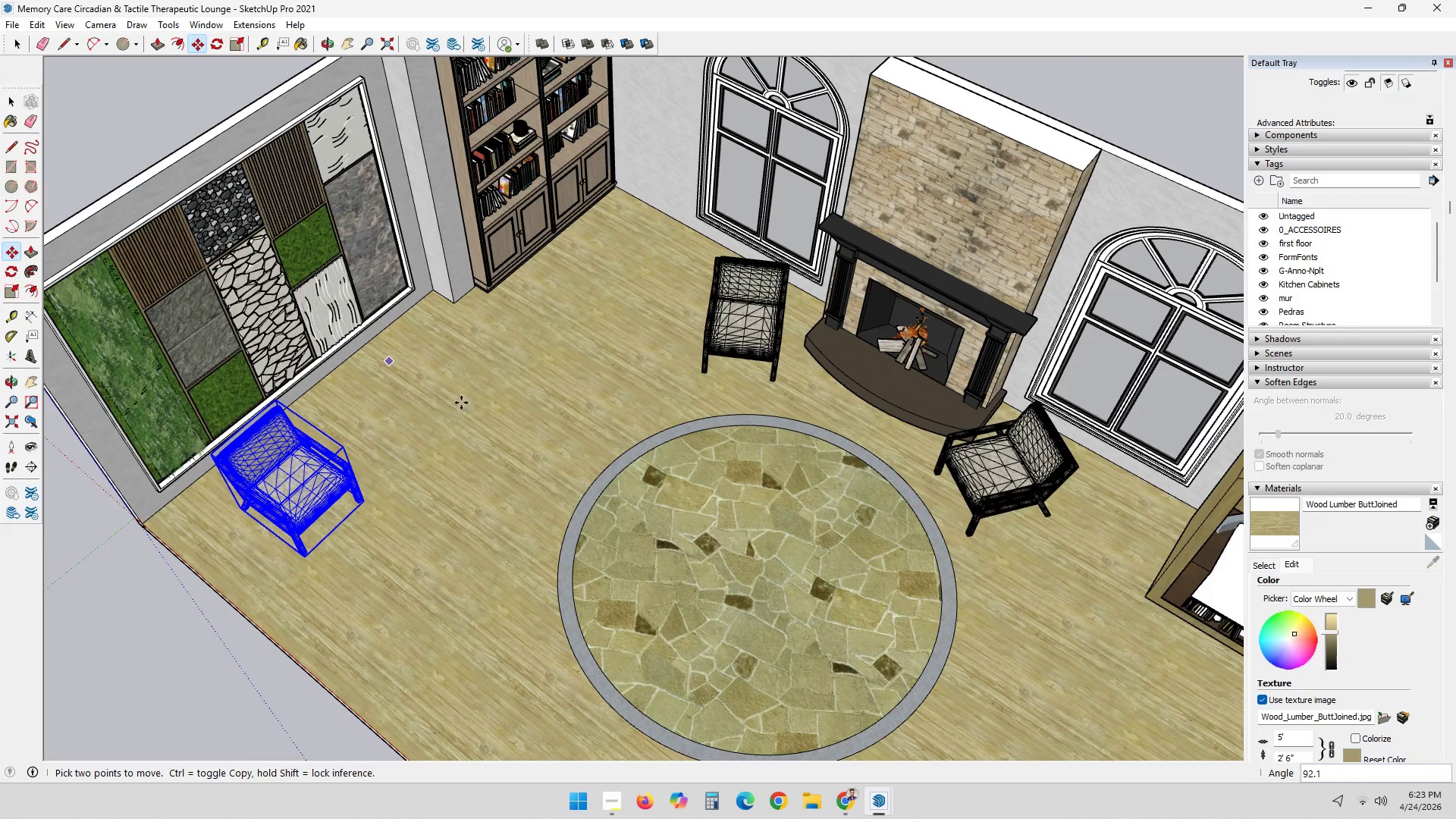 
scroll: coordinate [293, 482], scroll_direction: up, amount: 2.0
 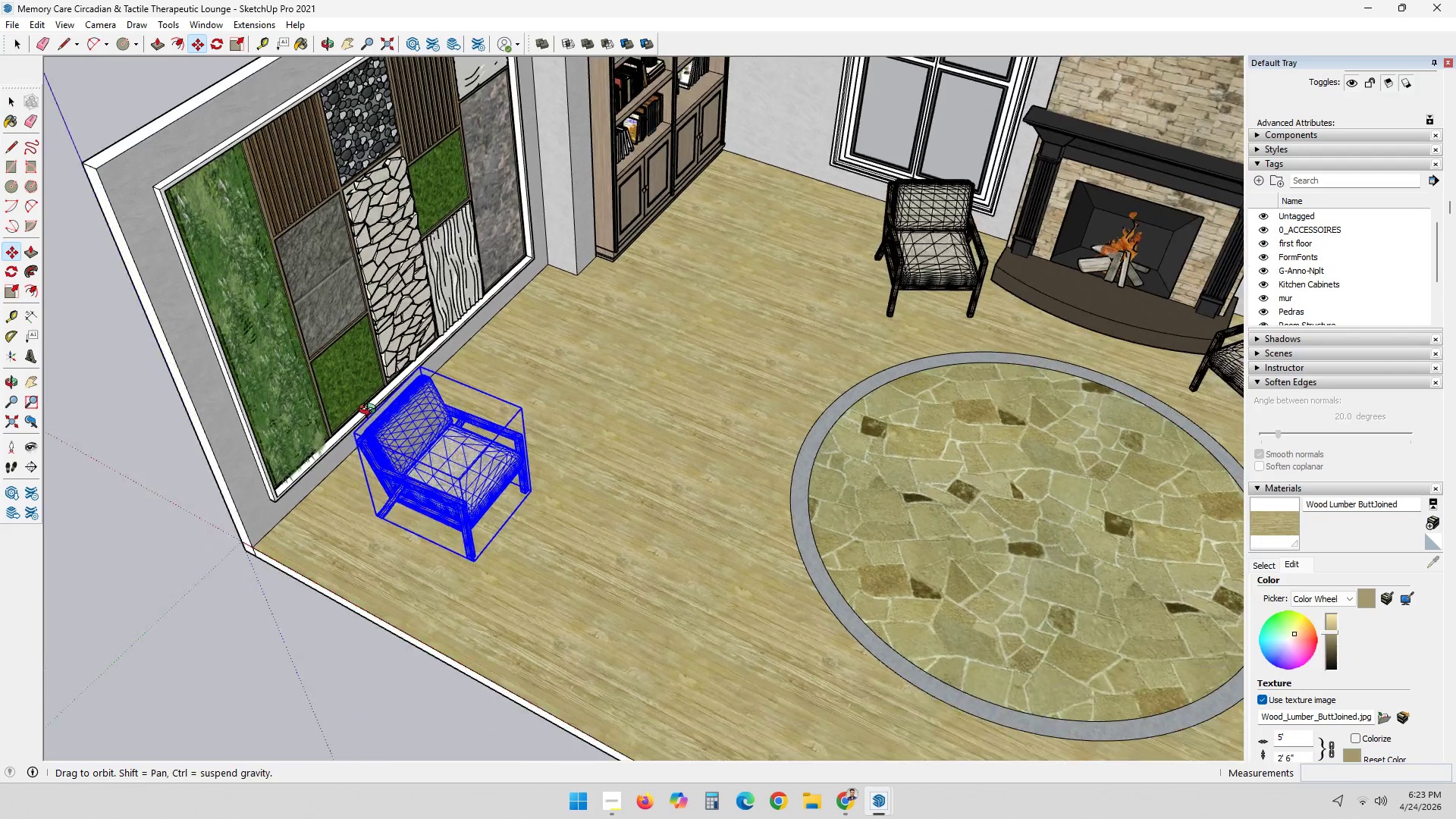 
key(M)
 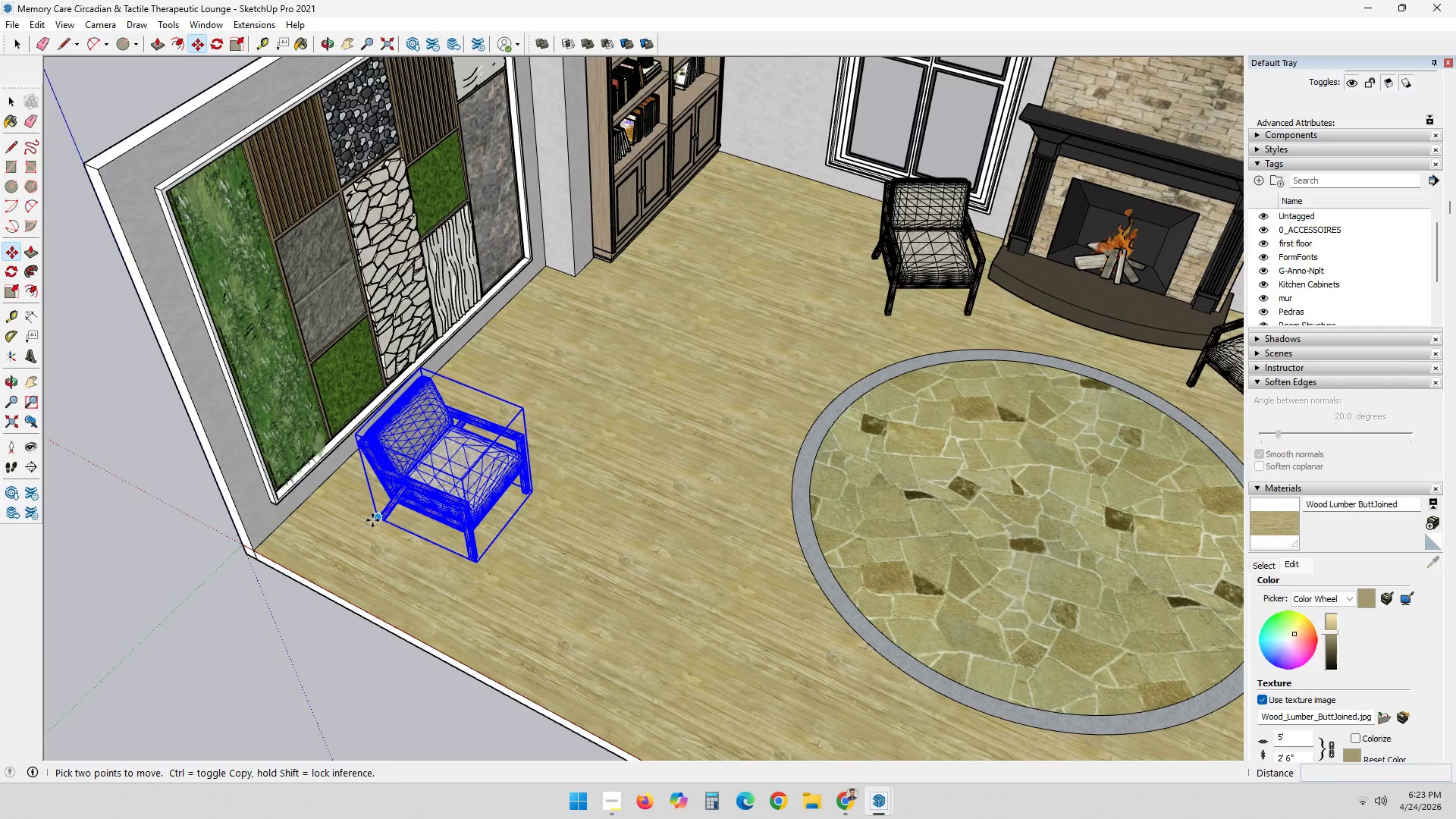 
left_click([373, 520])
 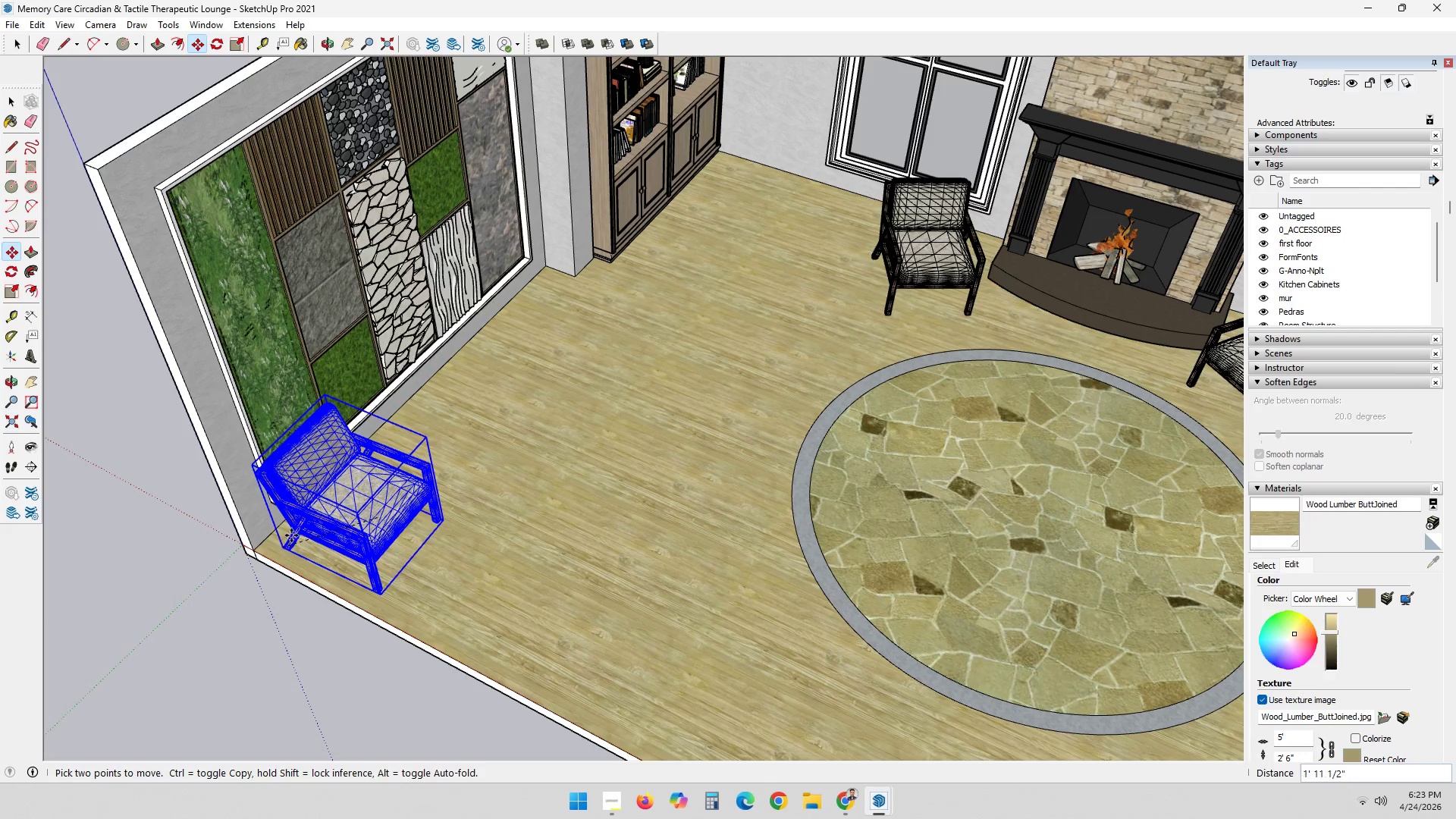 
left_click([288, 535])
 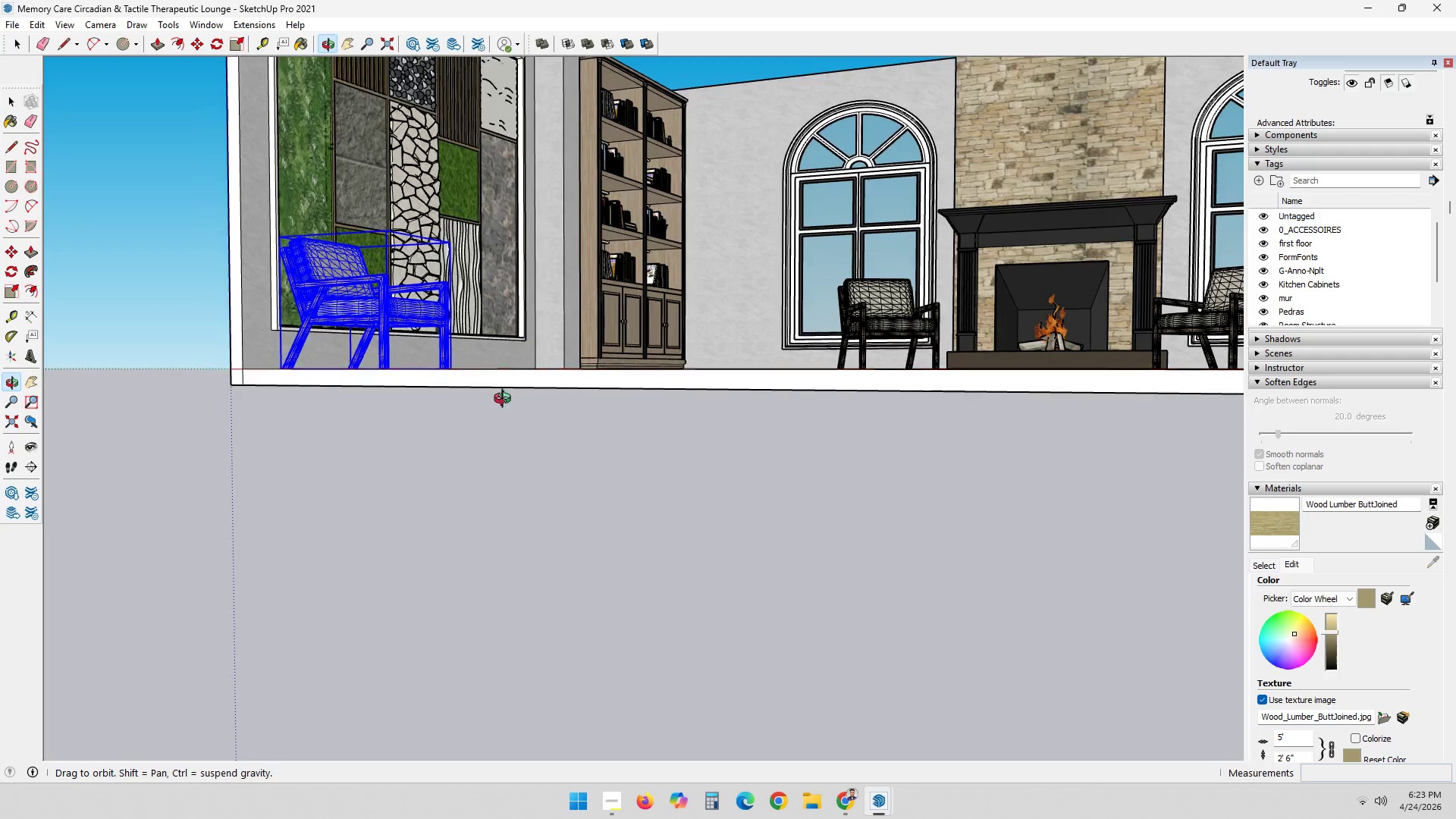 
key(Space)
 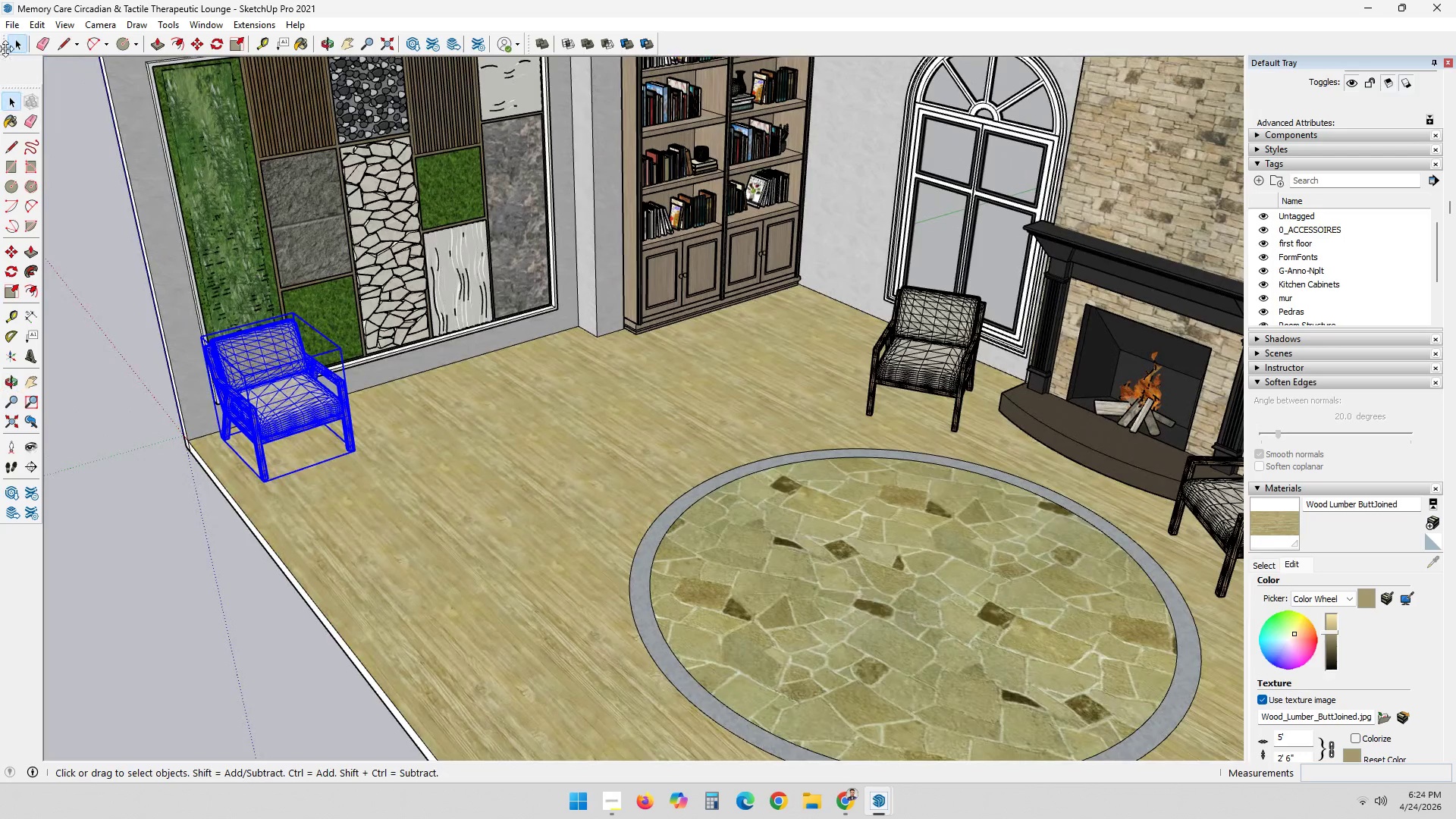 
left_click([5, 30])
 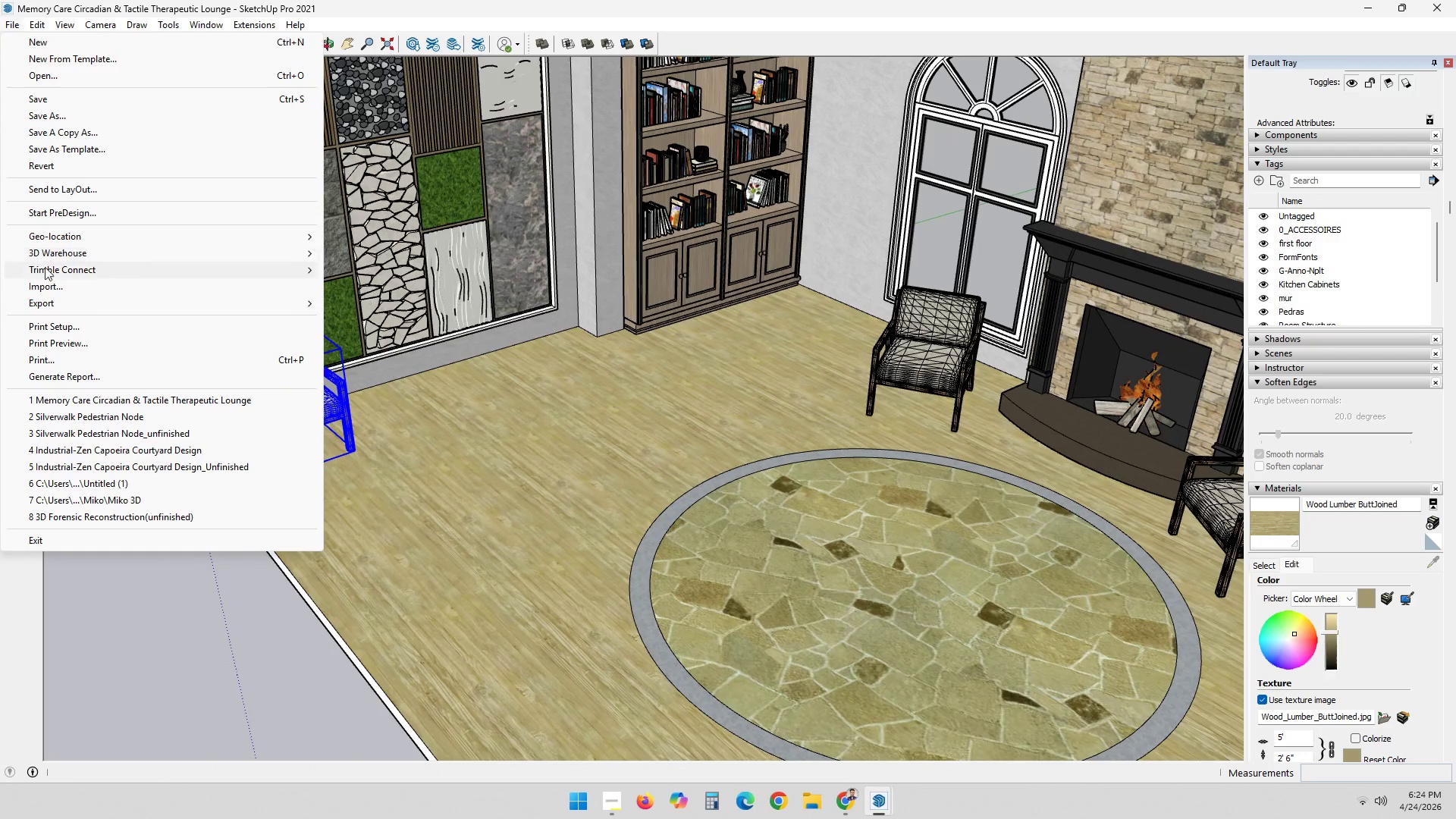 
left_click([45, 287])
 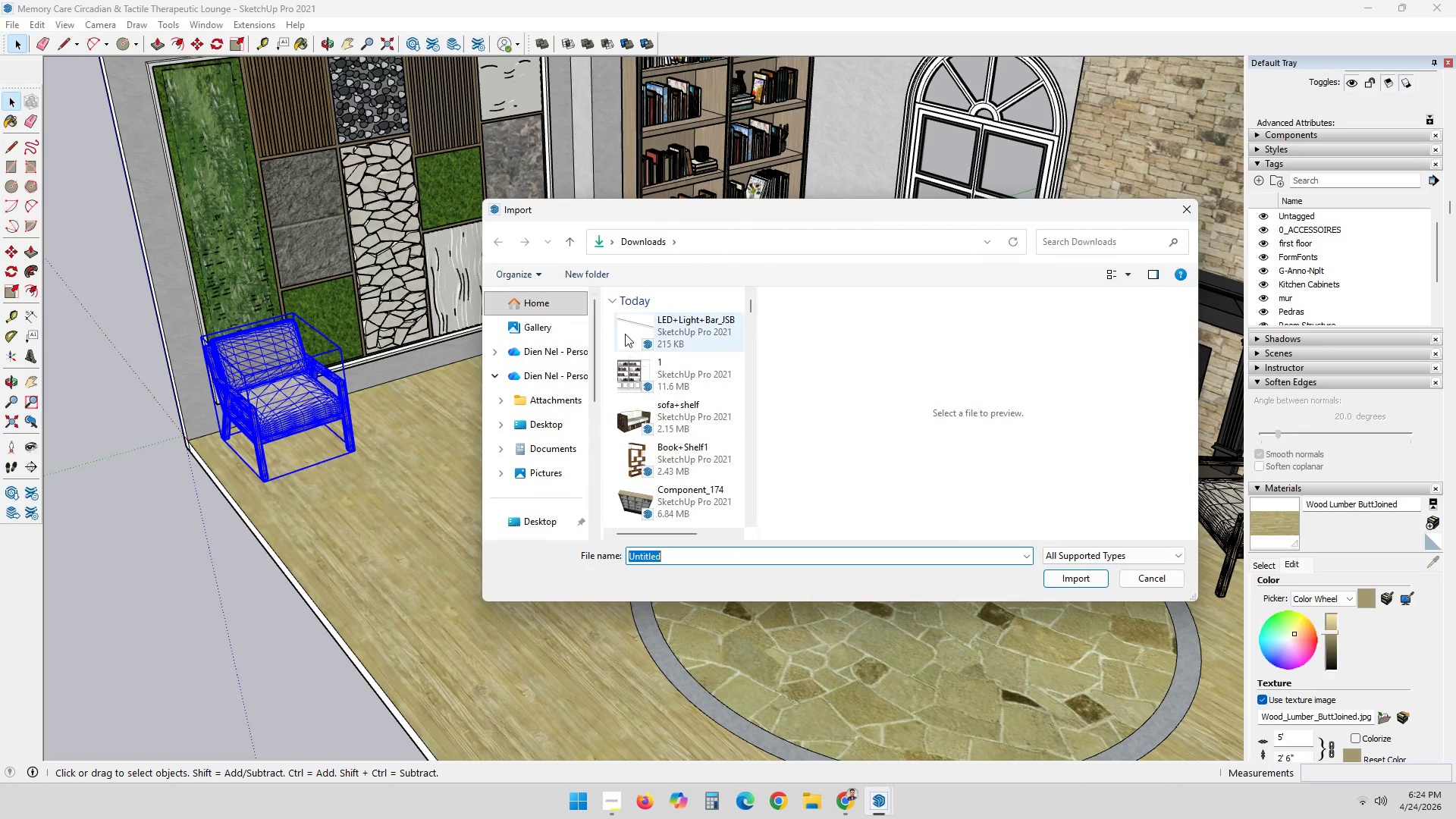 
scroll: coordinate [688, 409], scroll_direction: down, amount: 10.0
 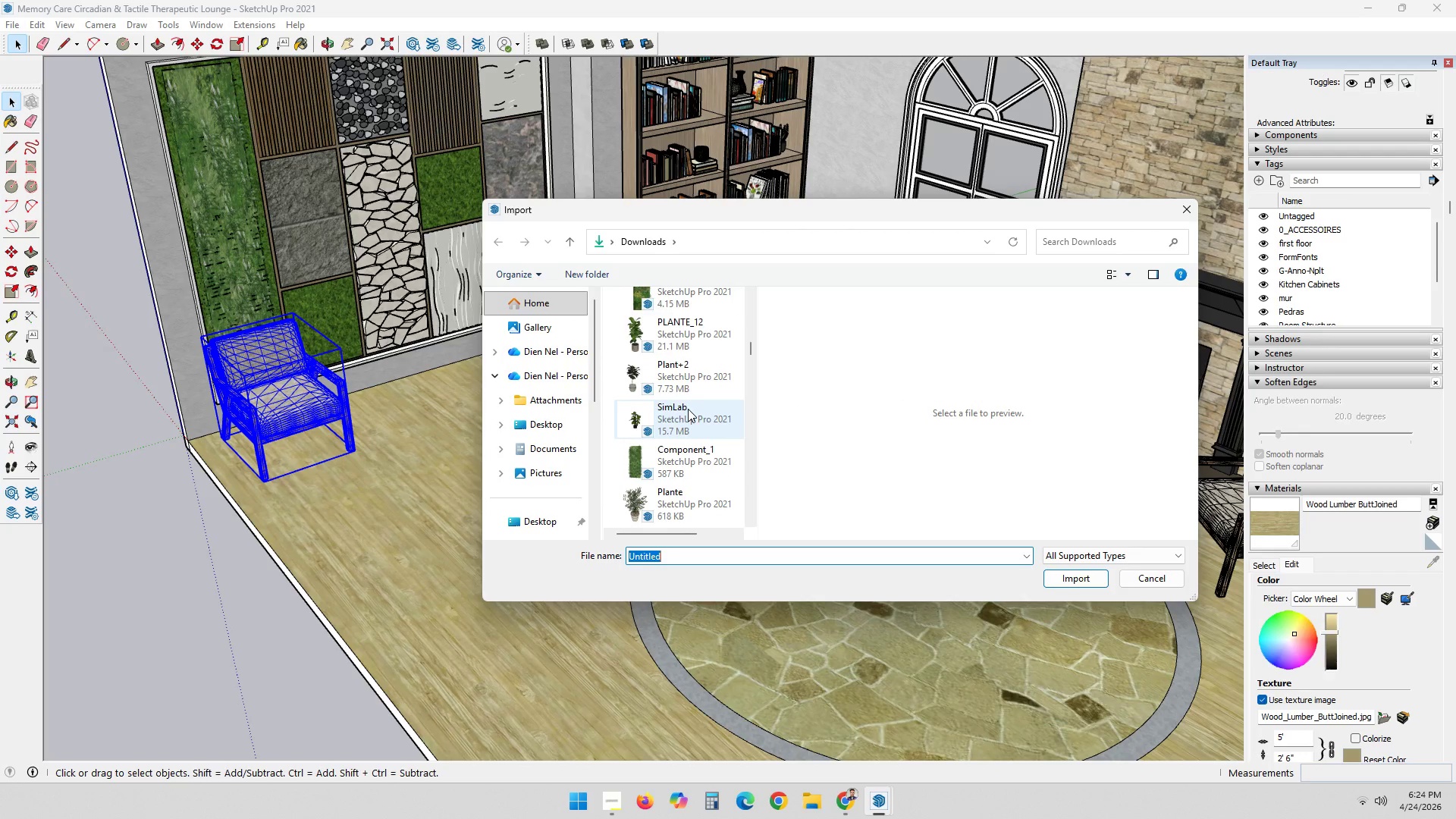 
double_click([688, 354])
 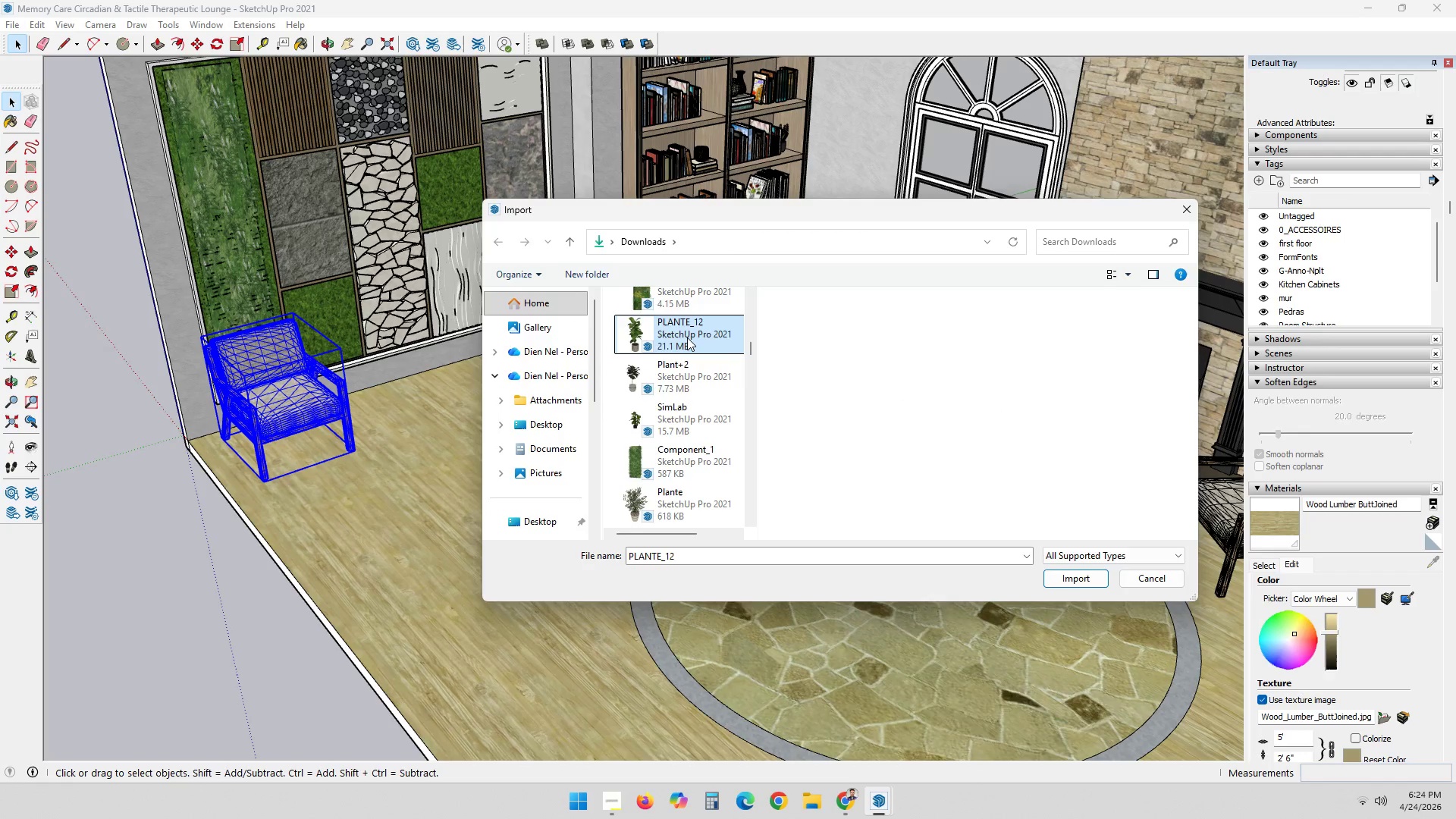 
double_click([687, 337])
 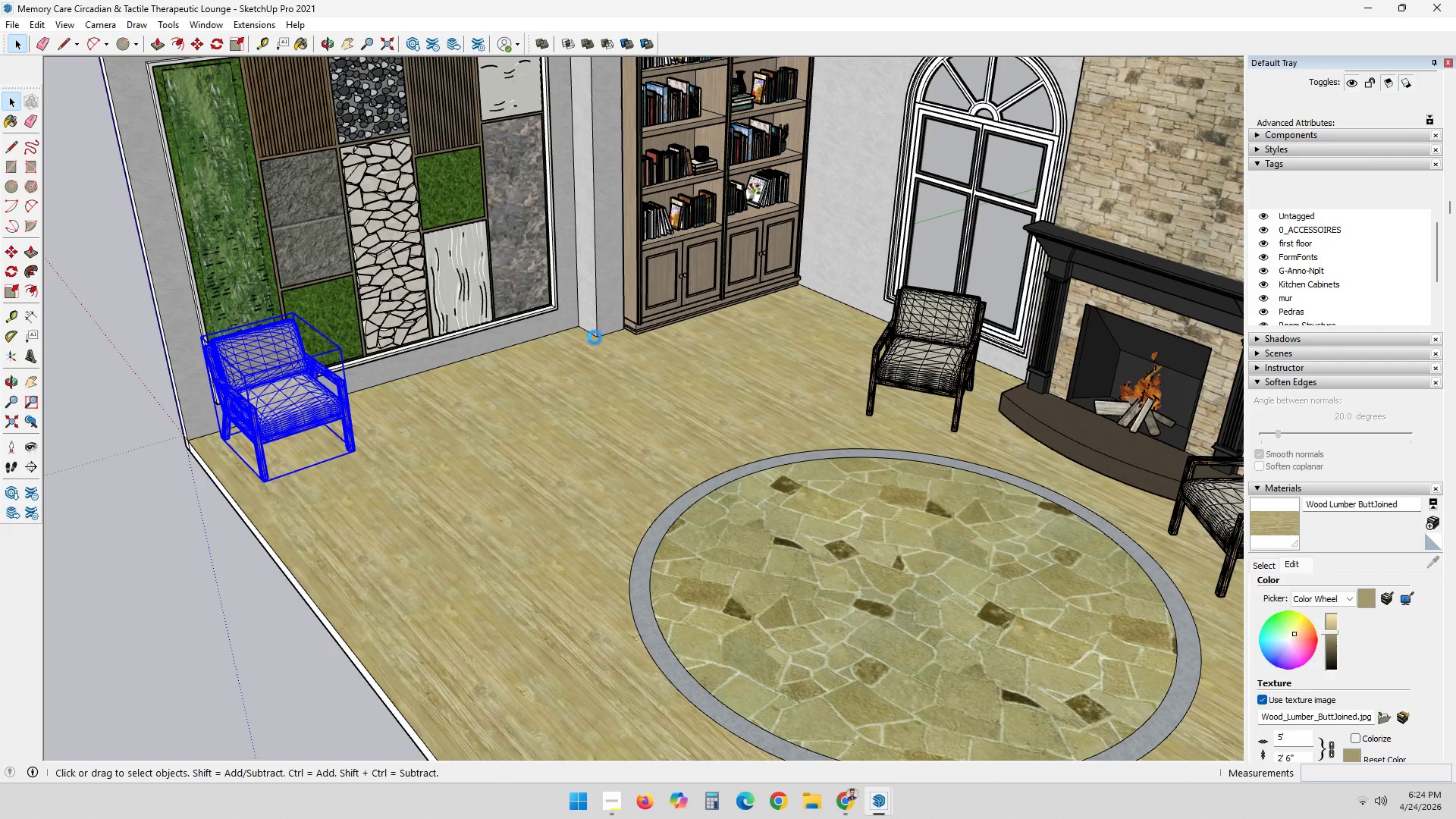 
wait(14.77)
 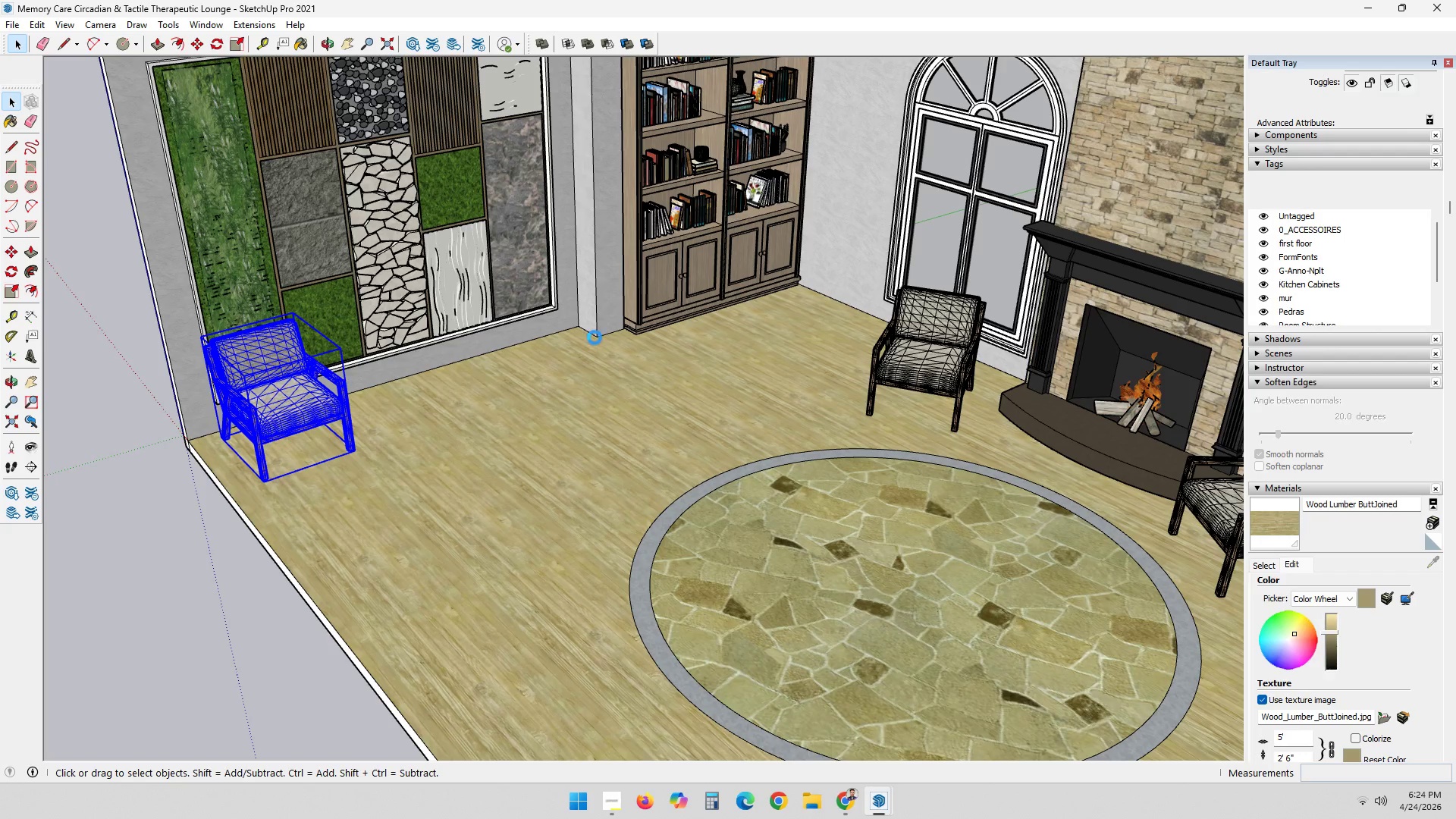 
left_click([843, 445])
 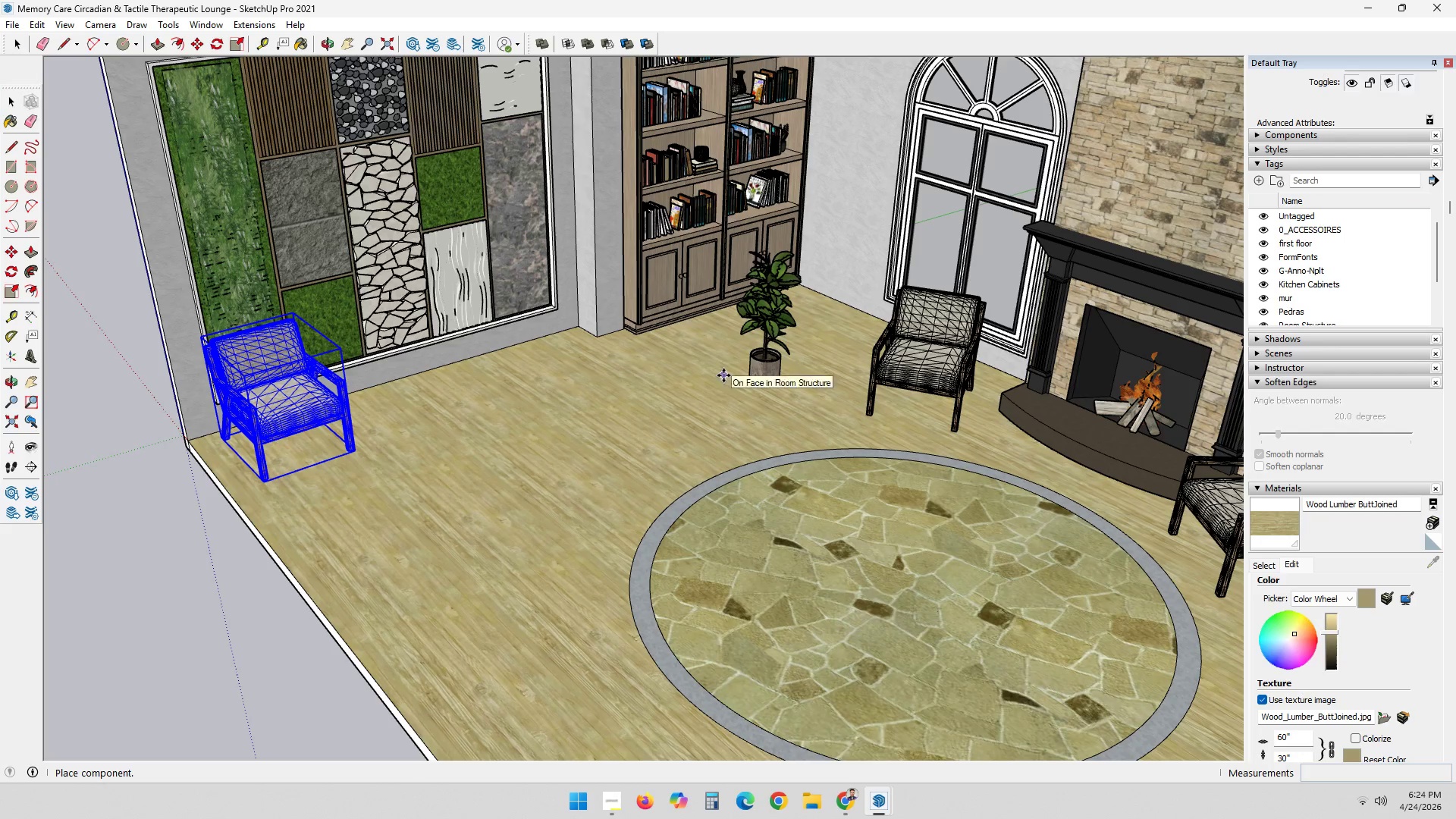 
scroll: coordinate [559, 337], scroll_direction: up, amount: 4.0
 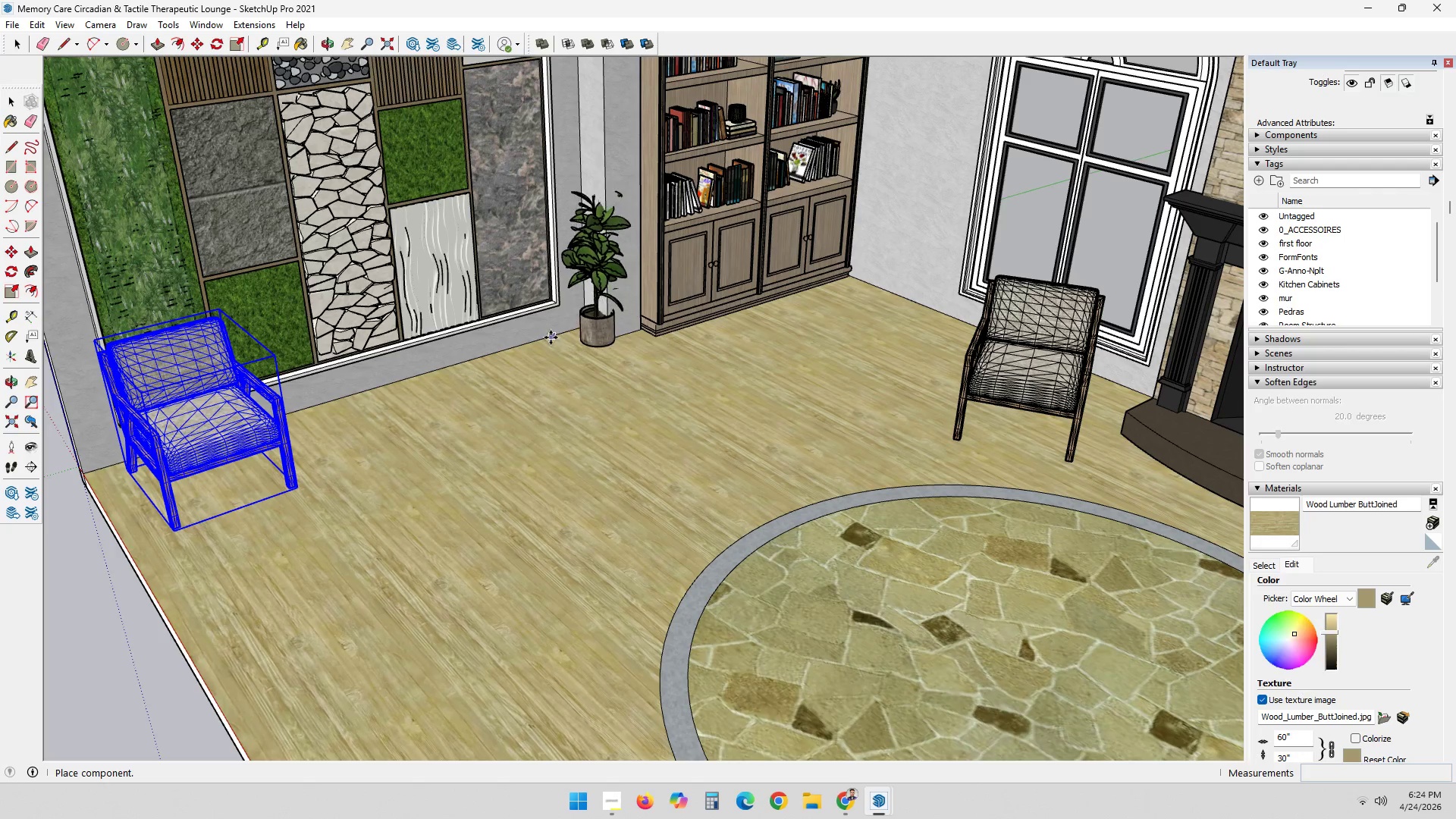 
left_click([546, 337])
 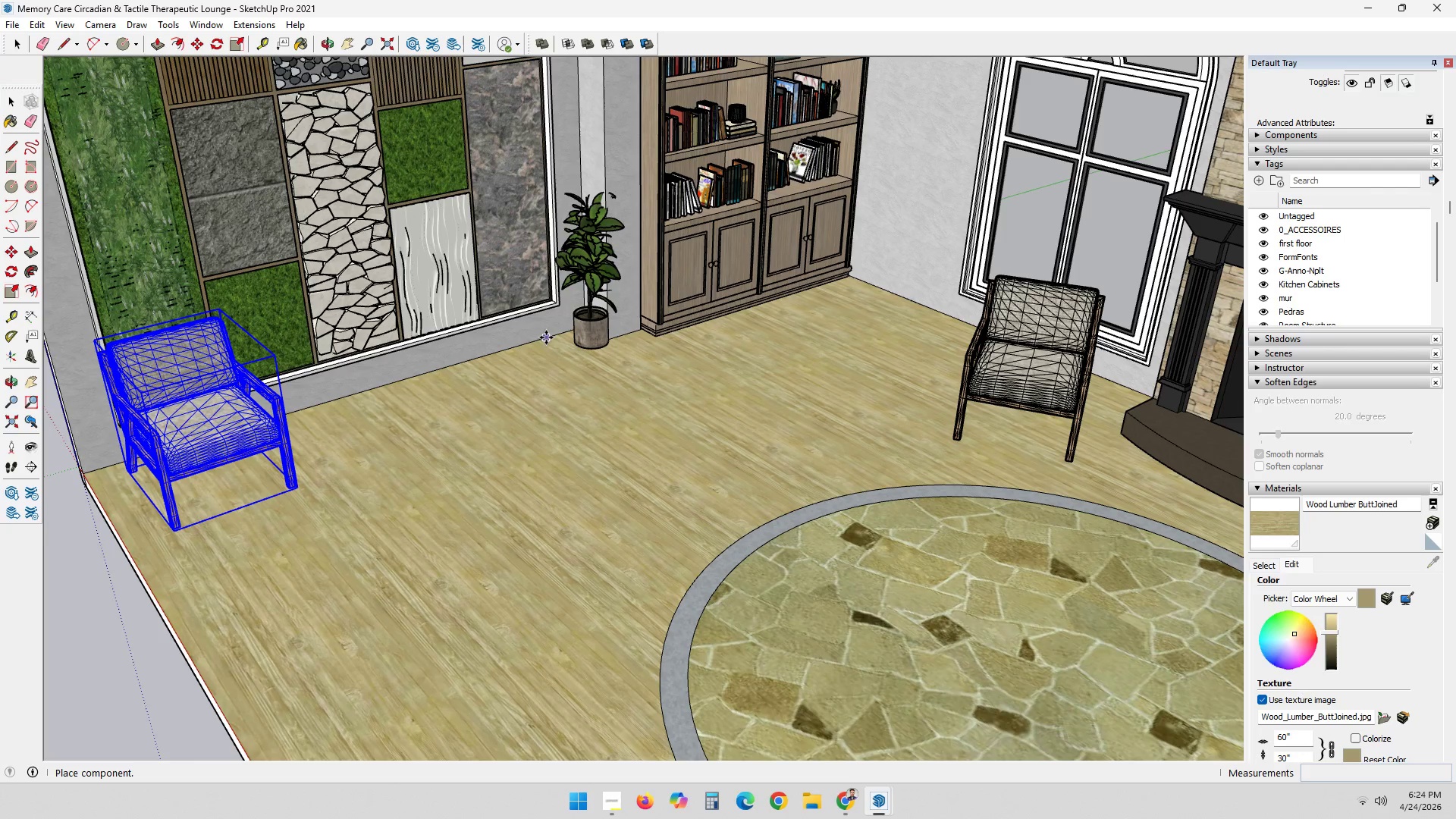 
scroll: coordinate [617, 367], scroll_direction: up, amount: 11.0
 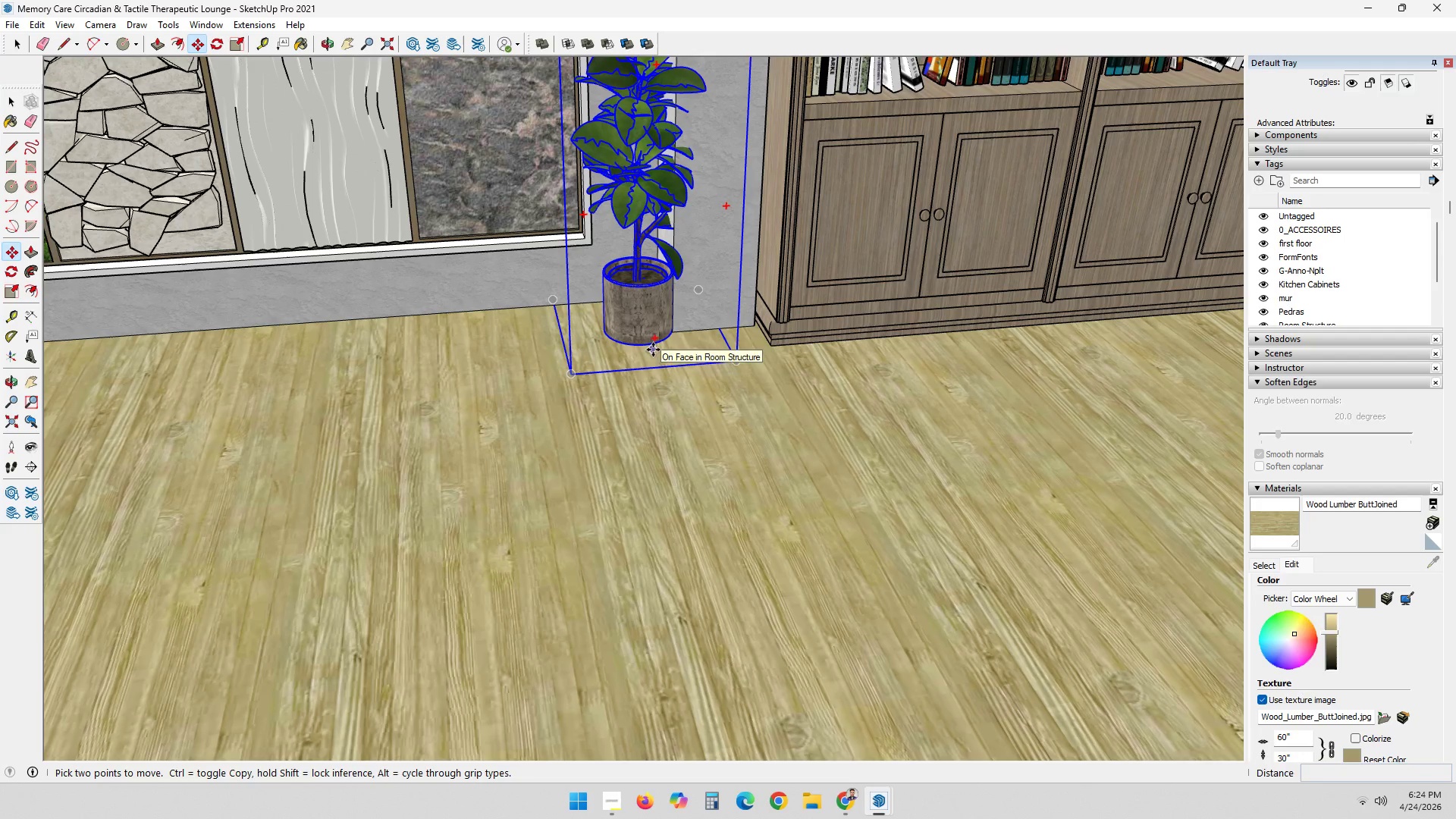 
left_click([653, 344])
 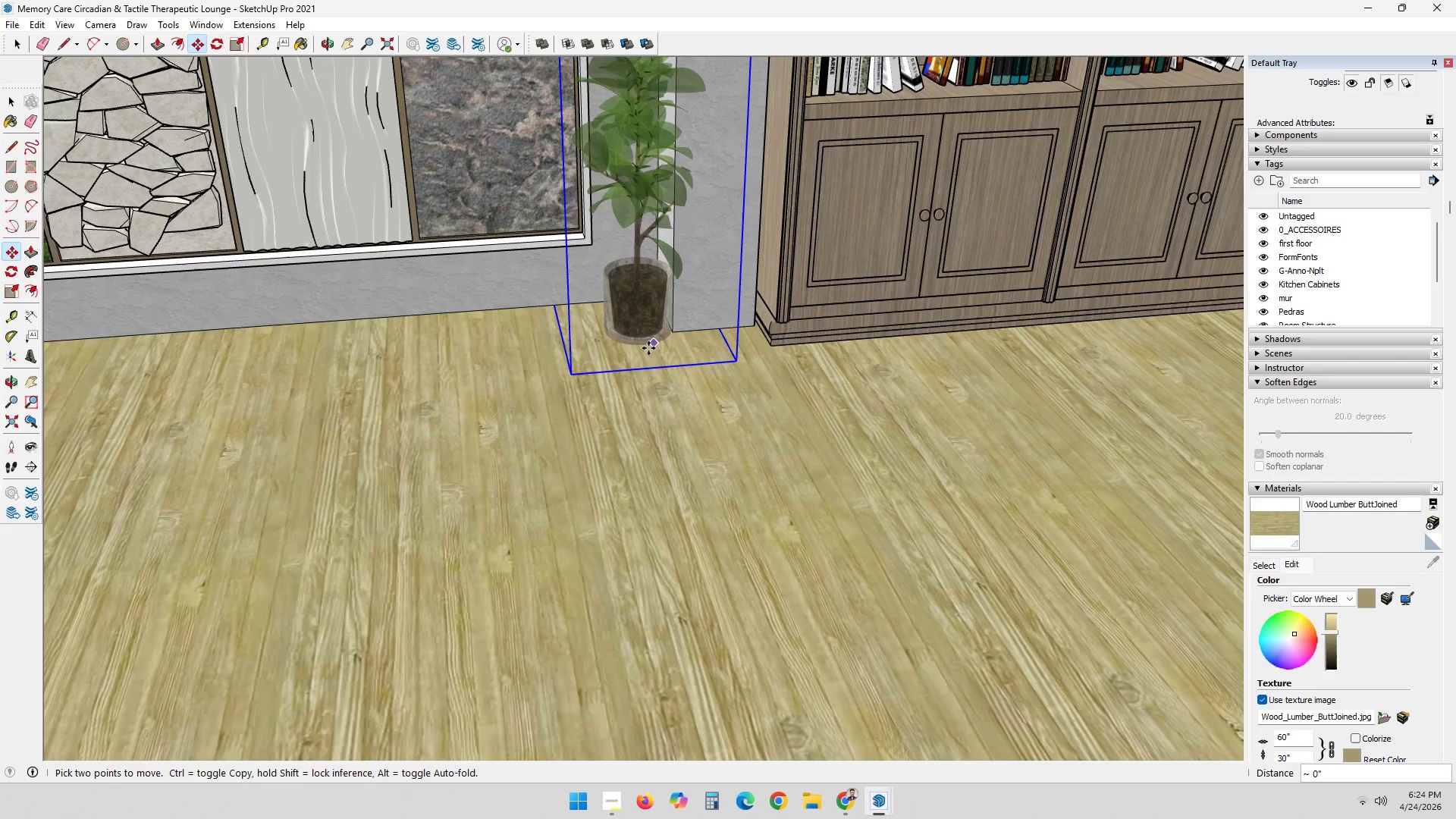 
left_click([644, 349])
 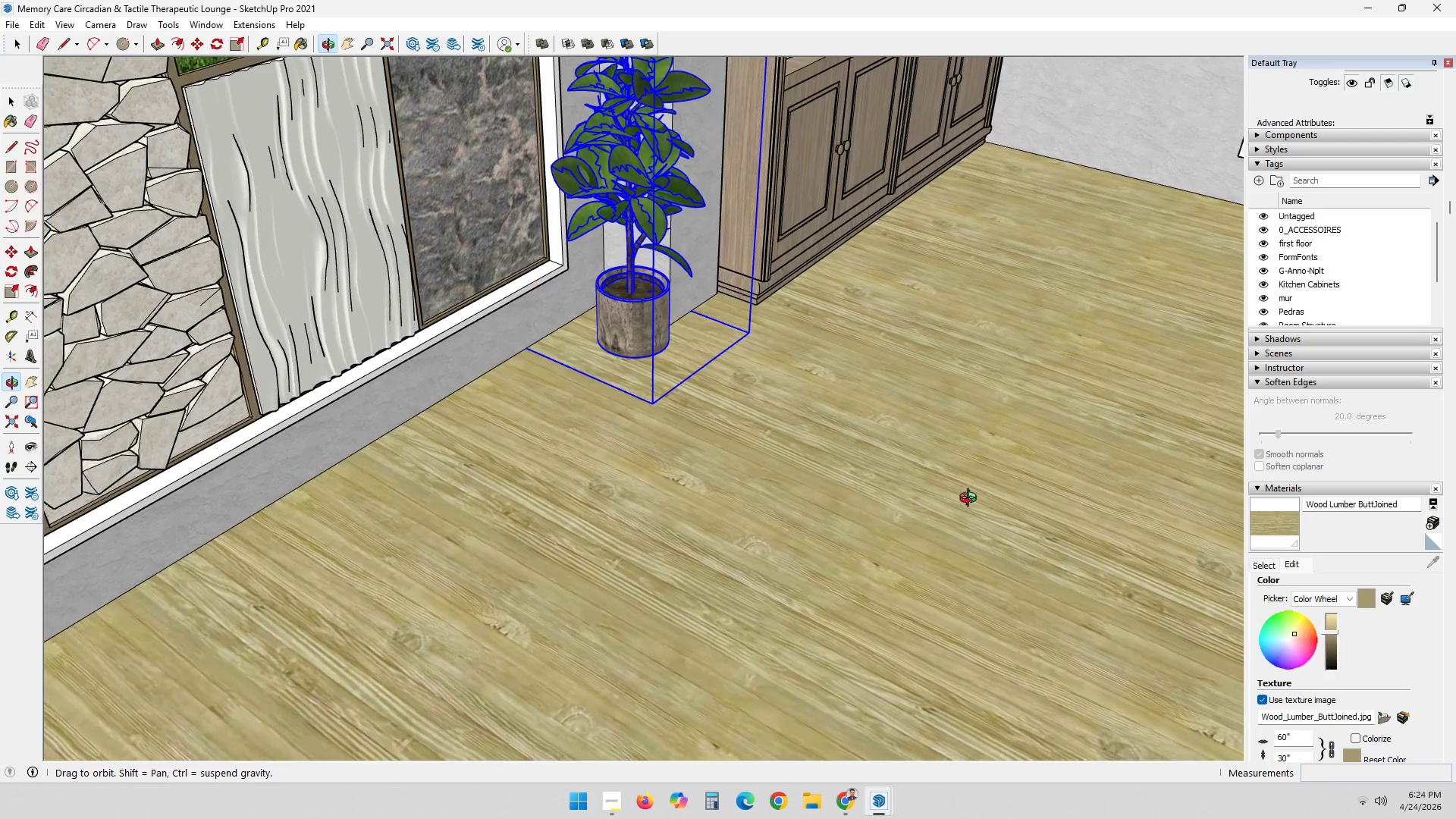 
left_click([789, 389])
 